 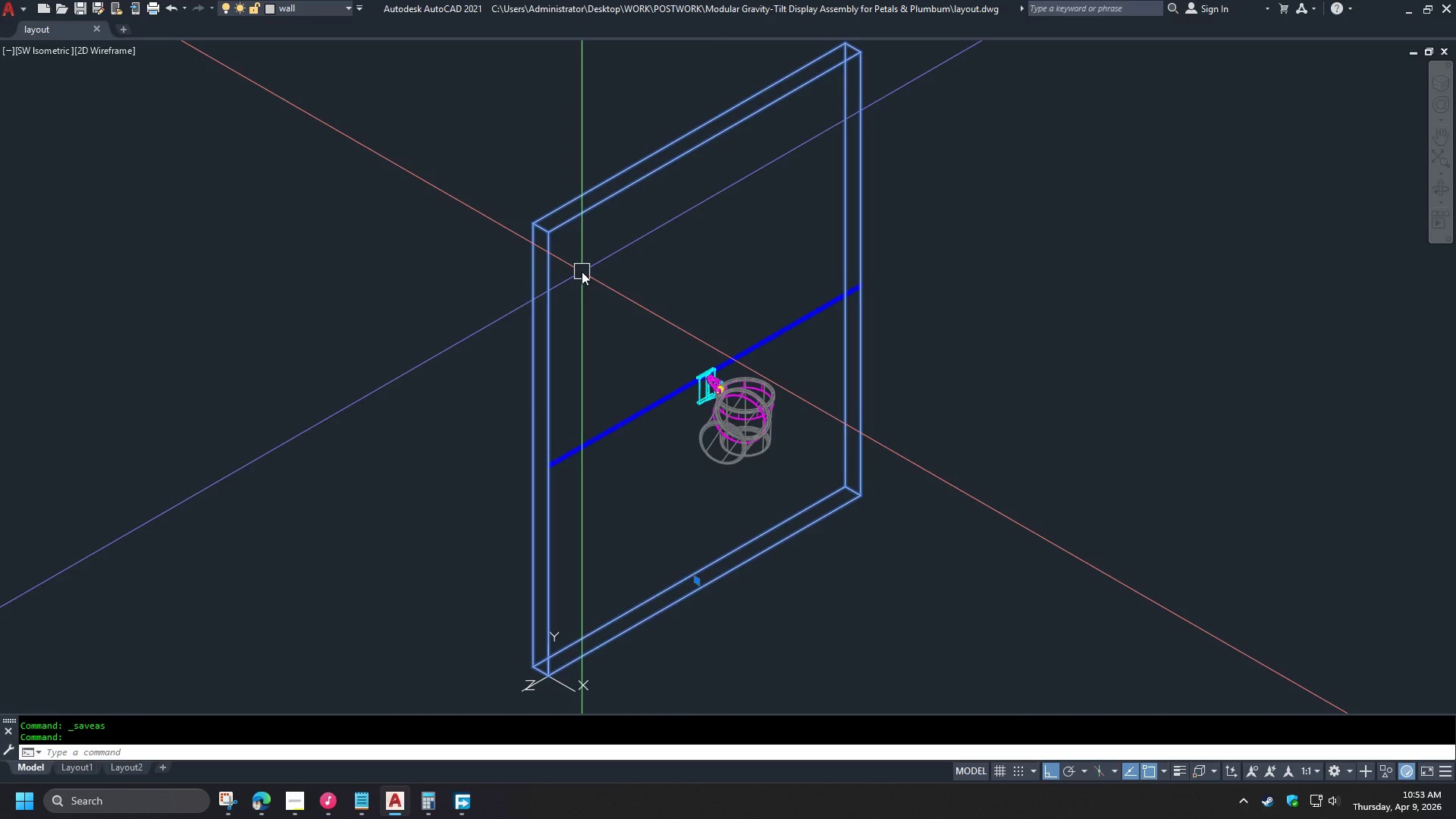 
right_click([582, 272])
 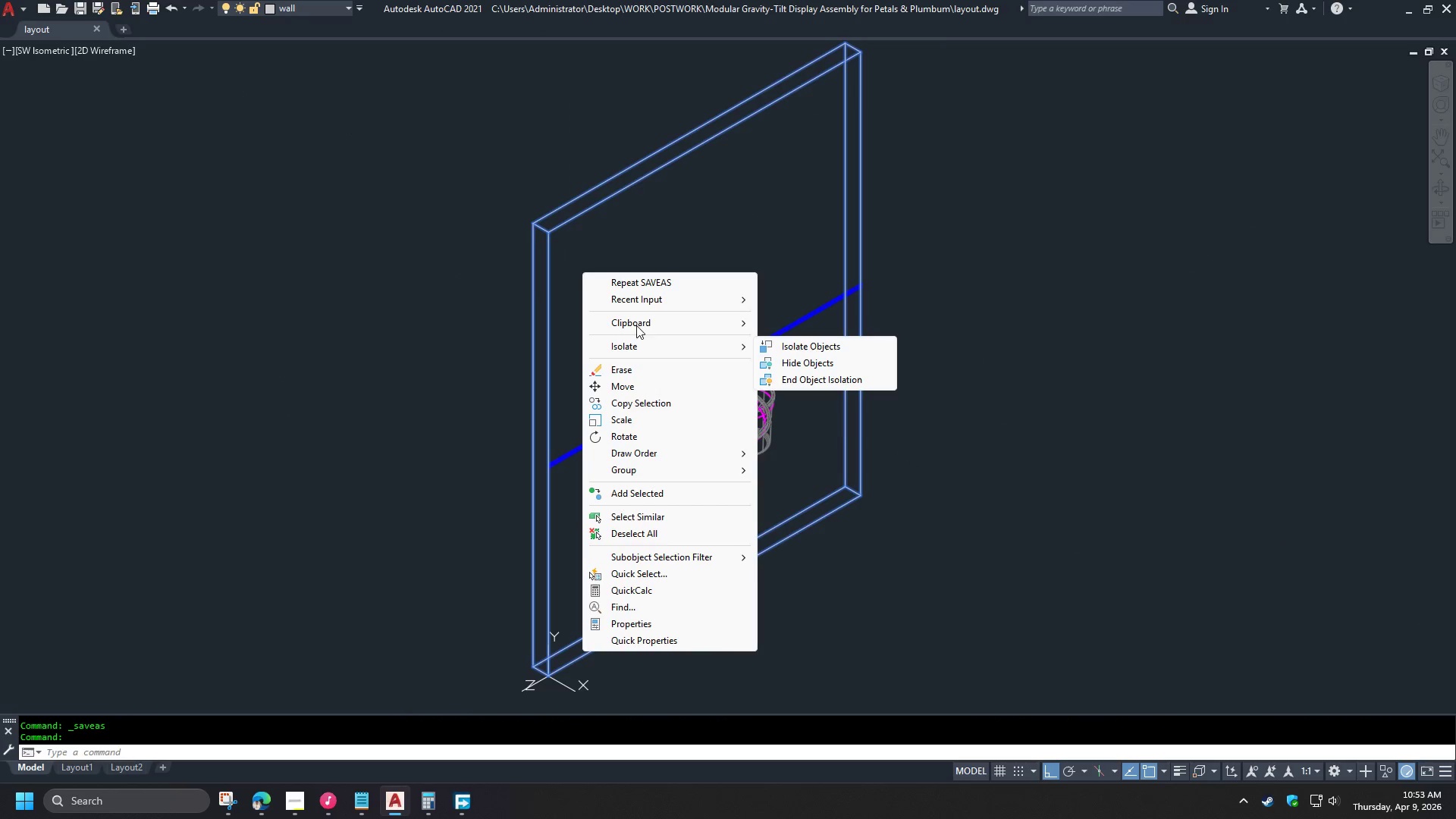 
key(Escape)
 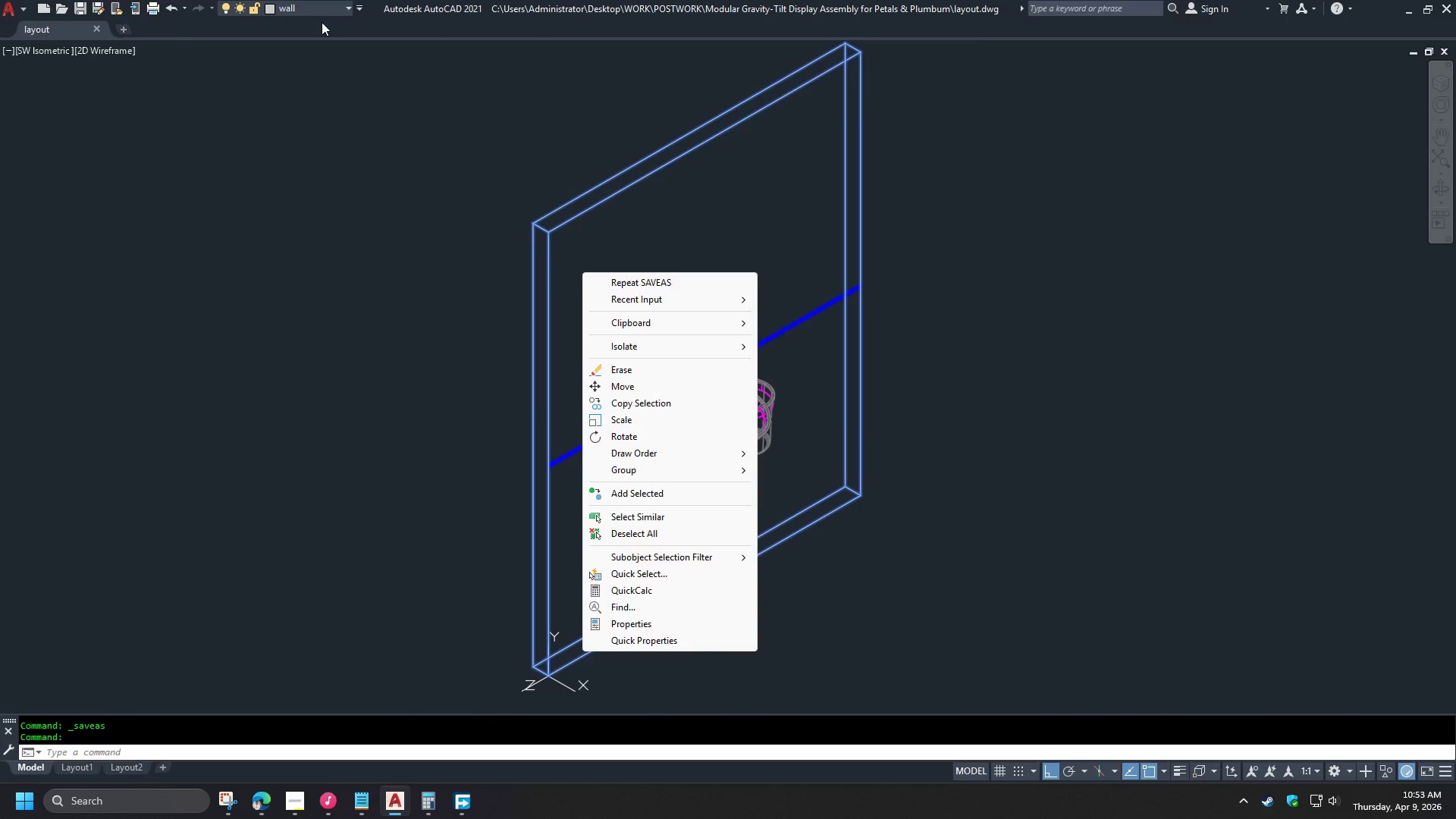 
key(Escape)
 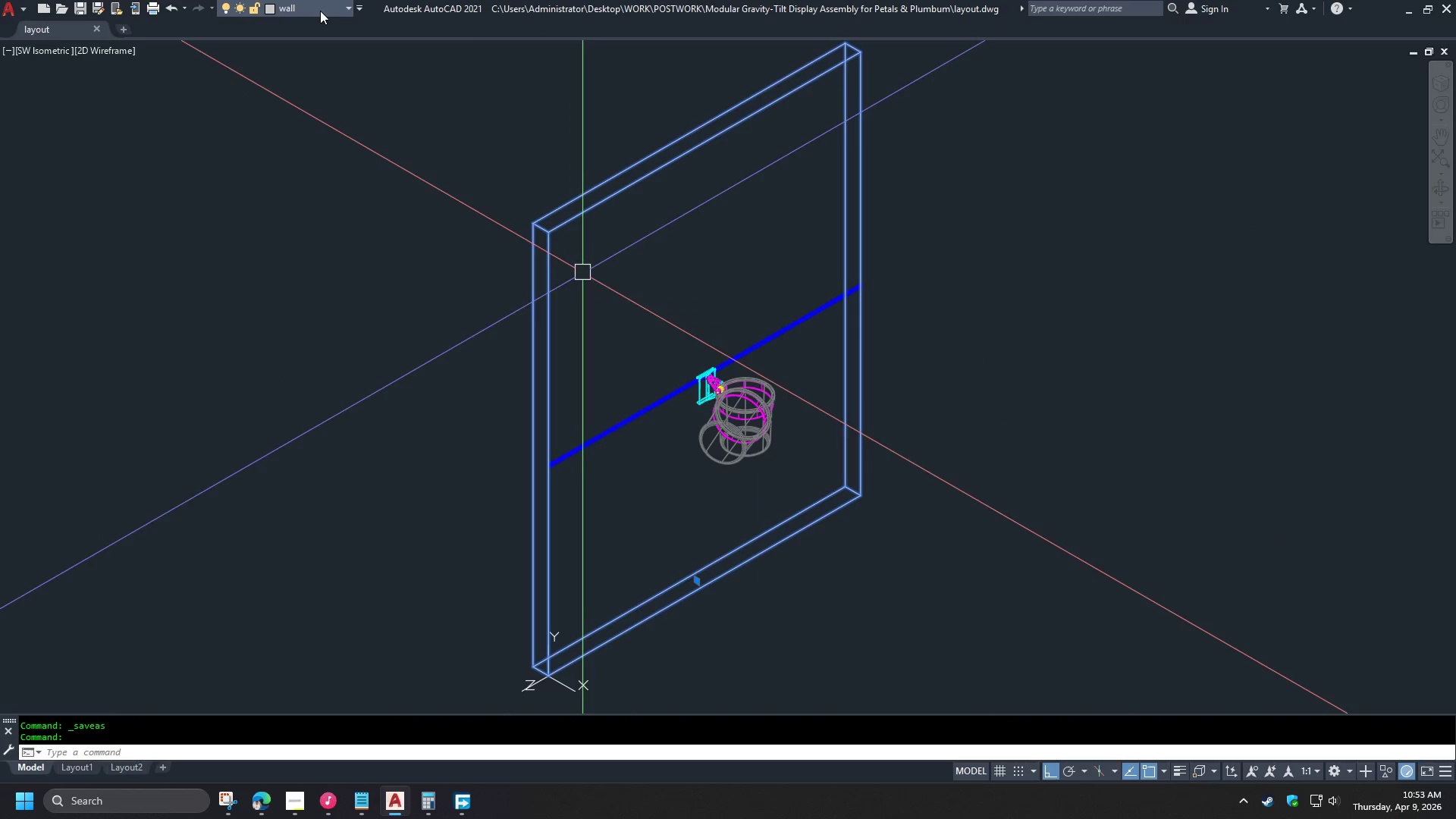 
left_click([320, 9])
 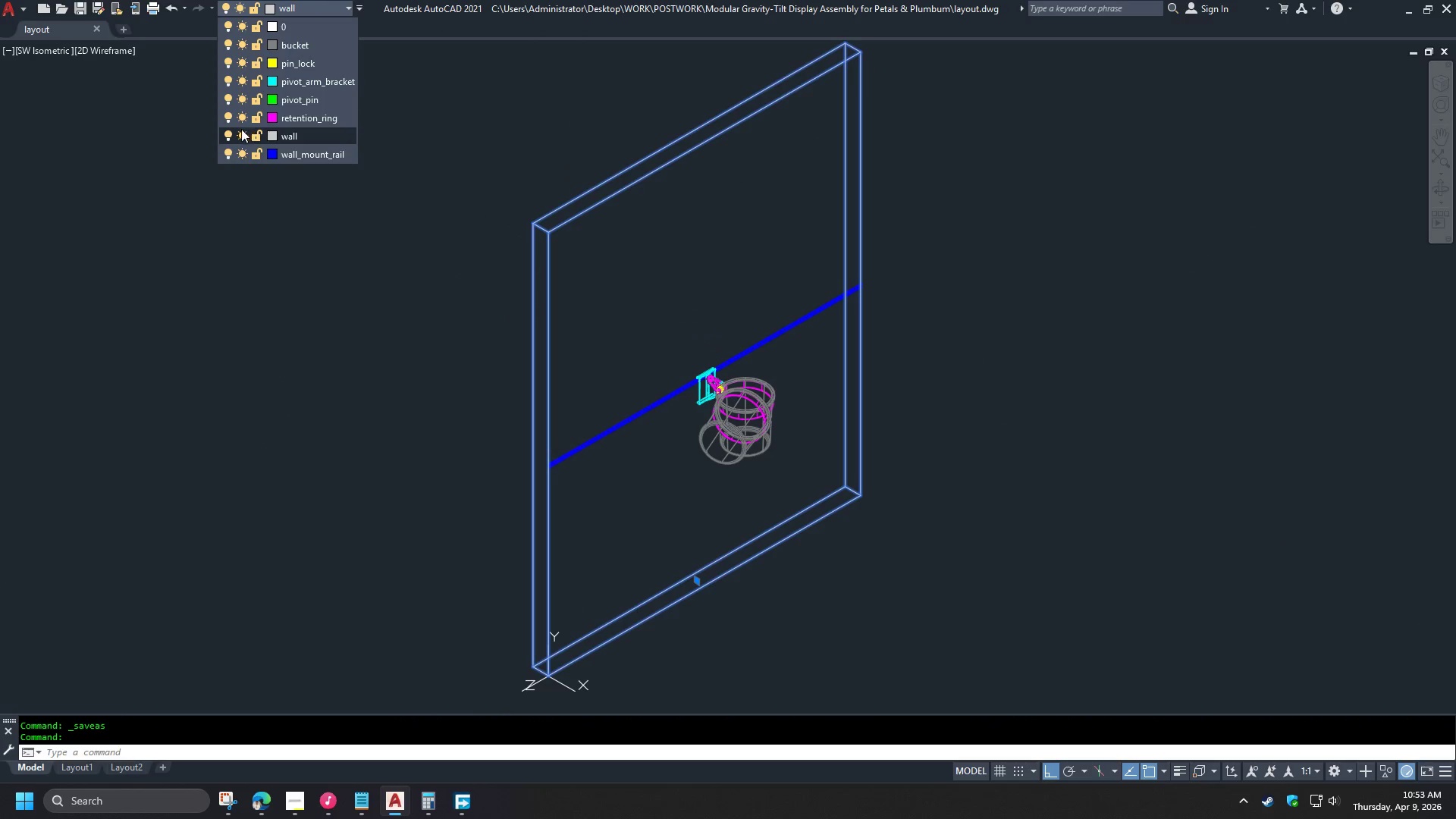 
left_click([231, 136])
 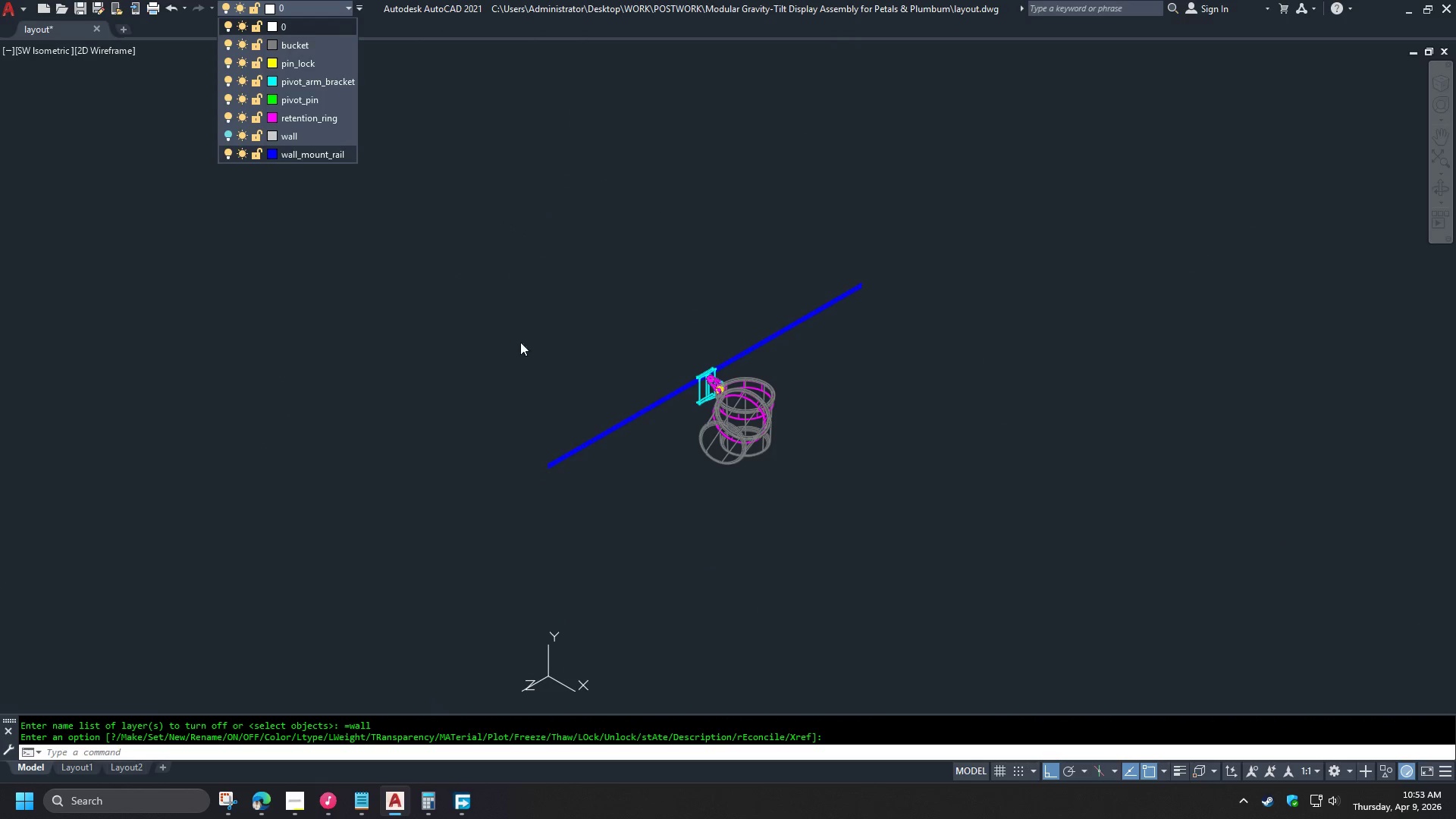 
left_click([540, 347])
 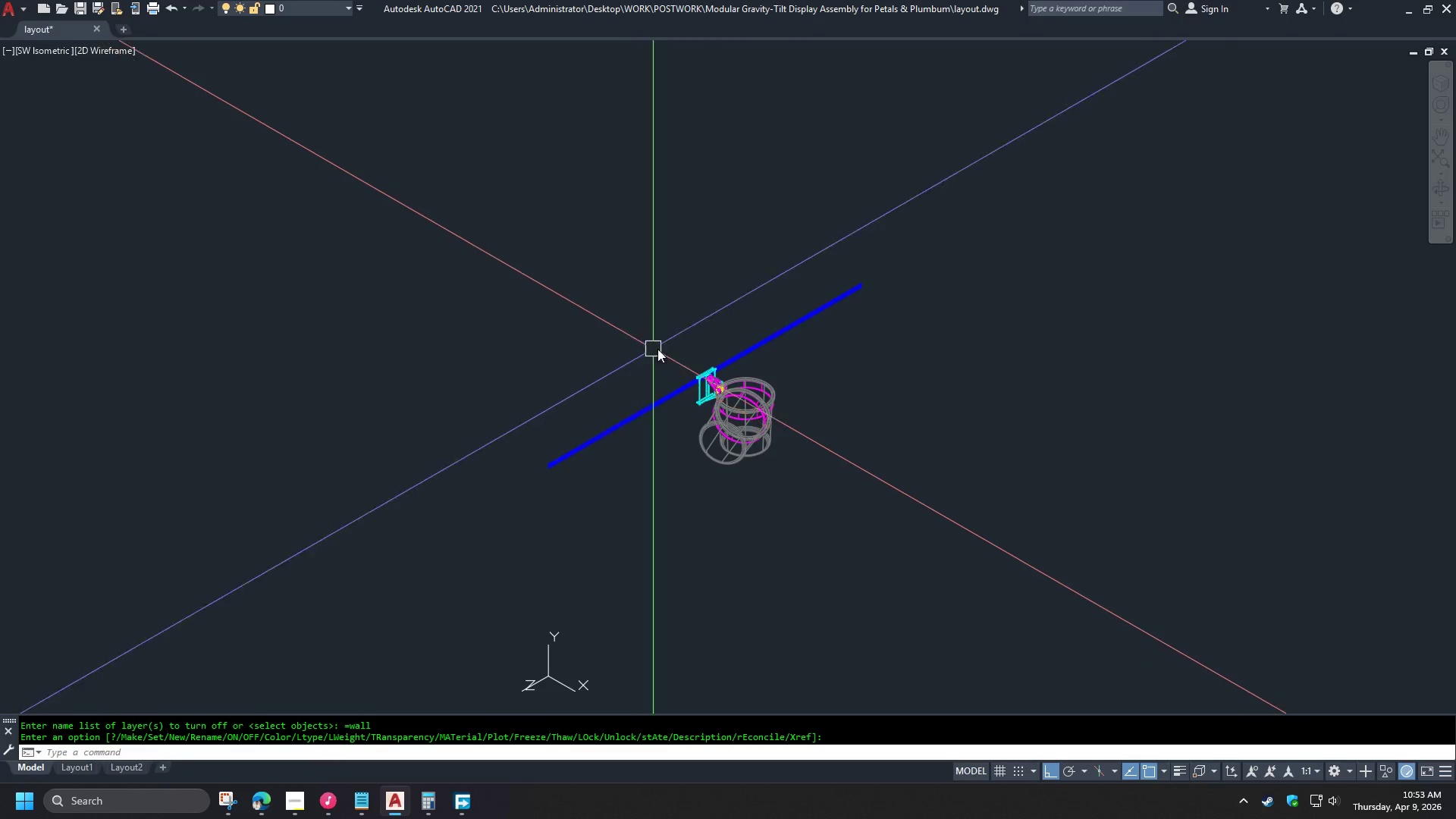 
scroll: coordinate [716, 350], scroll_direction: up, amount: 2.0
 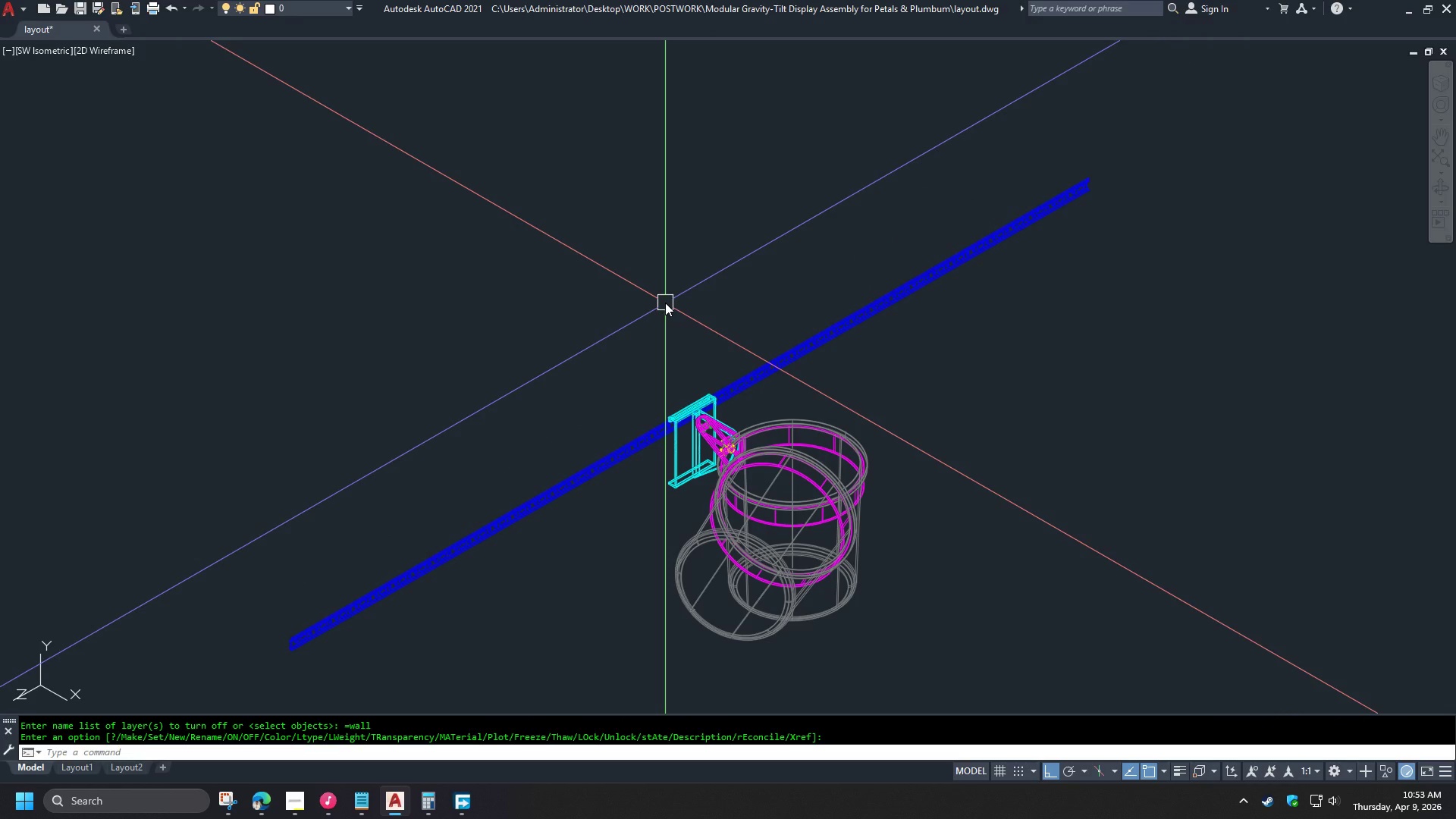 
wait(7.68)
 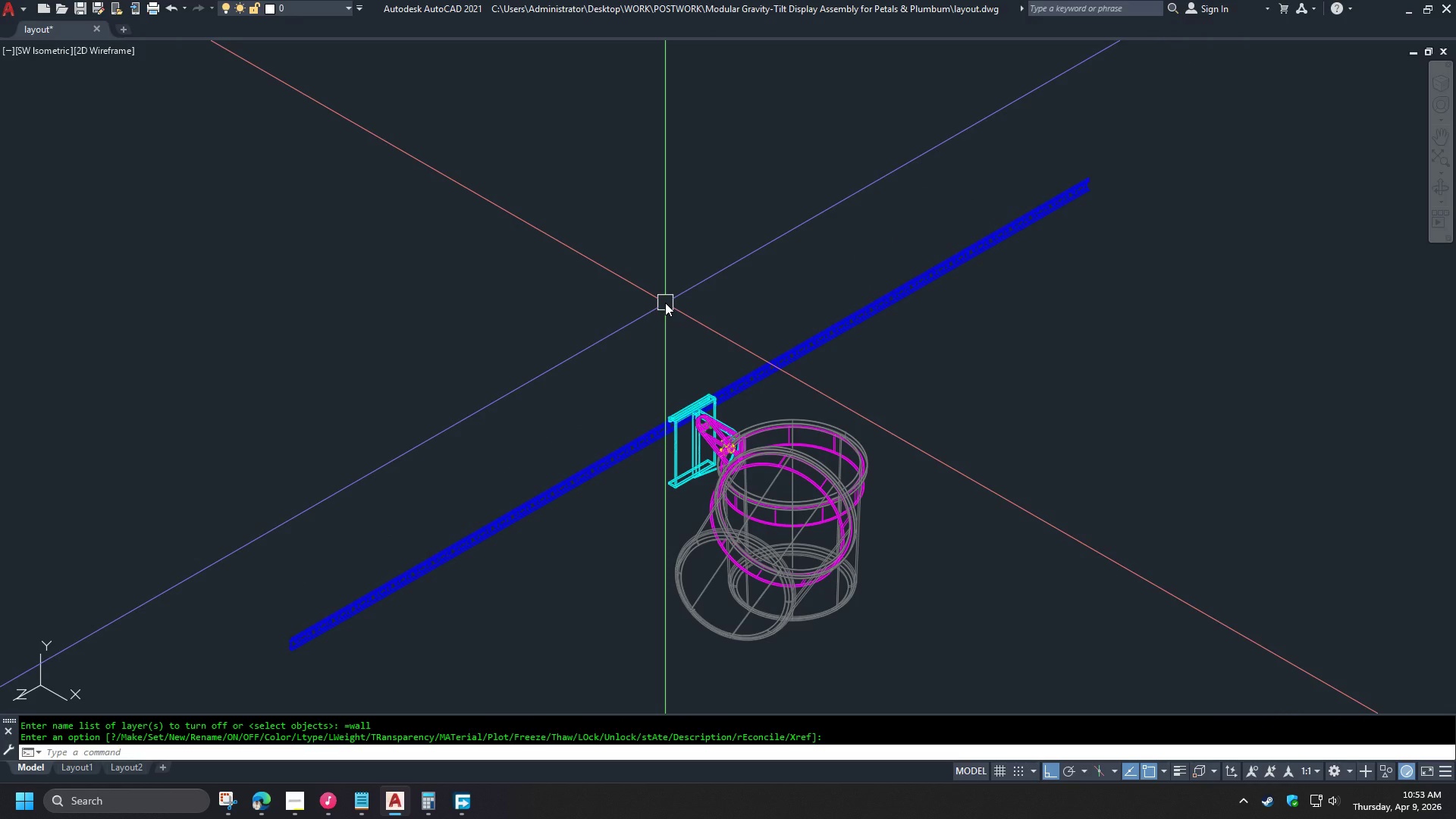 
left_click([7, 52])
 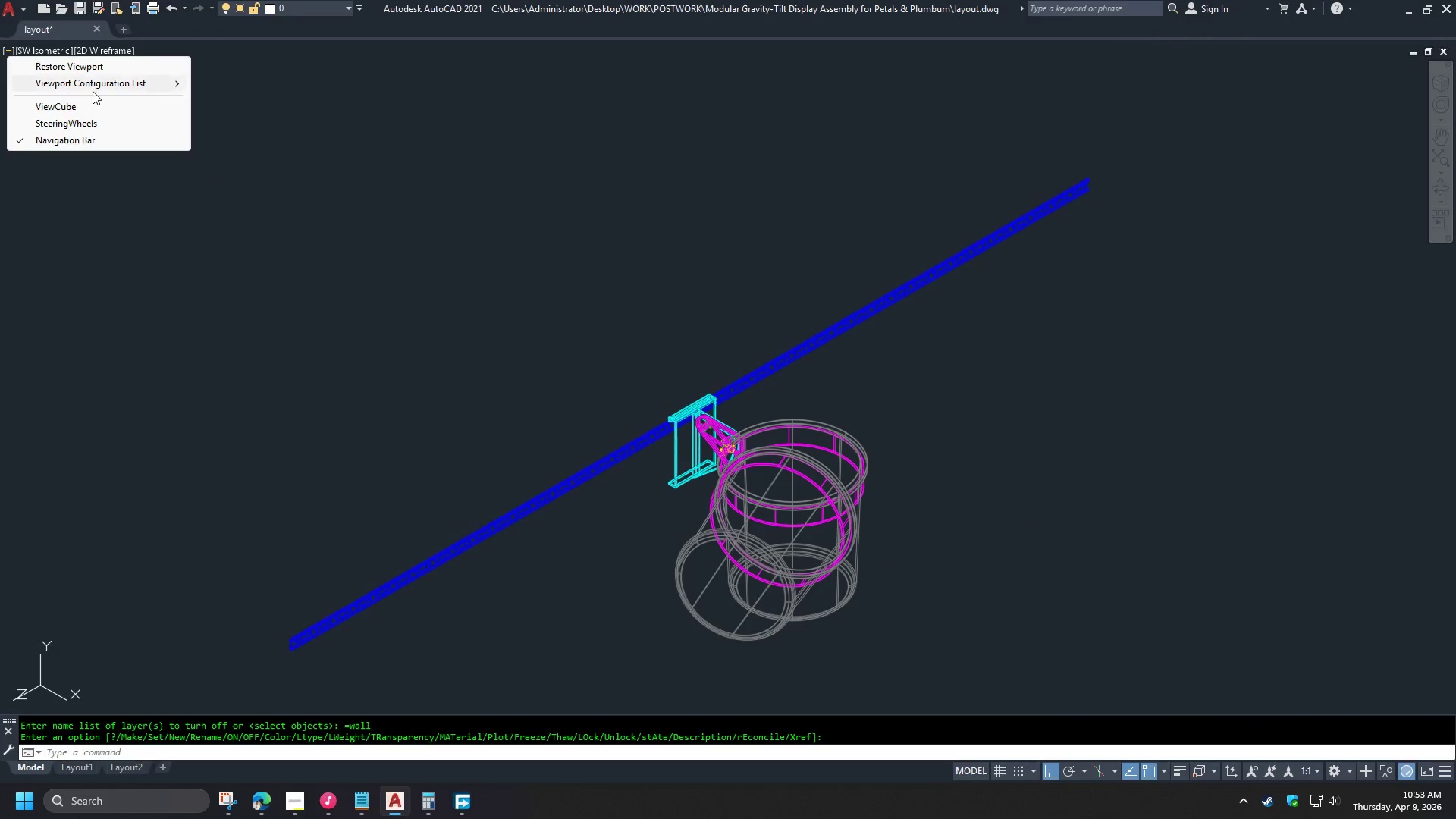 
left_click([93, 85])
 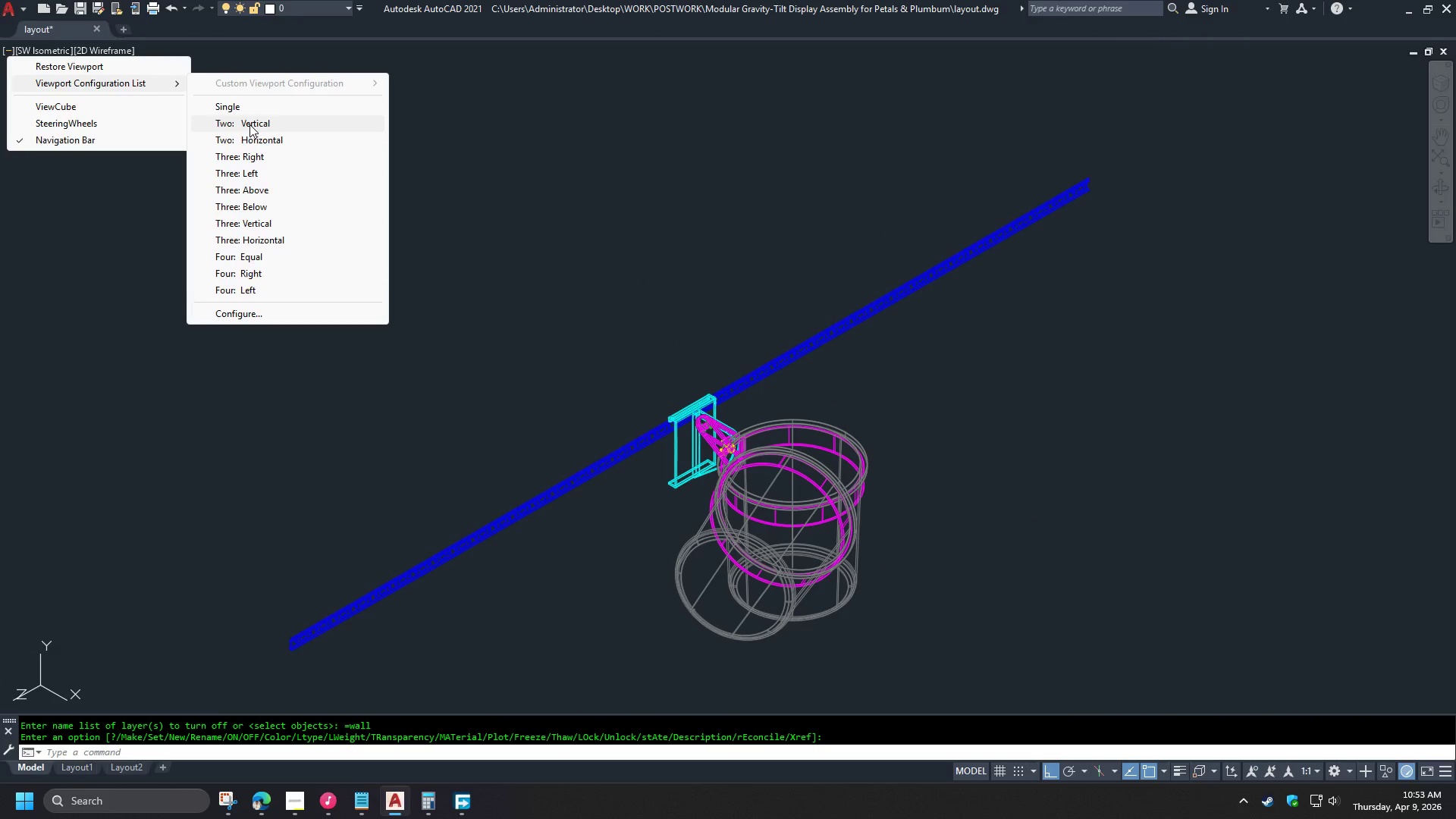 
left_click([249, 124])
 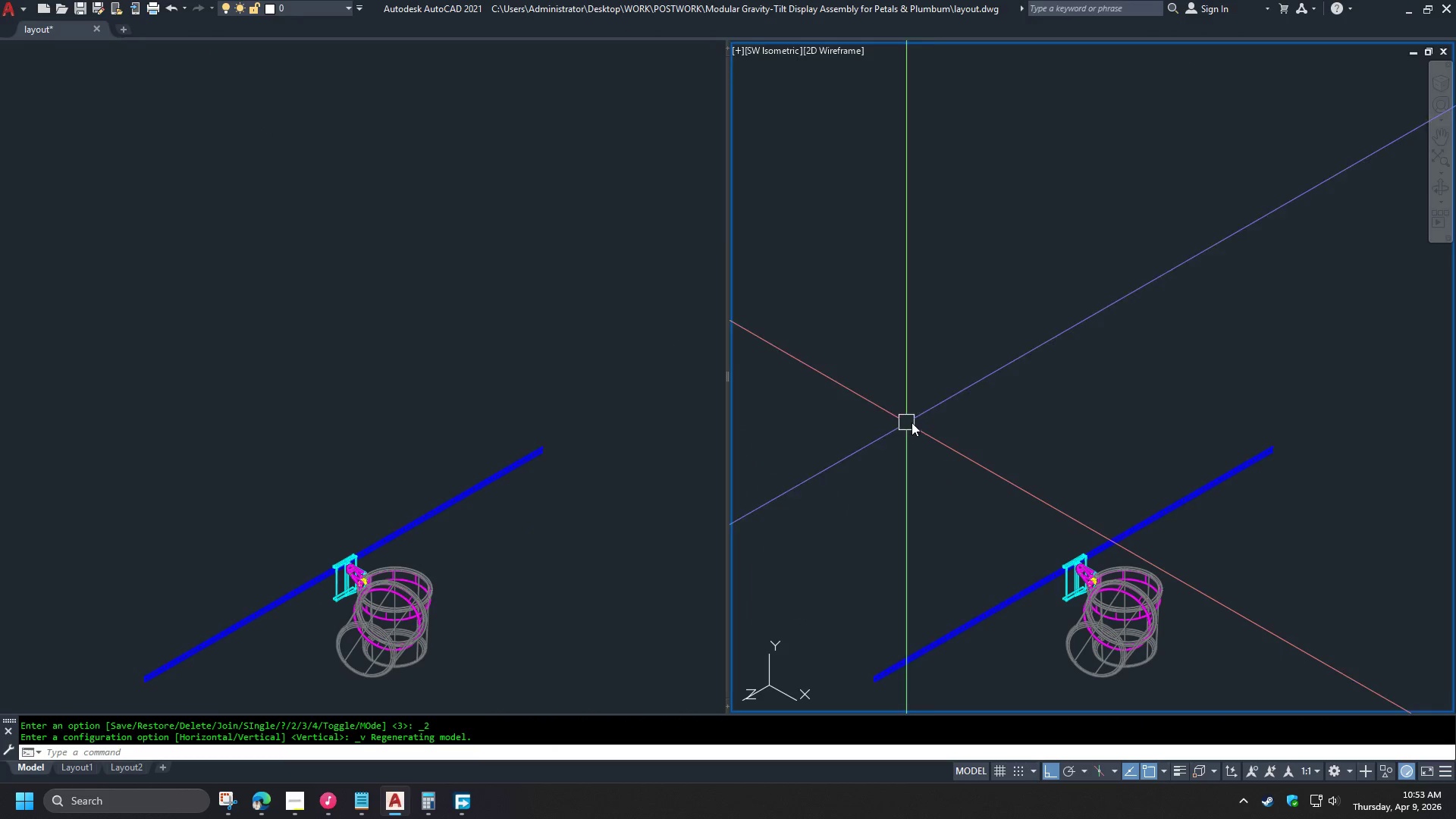 
left_click_drag(start_coordinate=[933, 422], to_coordinate=[940, 439])
 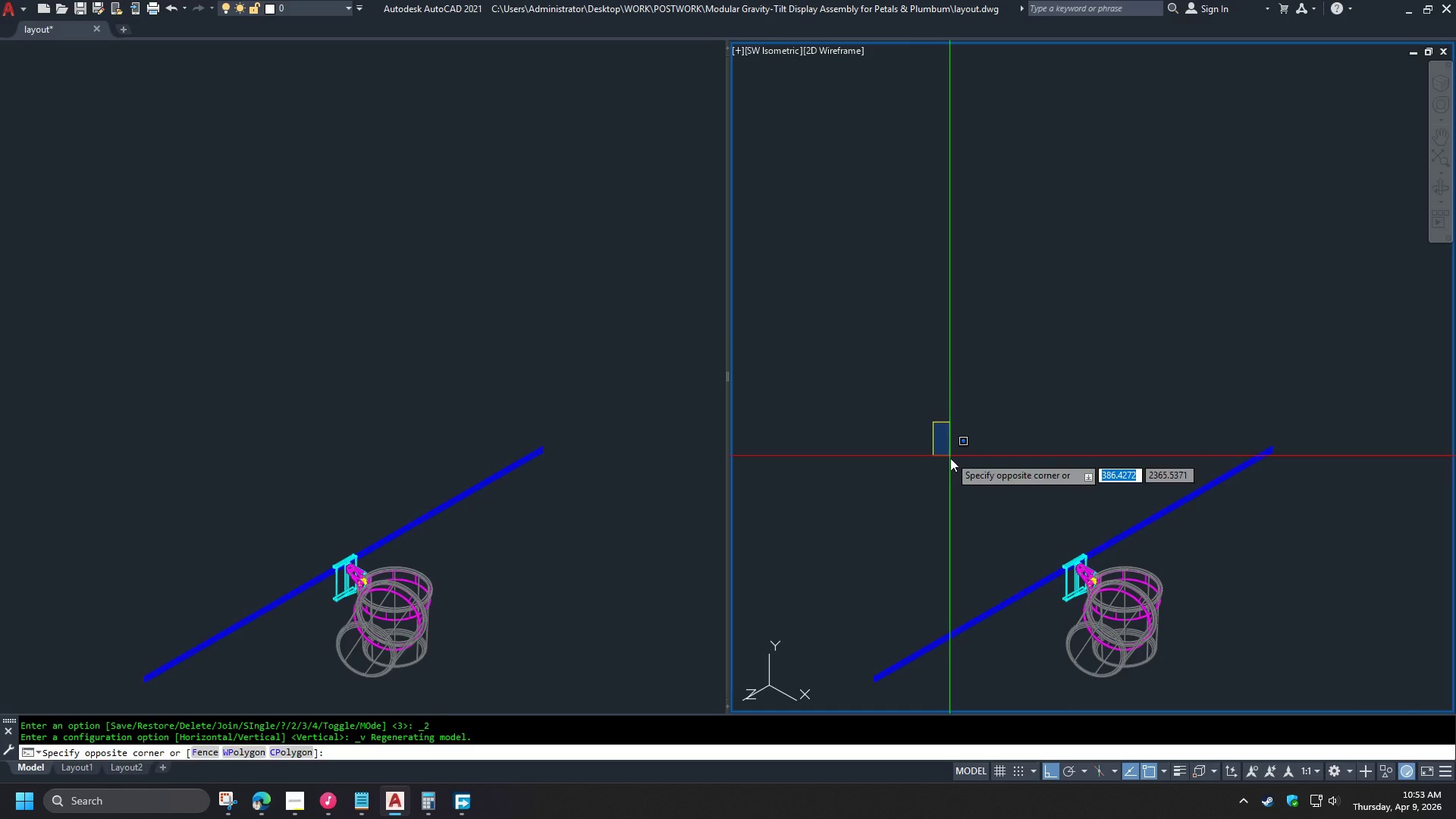 
double_click([951, 461])
 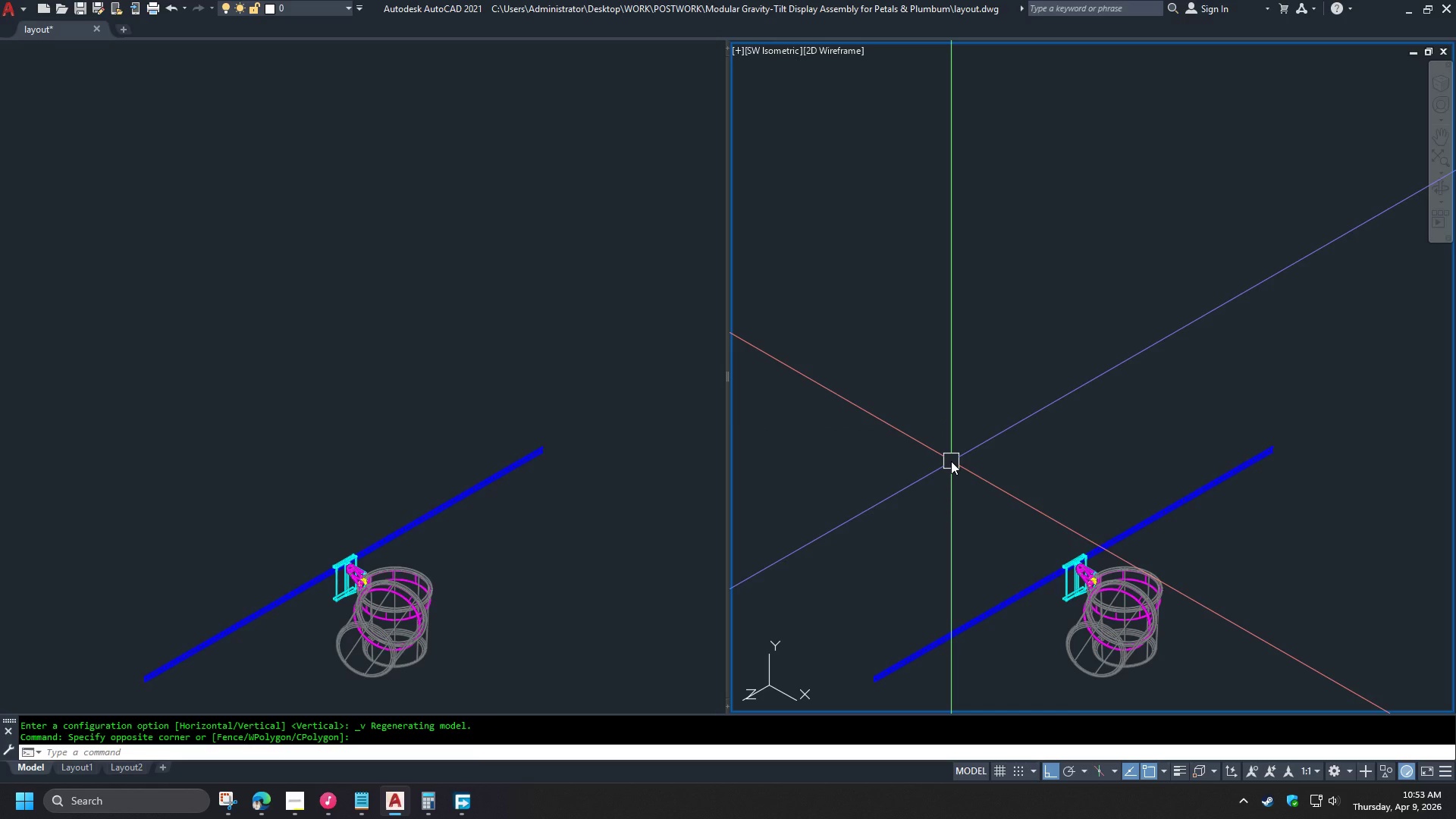 
type(-v t re )
 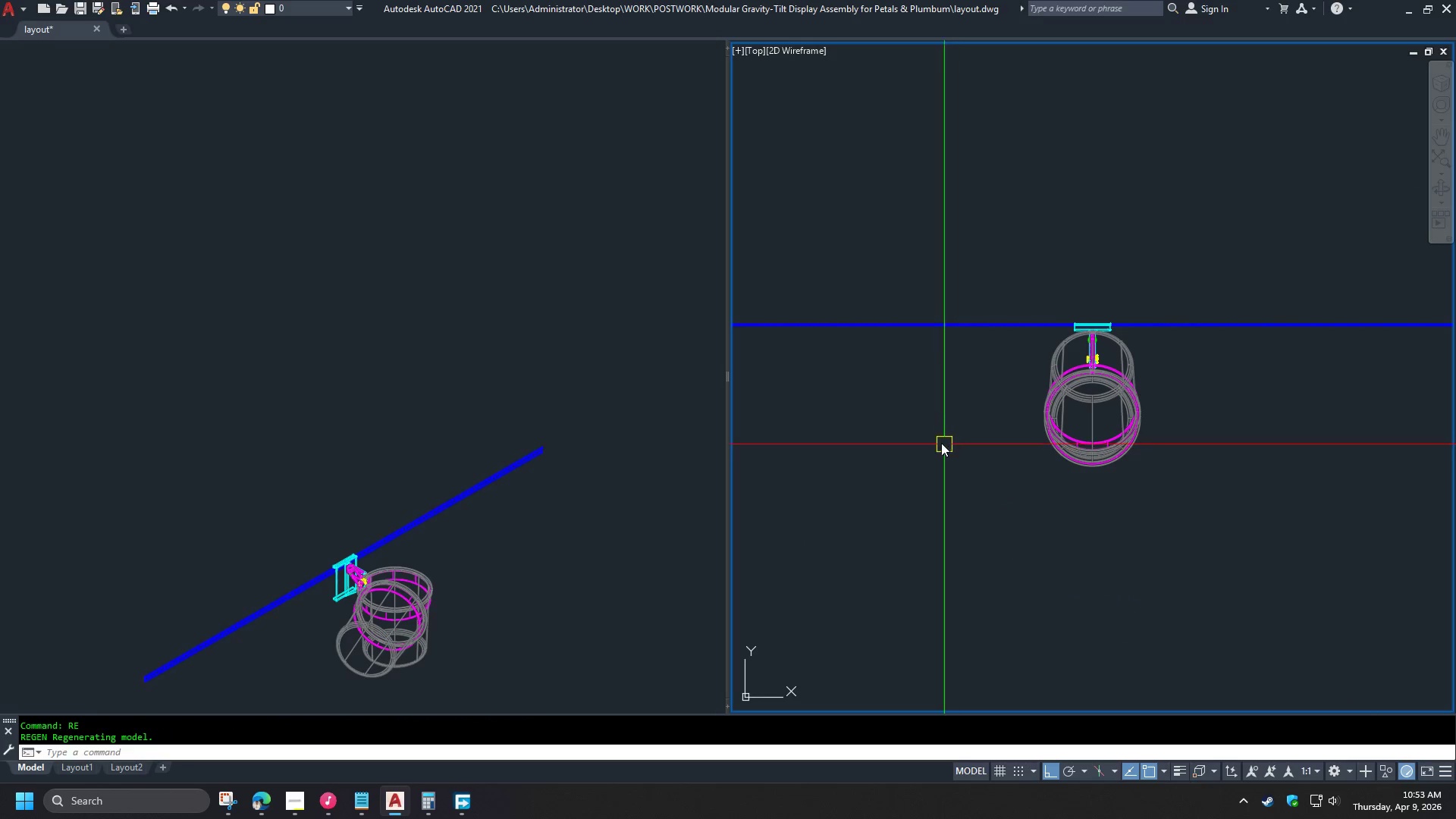 
scroll: coordinate [915, 433], scroll_direction: down, amount: 2.0
 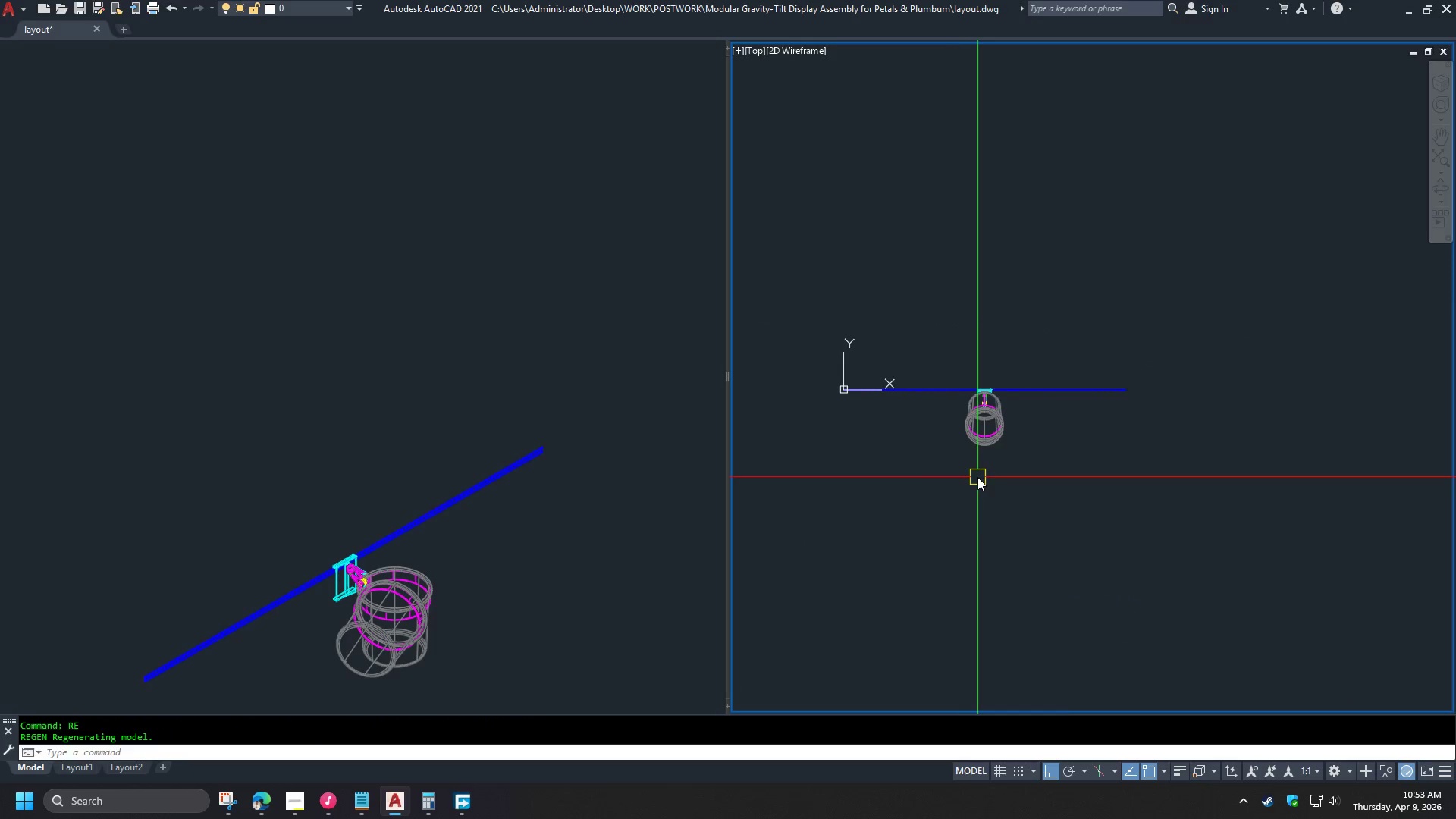 
scroll: coordinate [998, 389], scroll_direction: up, amount: 5.0
 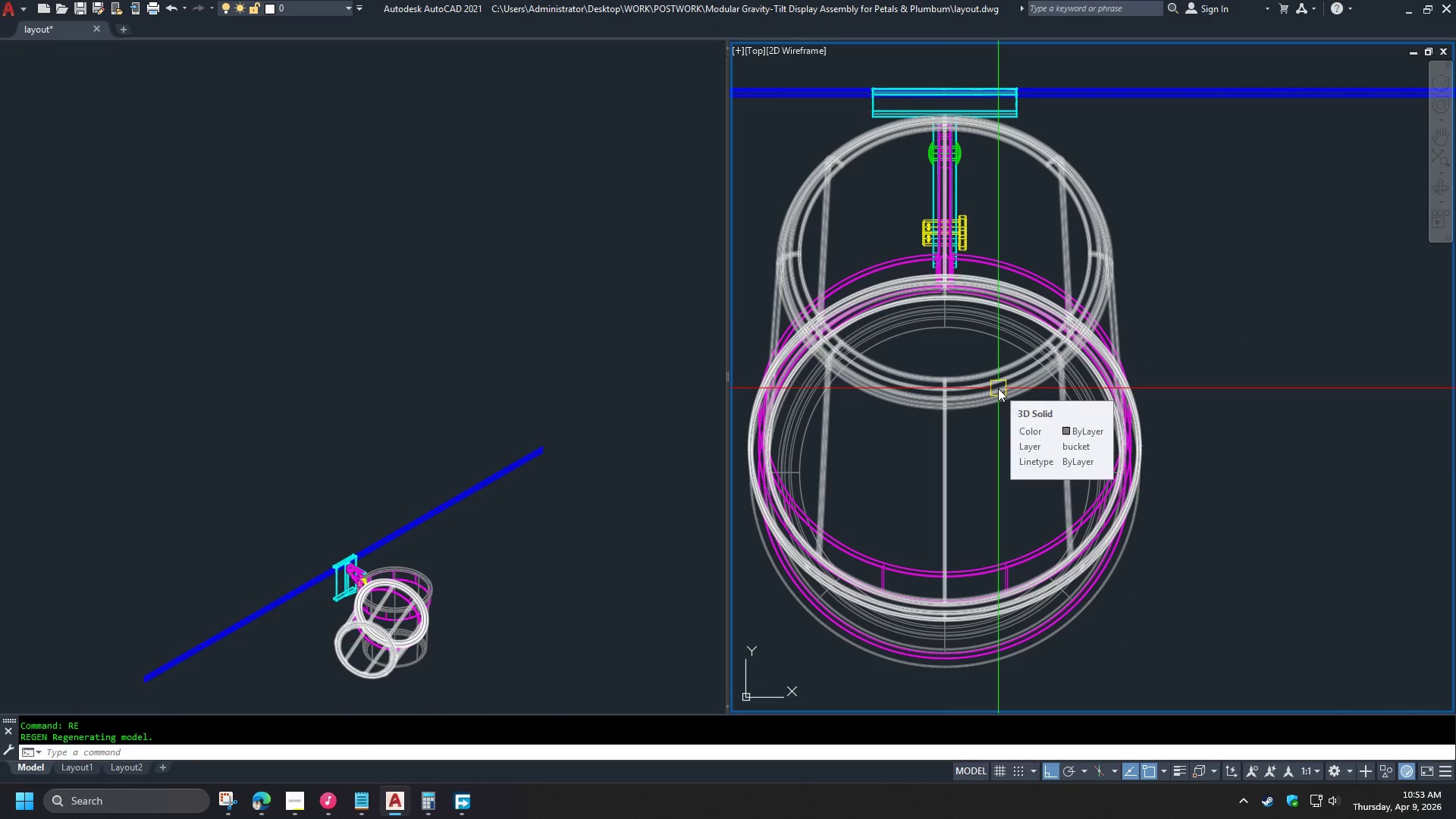 
left_click([493, 612])
 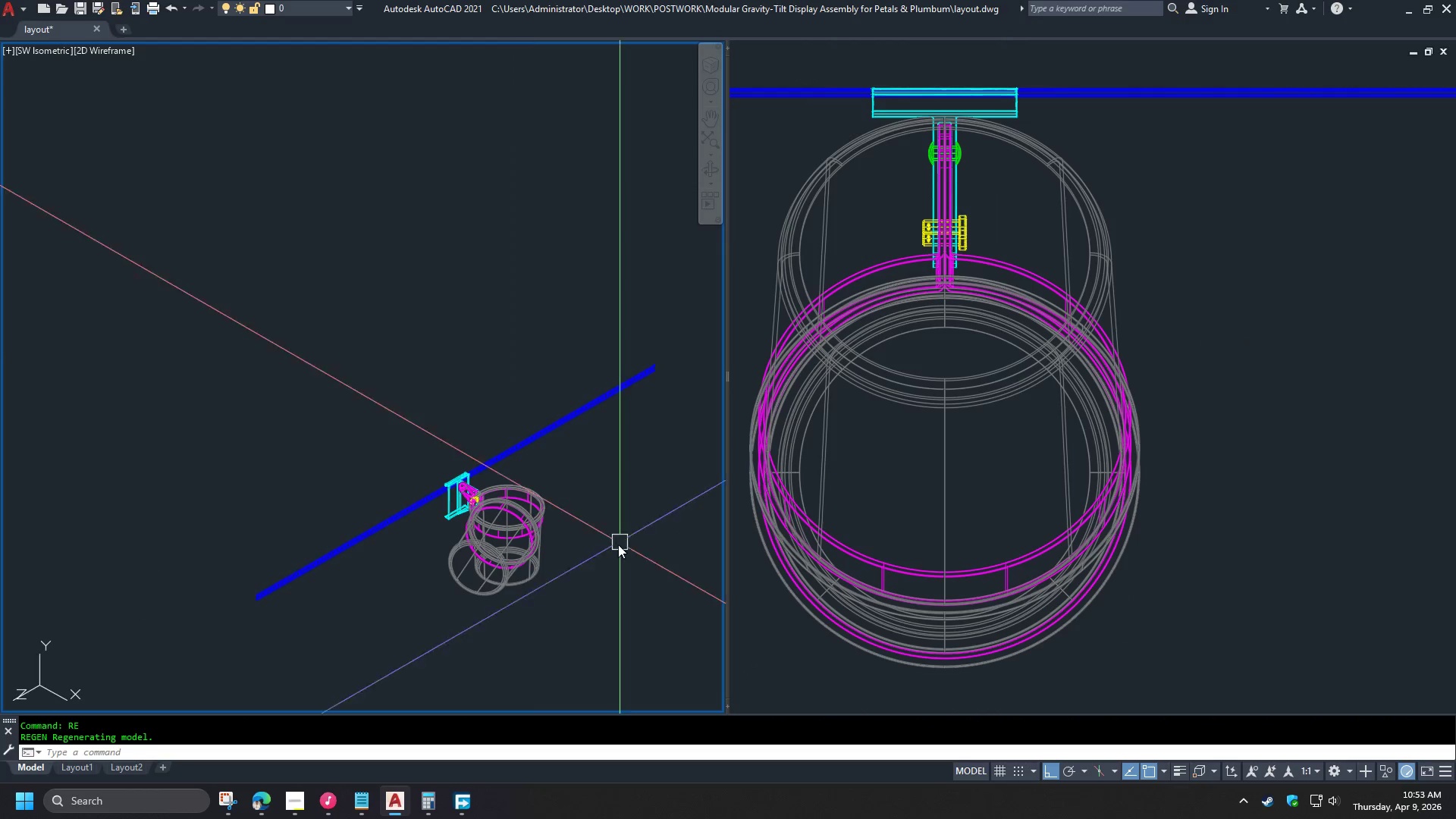 
scroll: coordinate [479, 582], scroll_direction: up, amount: 3.0
 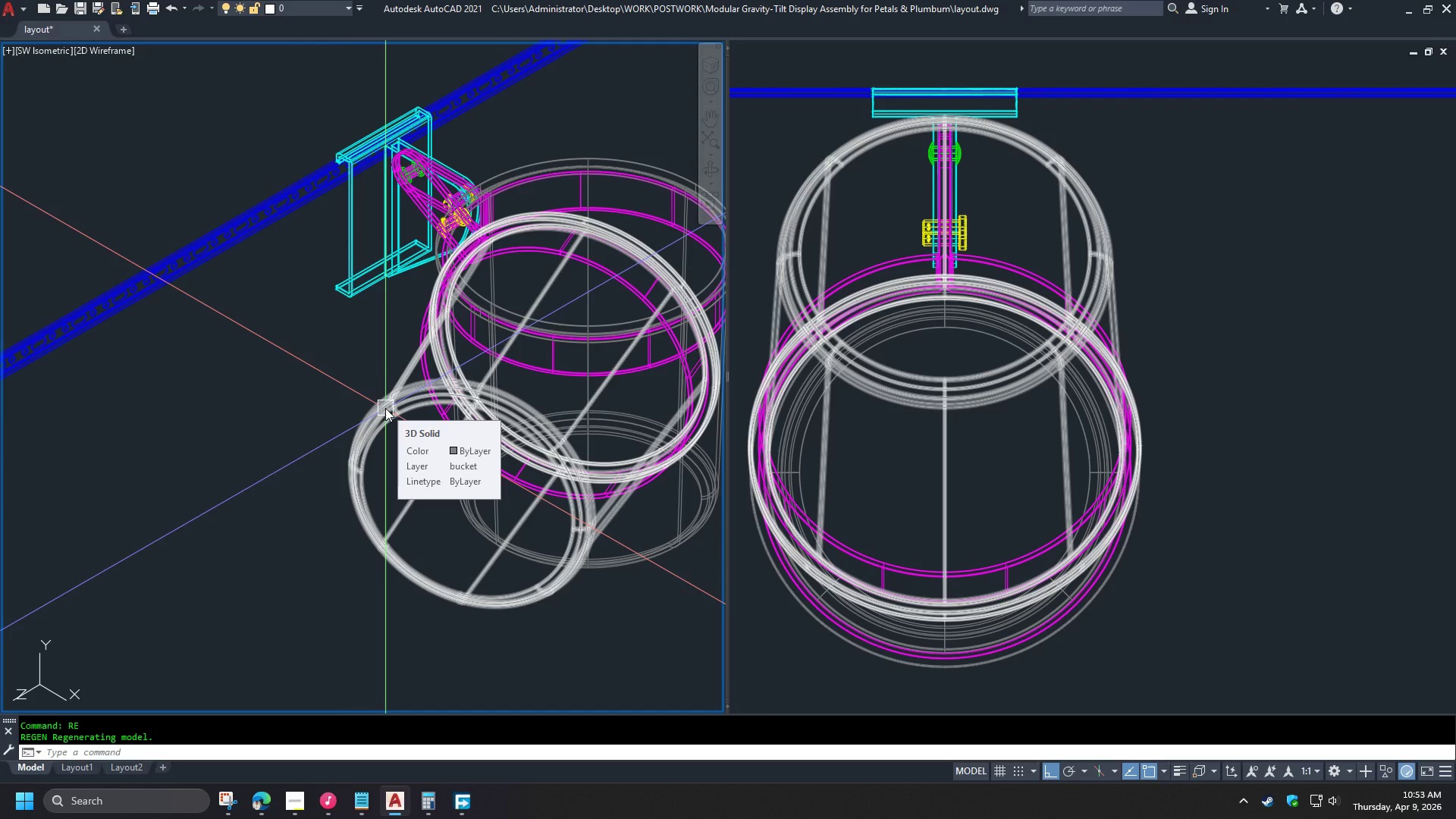 
left_click([385, 408])
 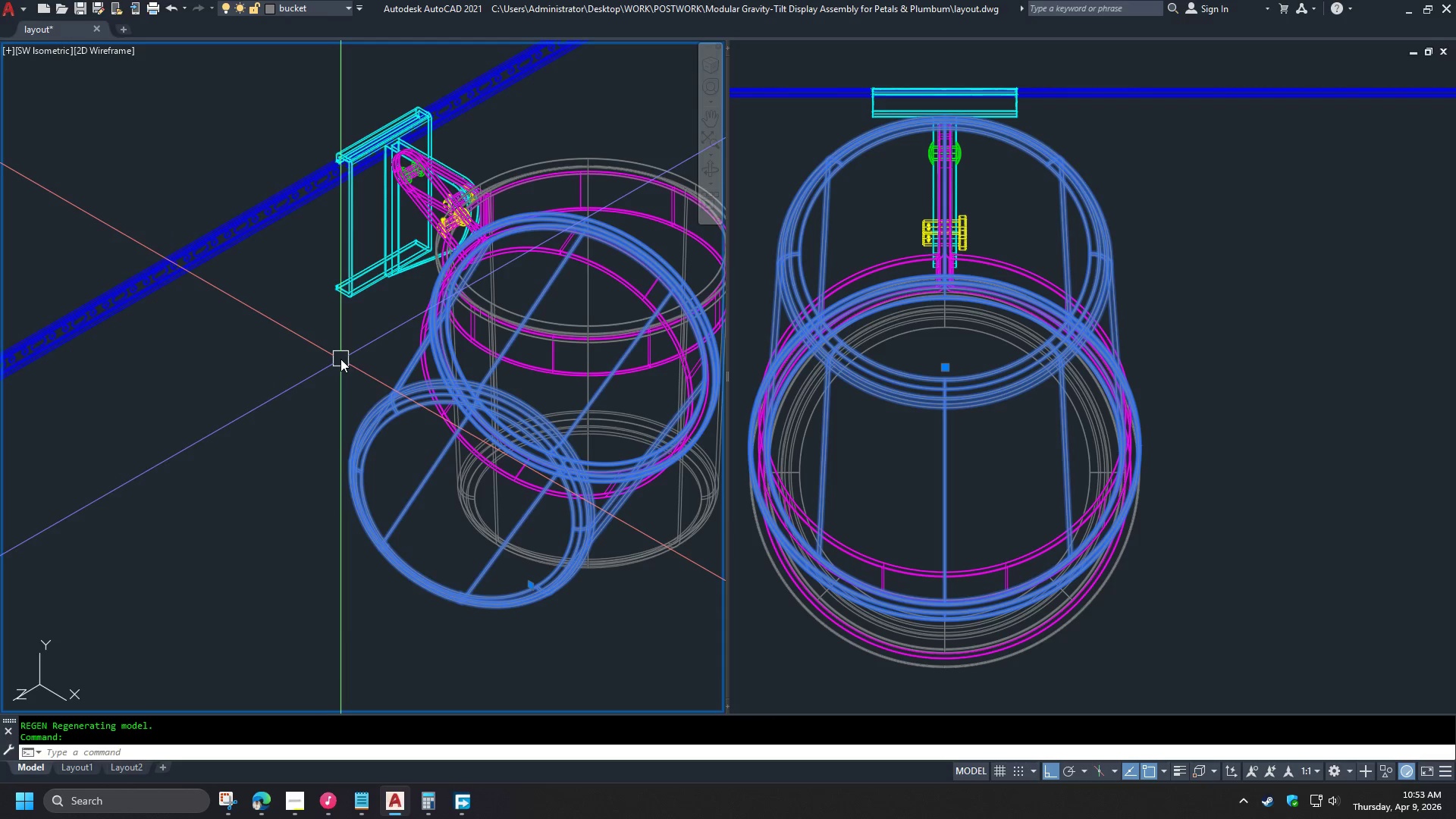 
scroll: coordinate [447, 278], scroll_direction: up, amount: 3.0
 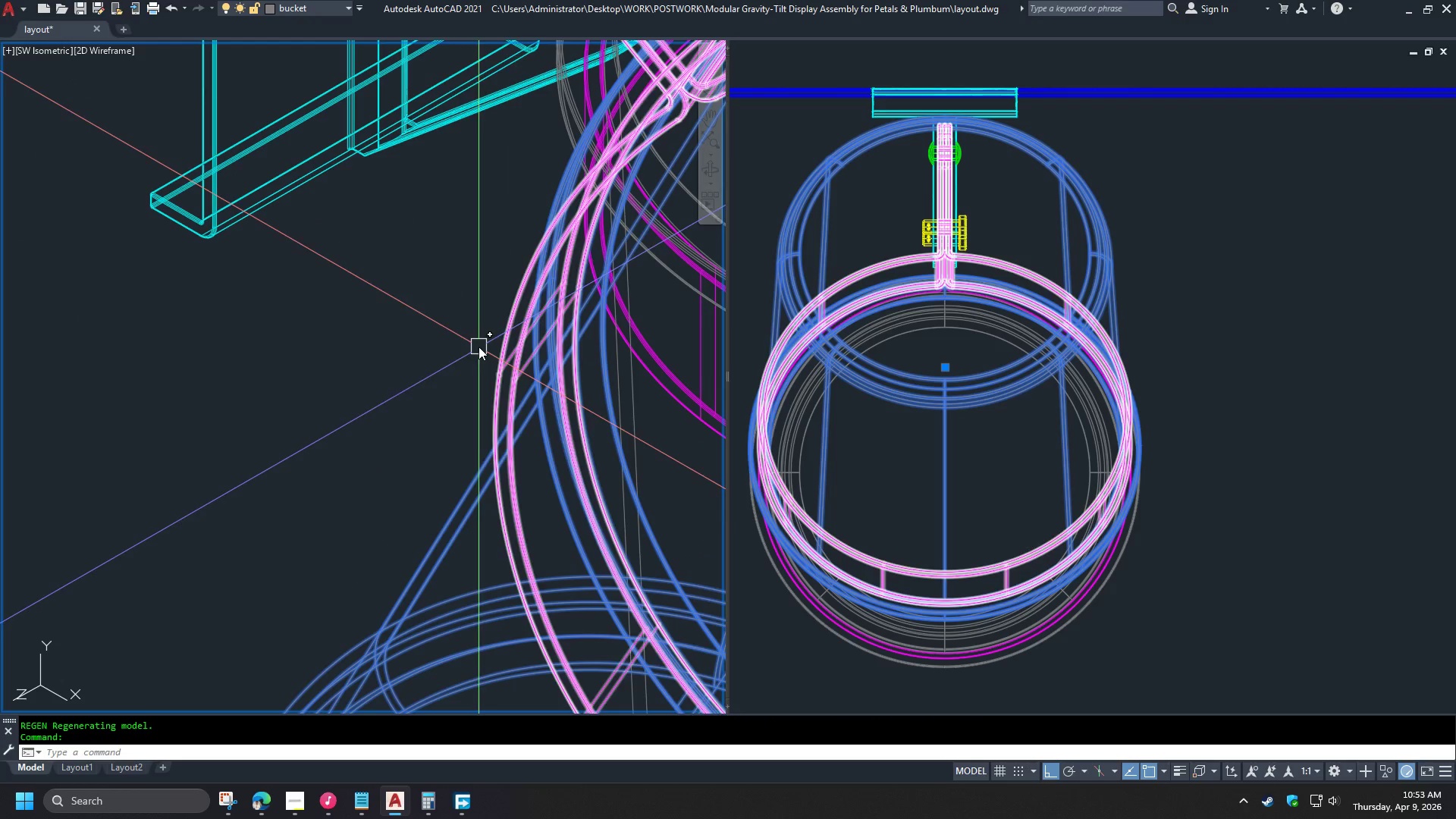 
scroll: coordinate [363, 403], scroll_direction: down, amount: 3.0
 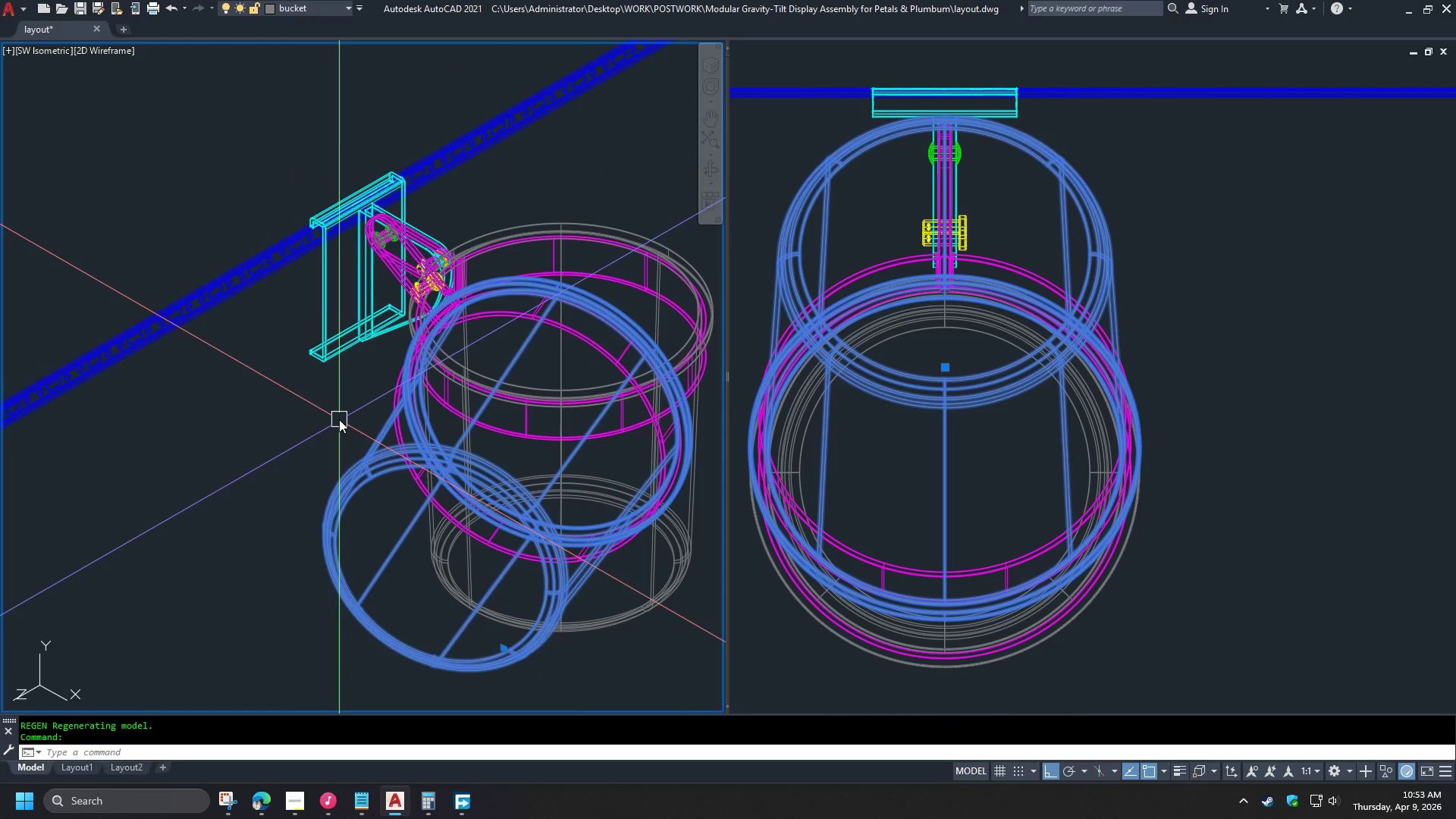 
key(Escape)
 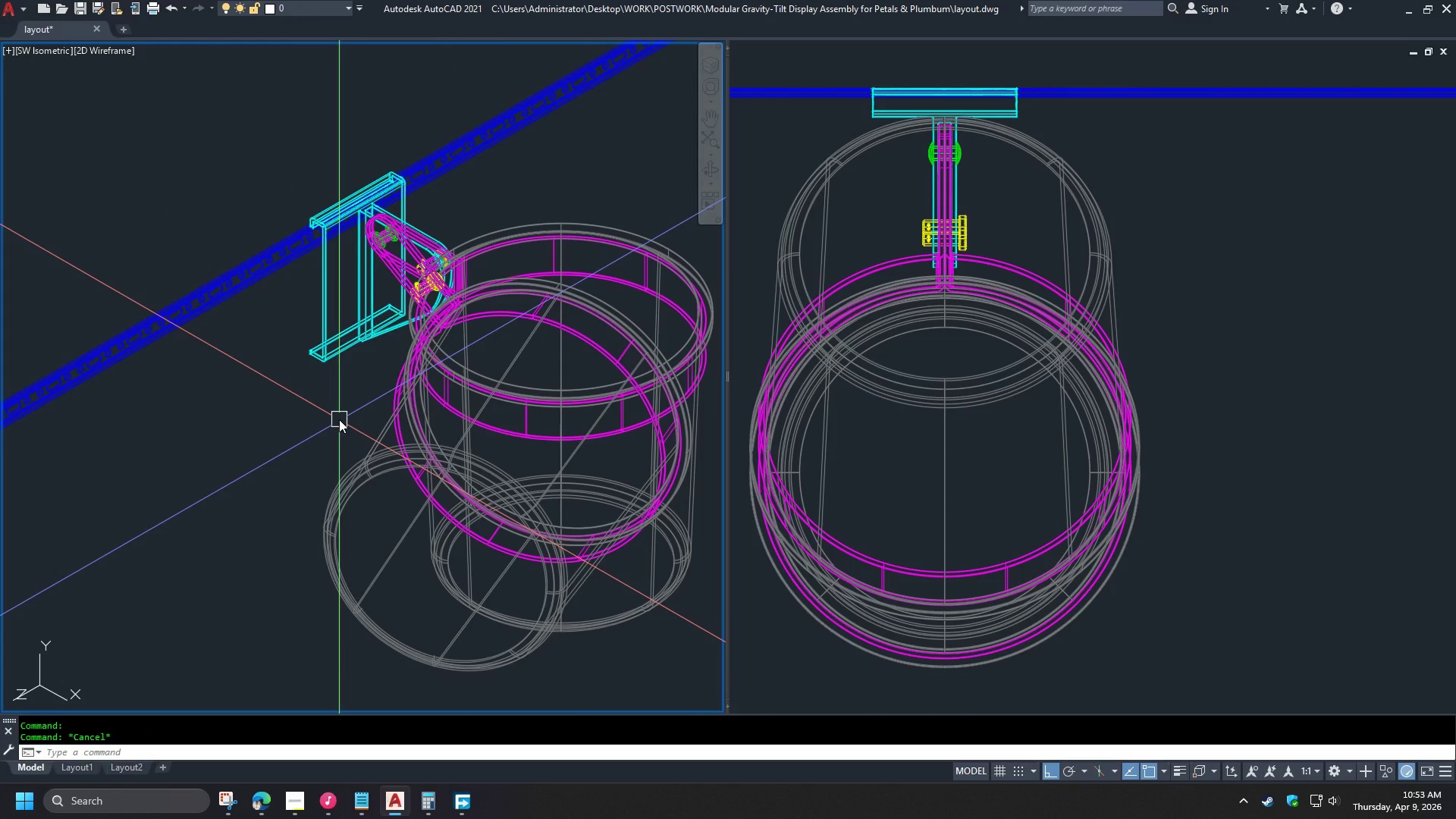 
wait(5.51)
 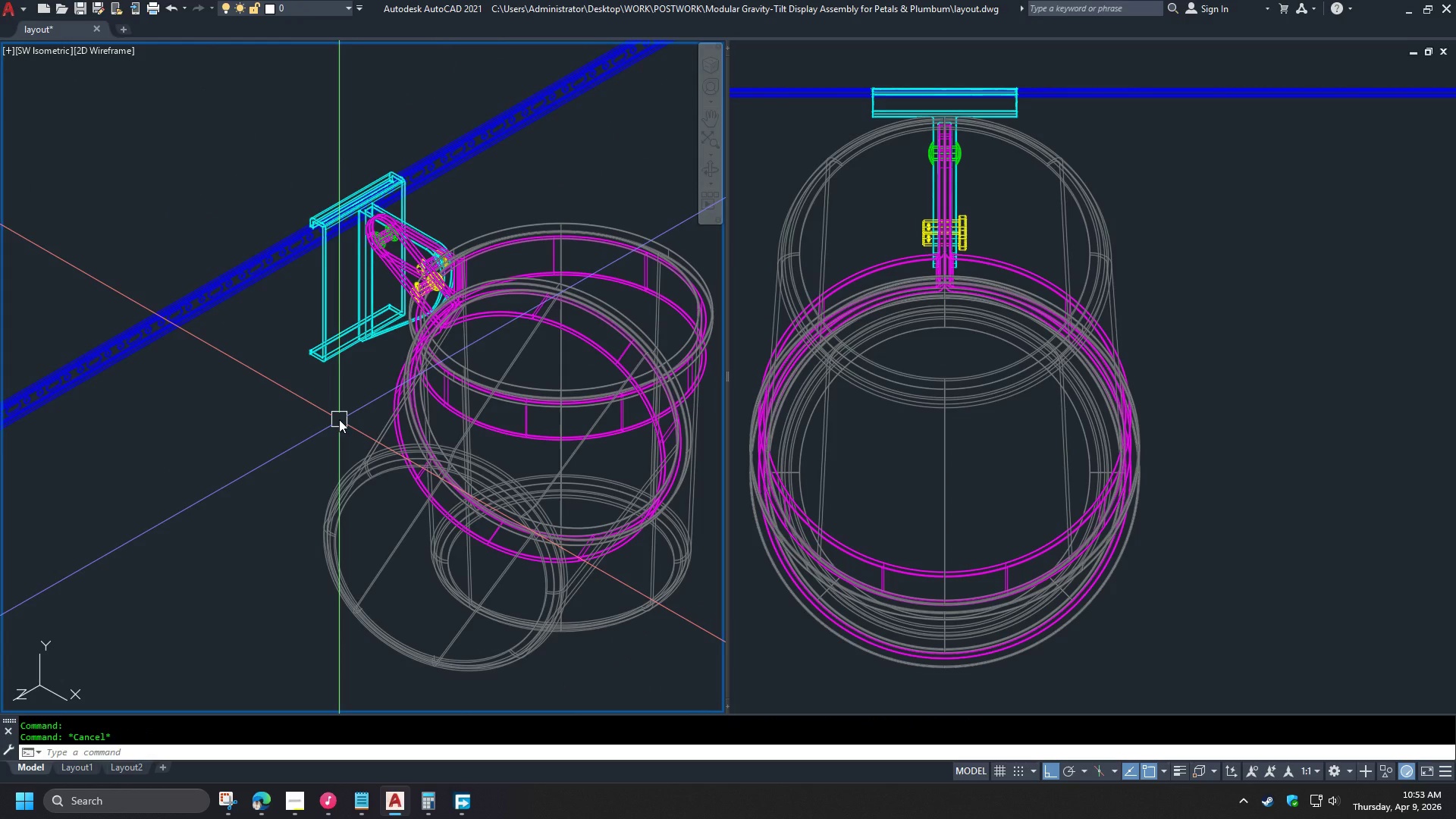 
scroll: coordinate [571, 551], scroll_direction: down, amount: 4.0
 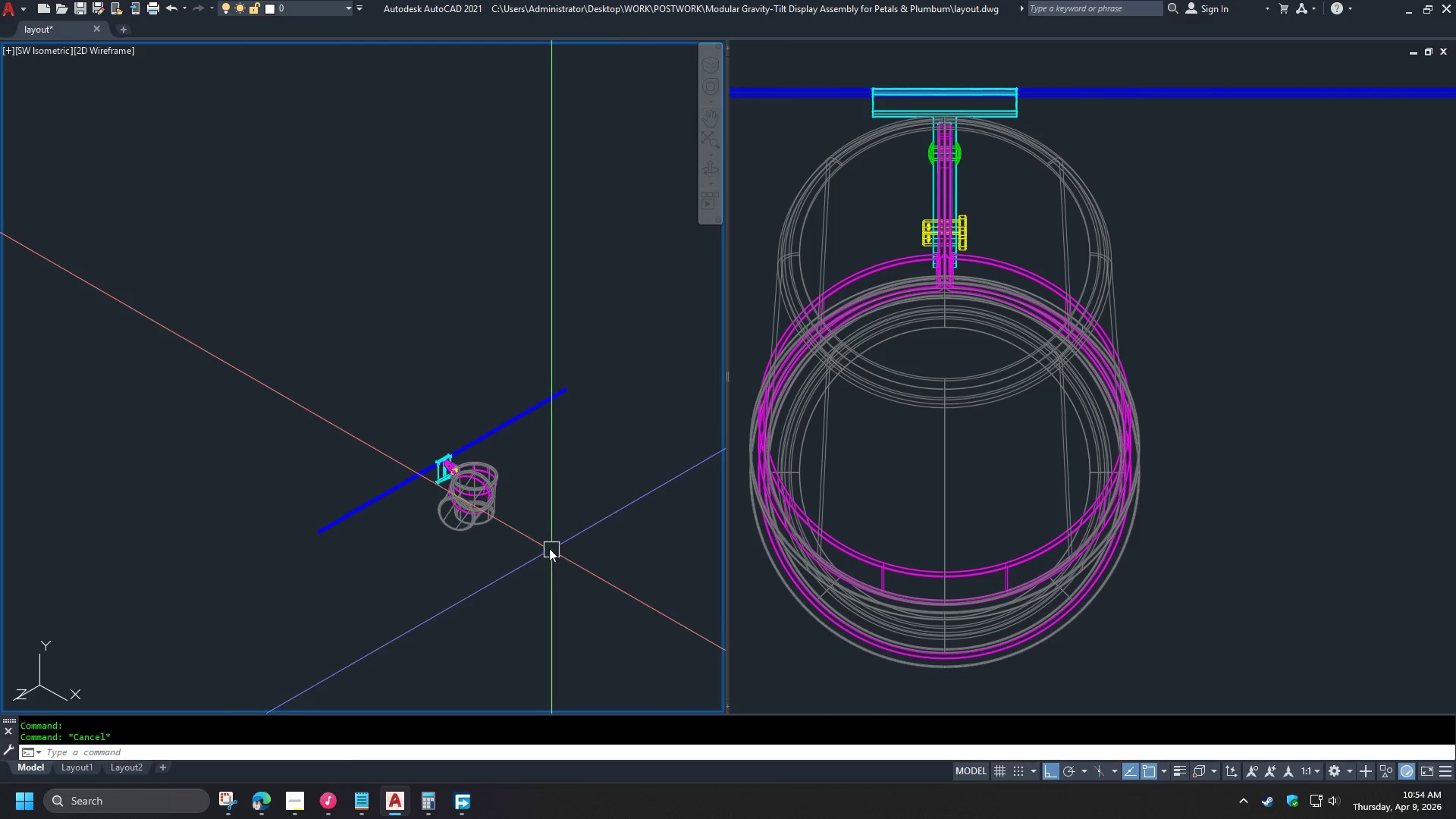 
scroll: coordinate [521, 535], scroll_direction: up, amount: 2.0
 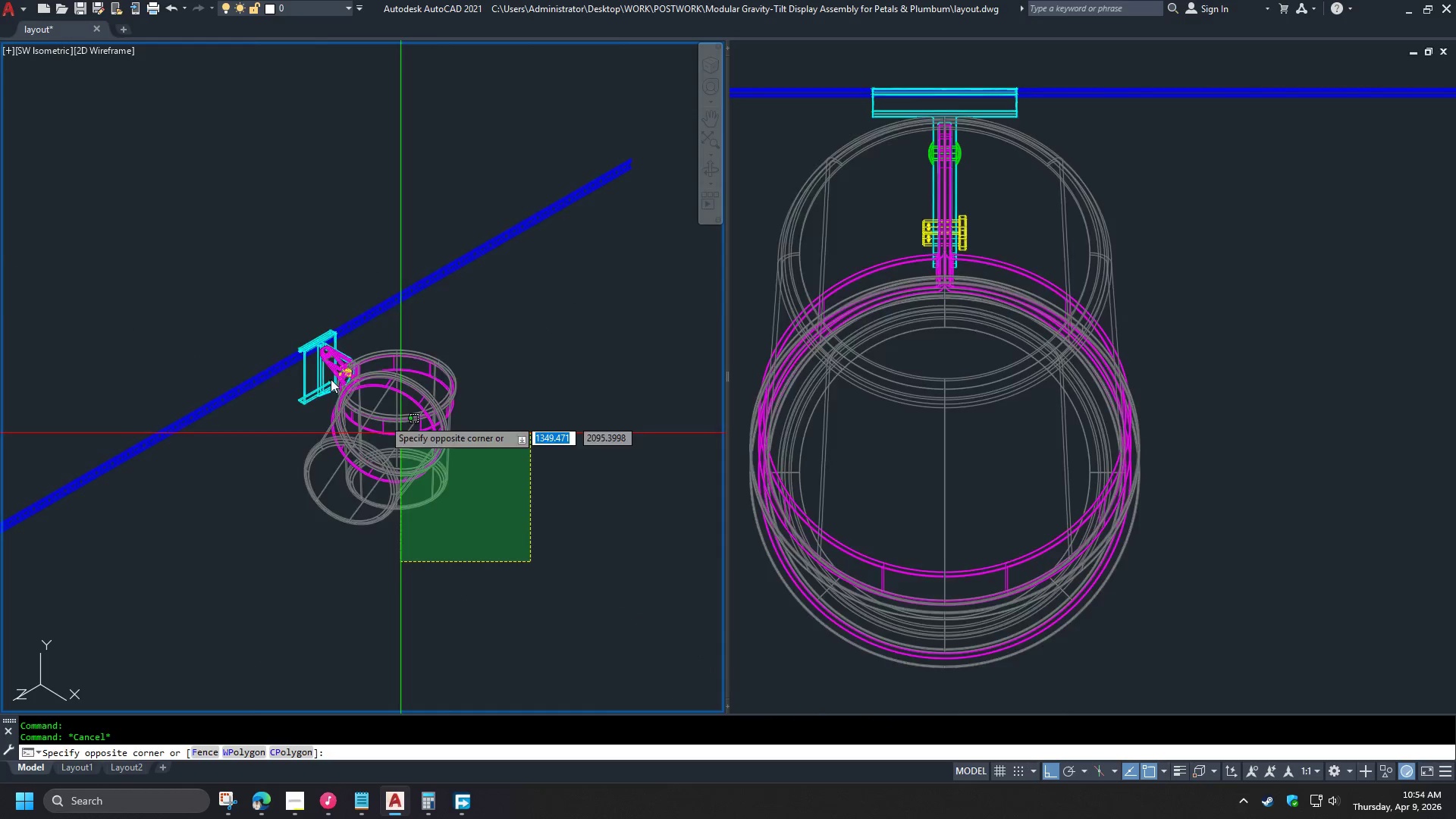 
double_click([202, 252])
 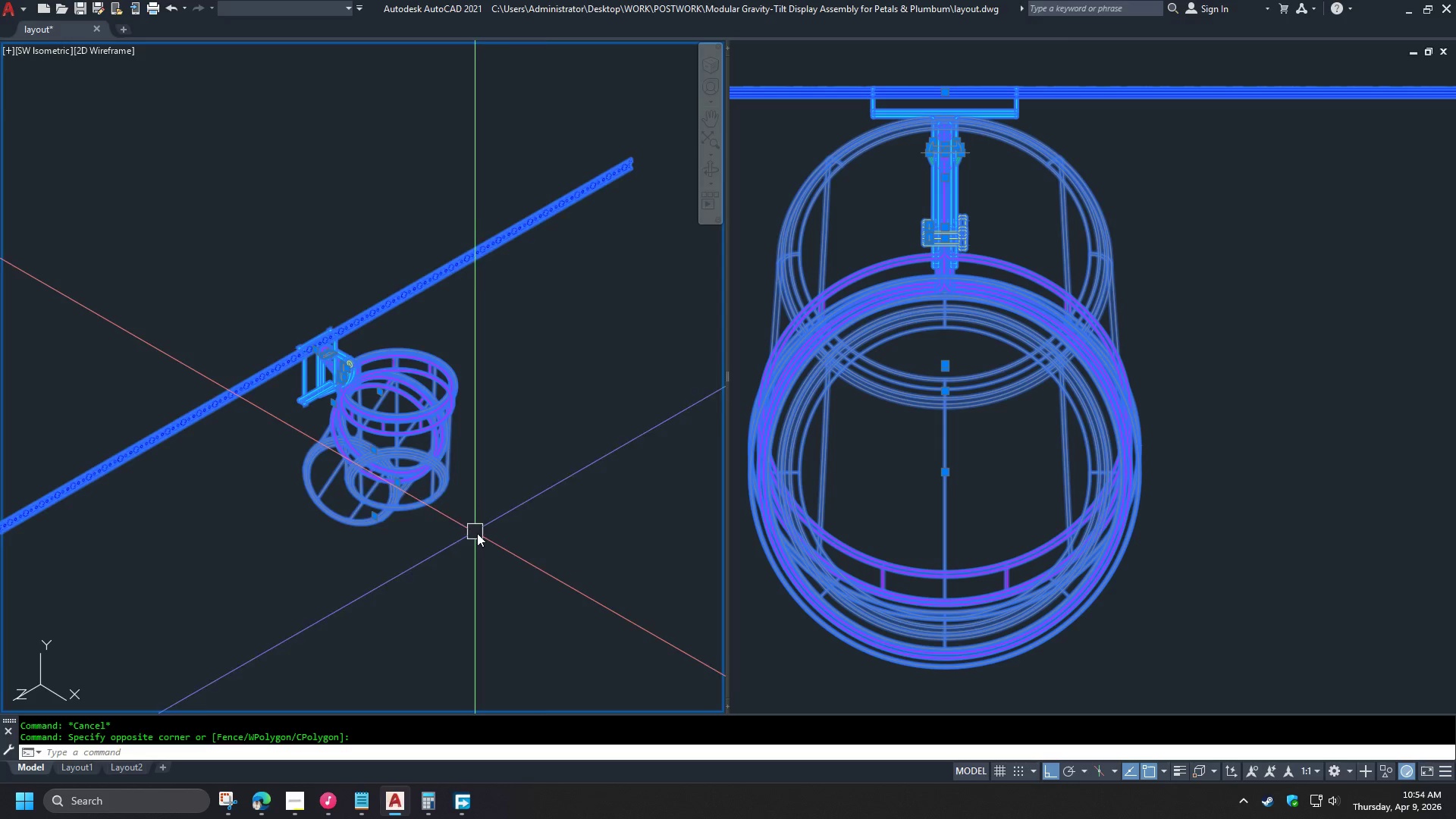 
scroll: coordinate [511, 557], scroll_direction: down, amount: 2.0
 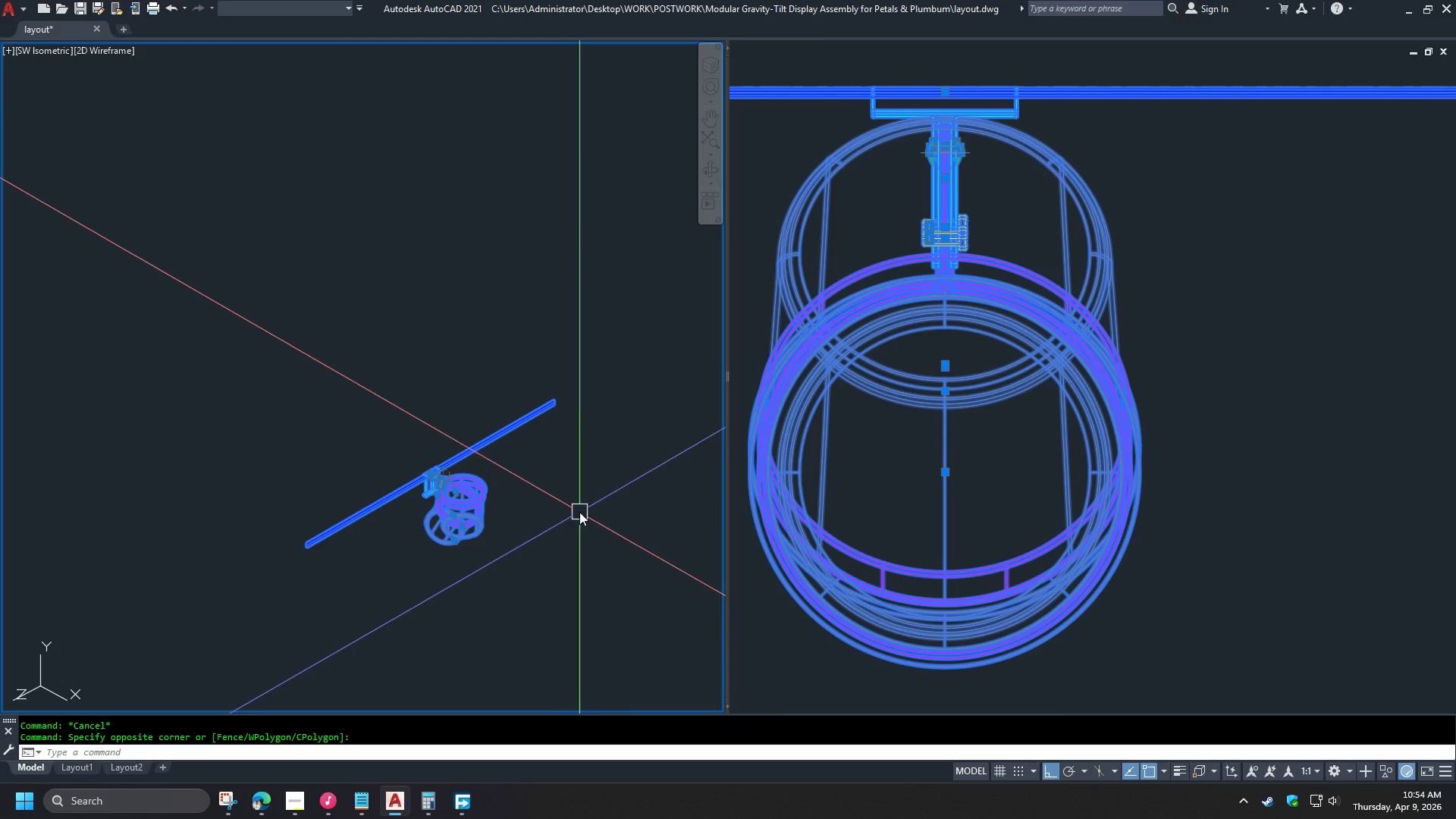 
type(co )
 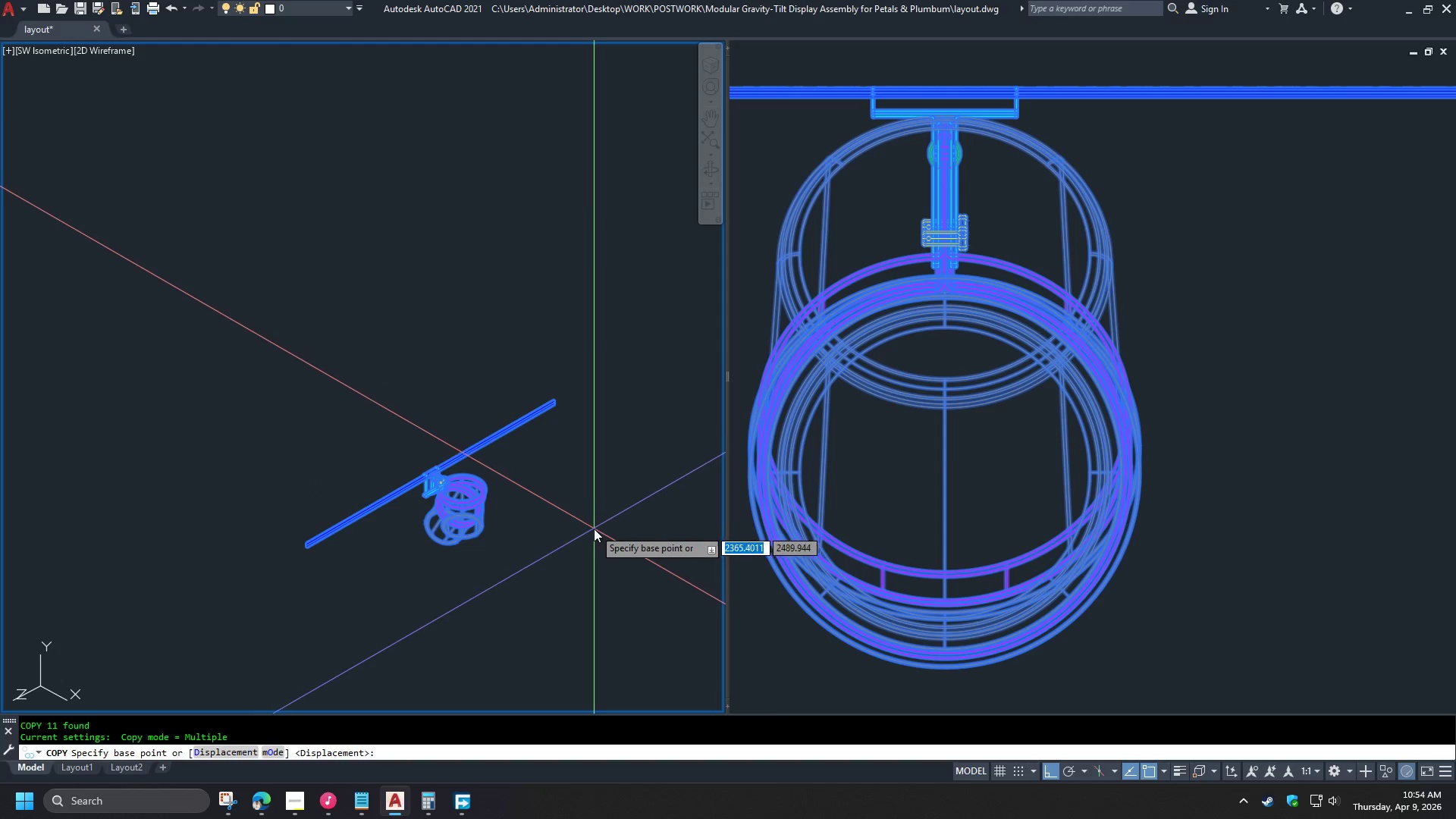 
left_click_drag(start_coordinate=[594, 530], to_coordinate=[595, 524])
 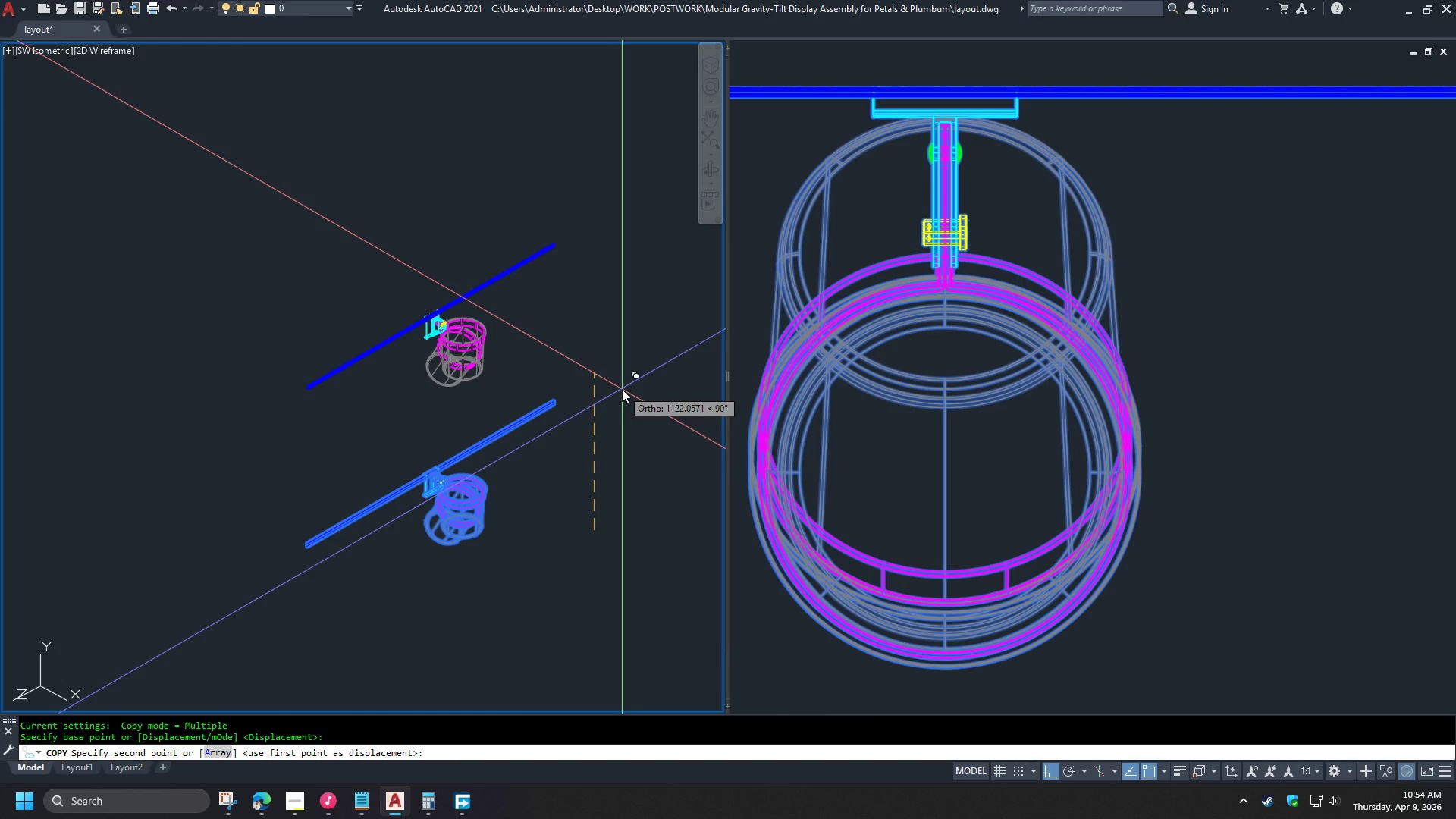 
key(Numpad1)
 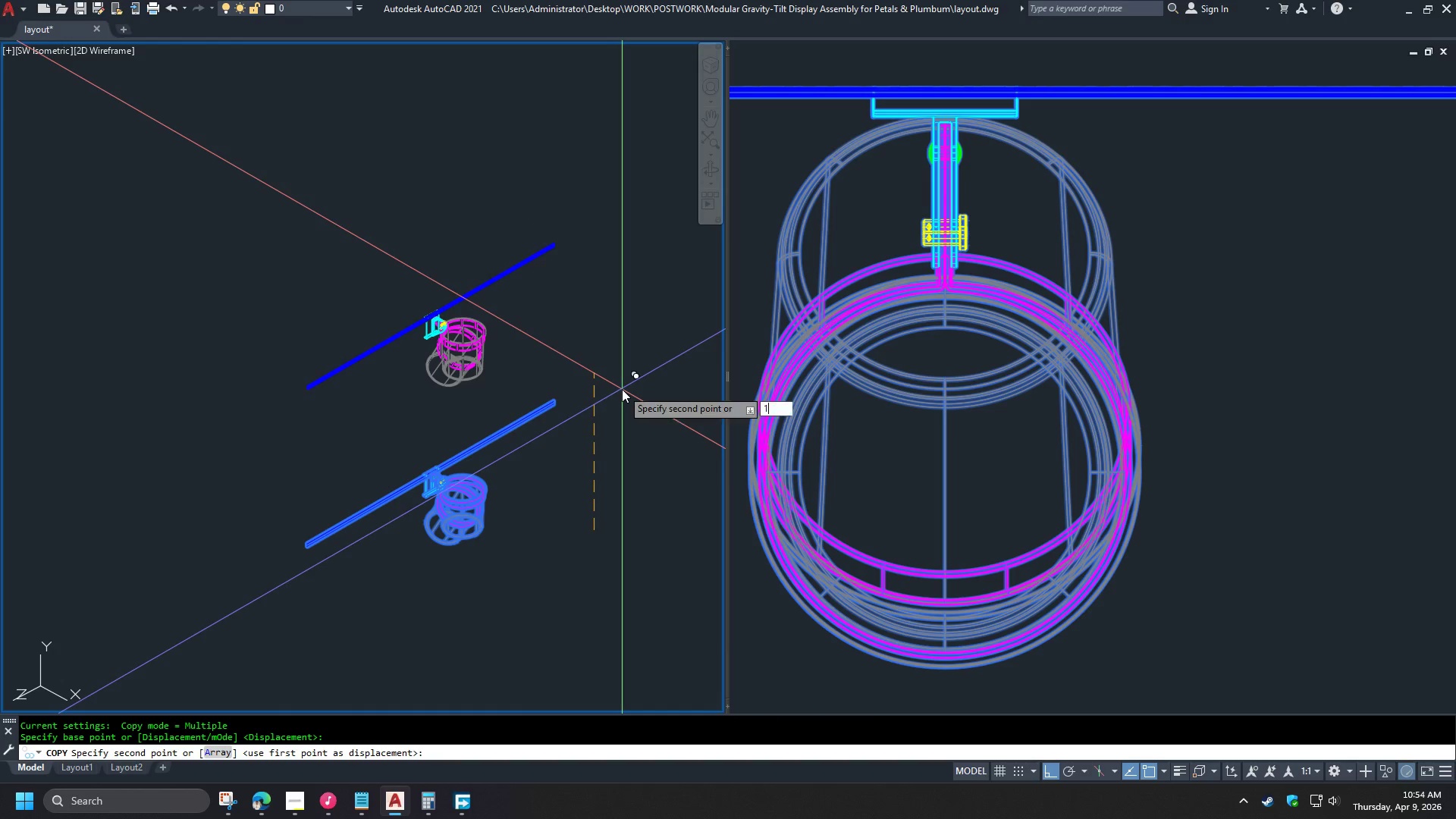 
key(Numpad0)
 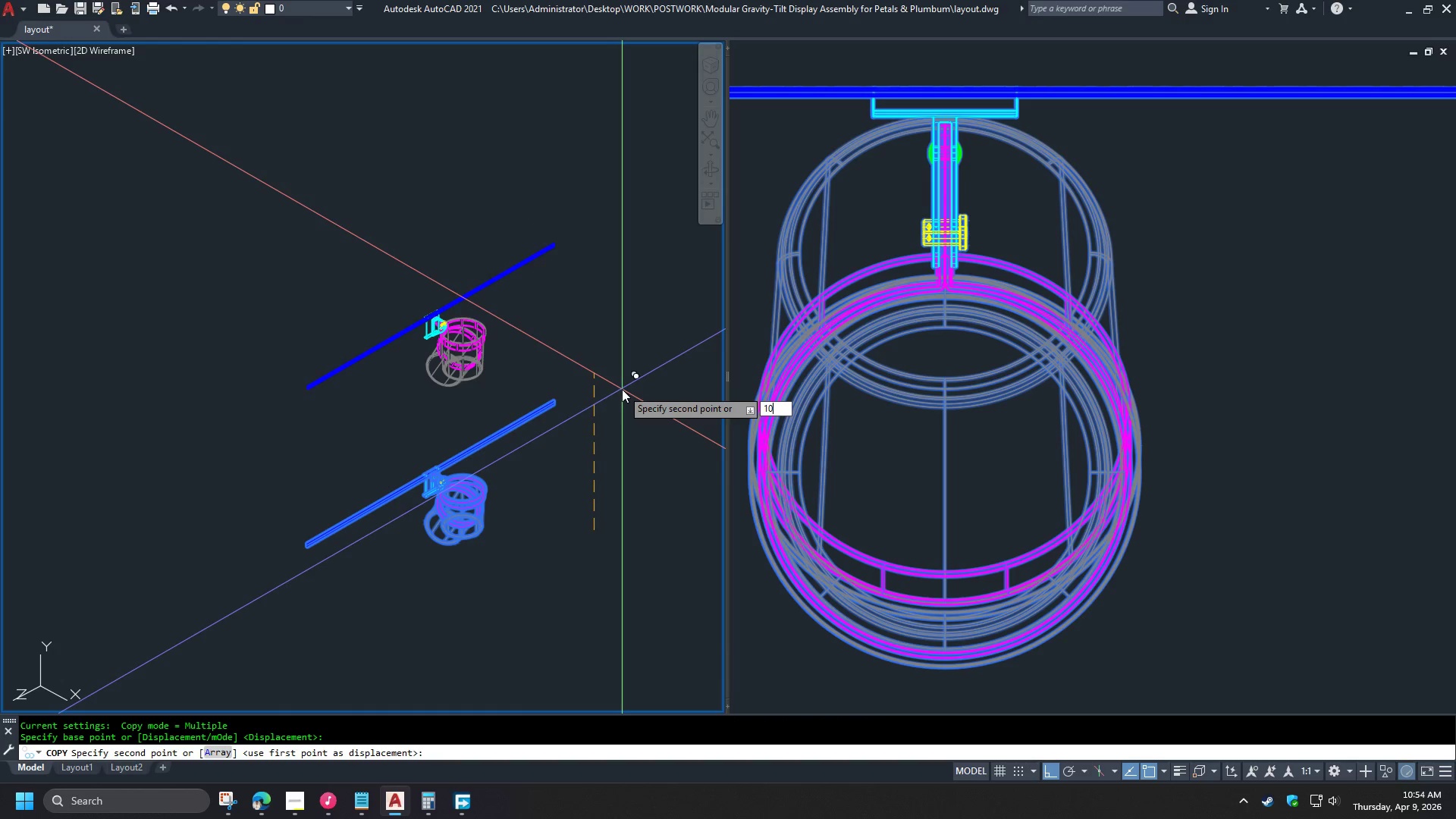 
key(Numpad0)
 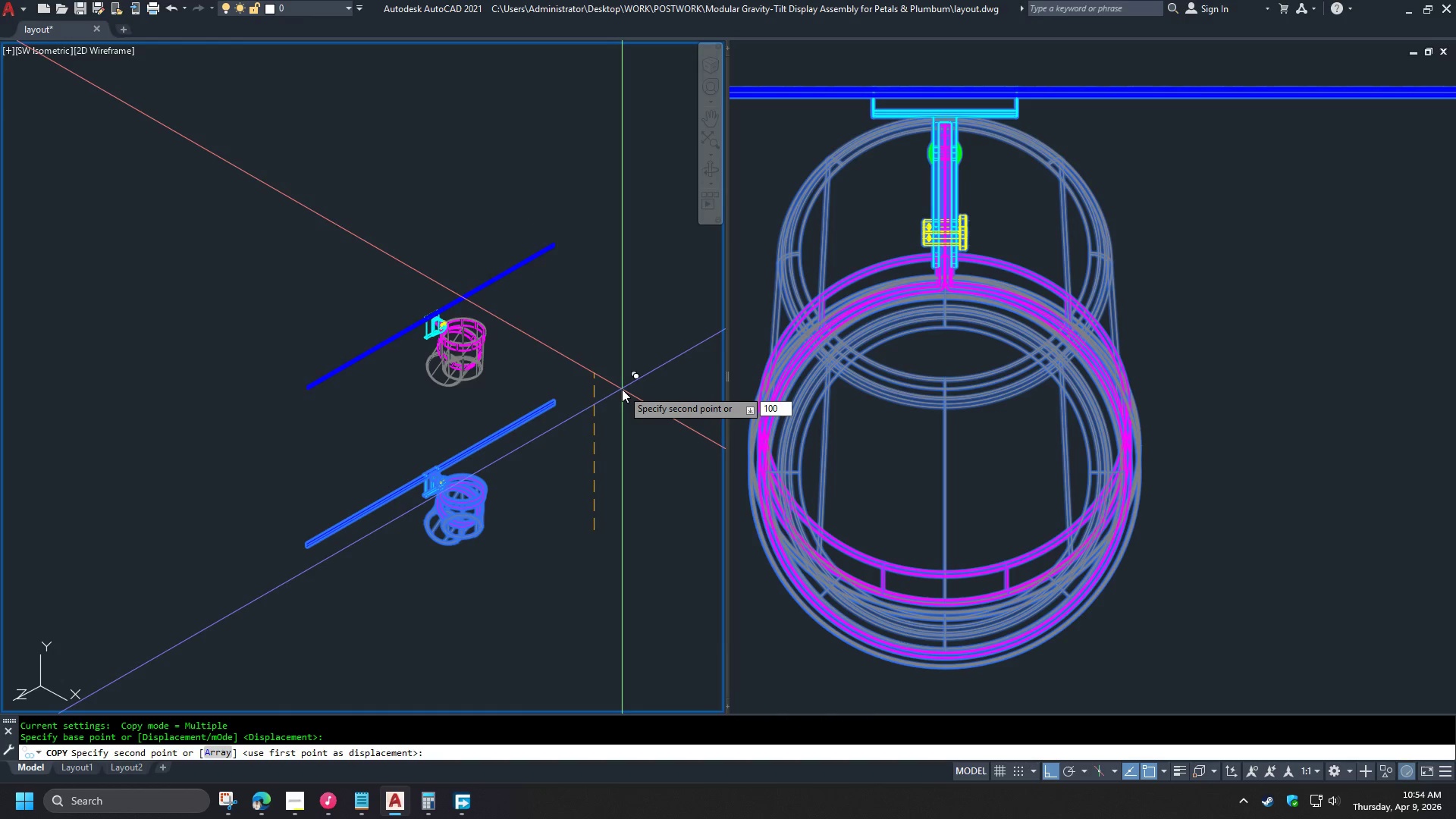 
key(Numpad0)
 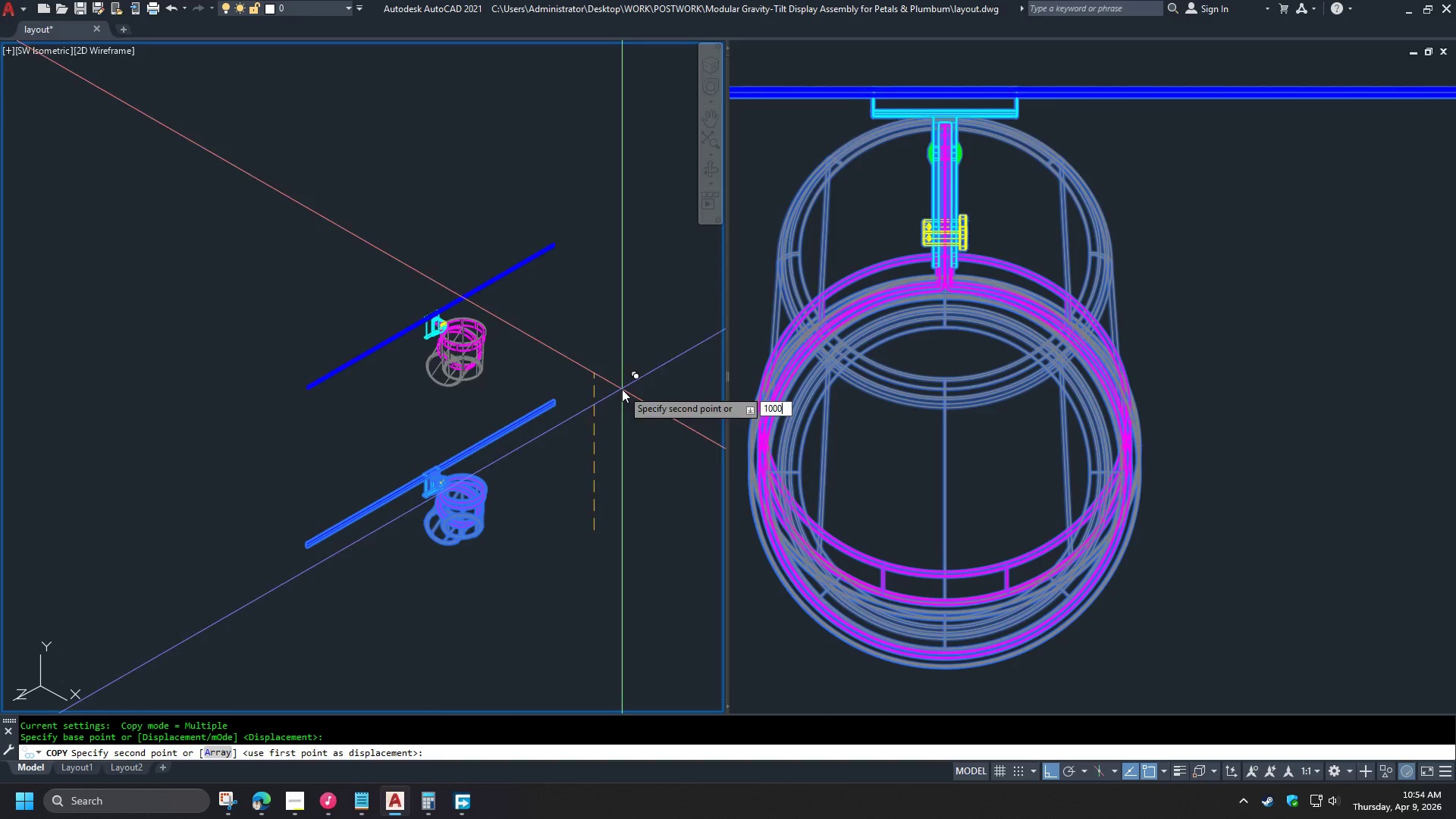 
key(NumpadEnter)
 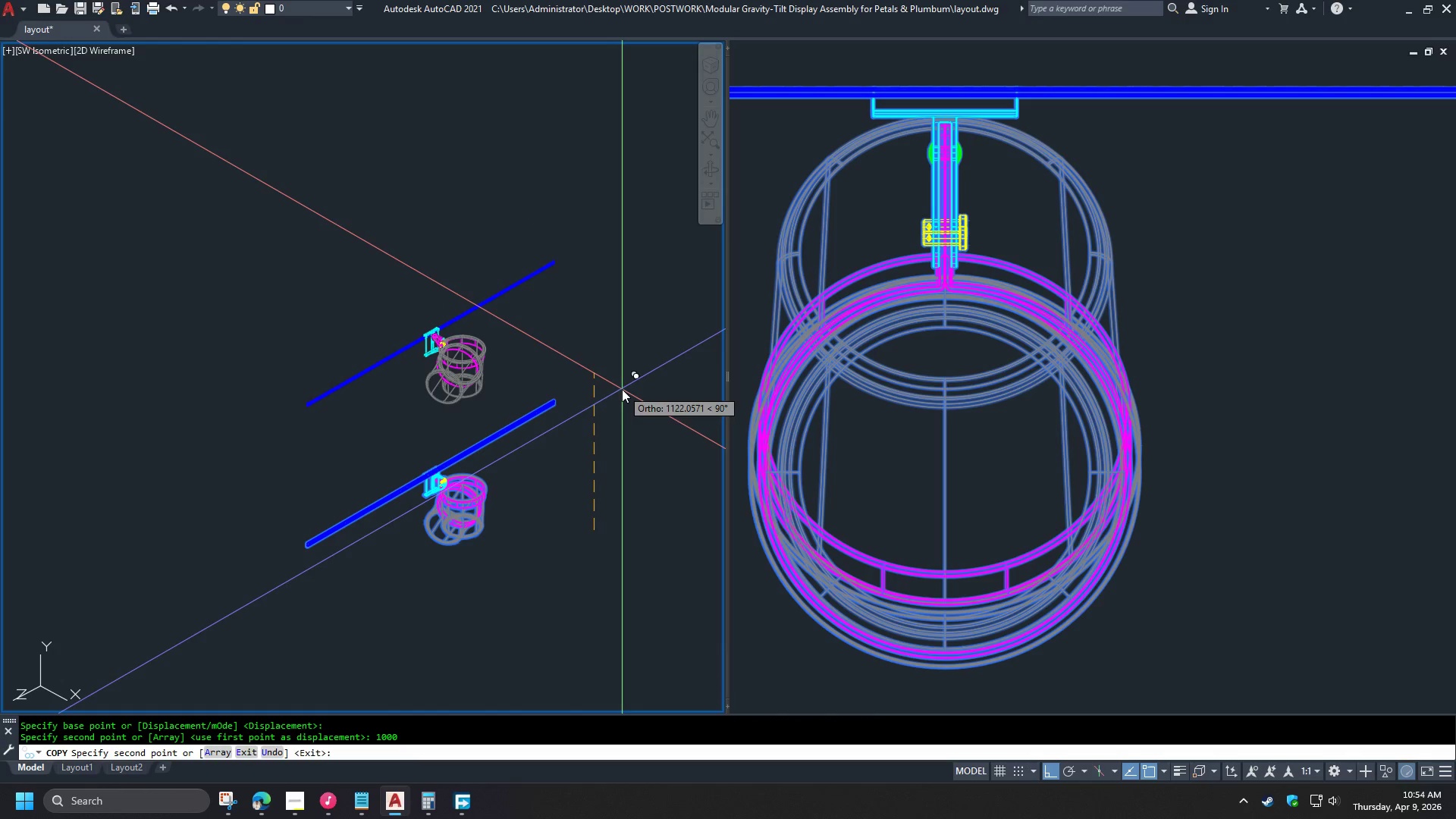 
key(Space)
 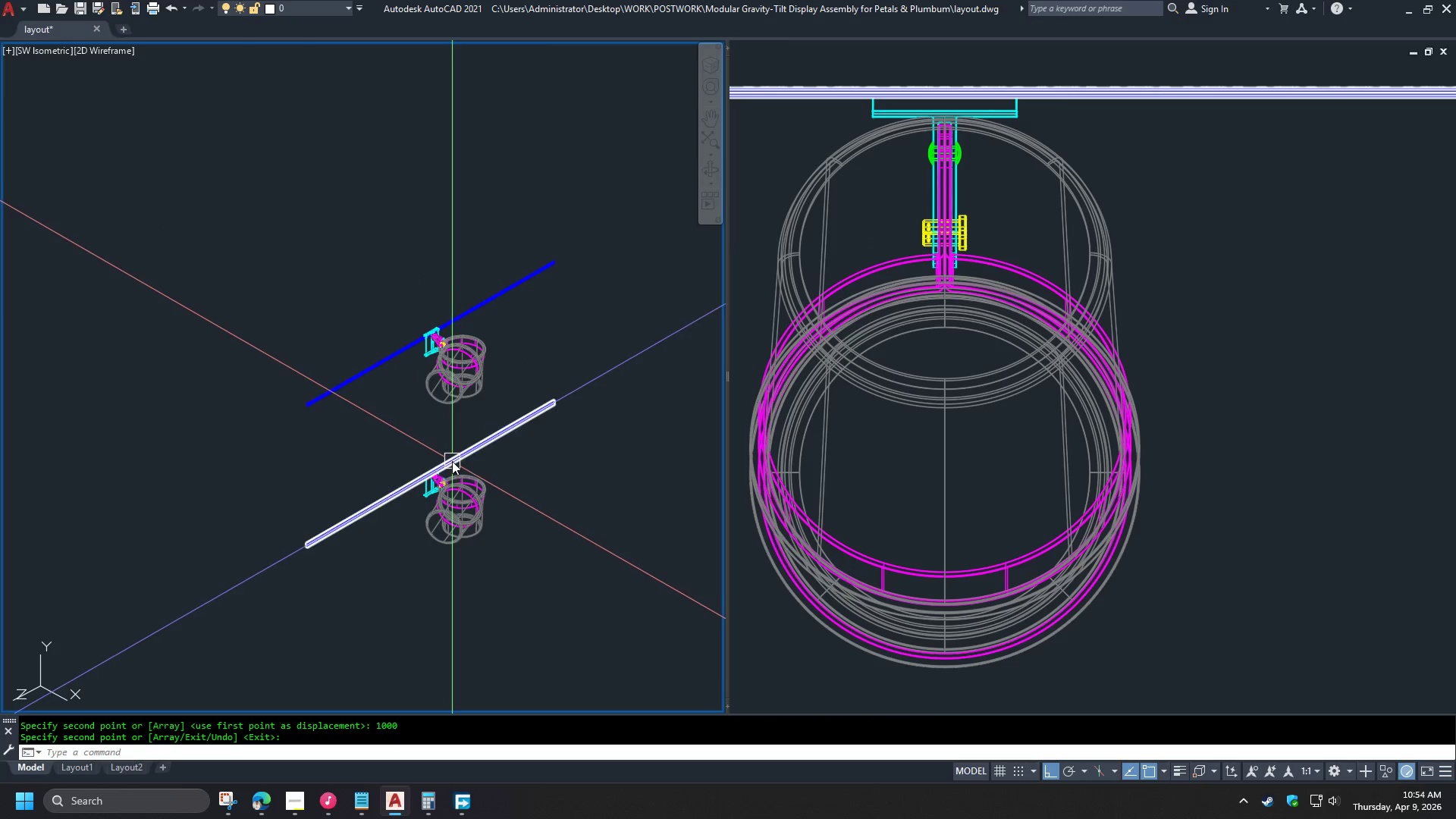 
scroll: coordinate [437, 523], scroll_direction: up, amount: 3.0
 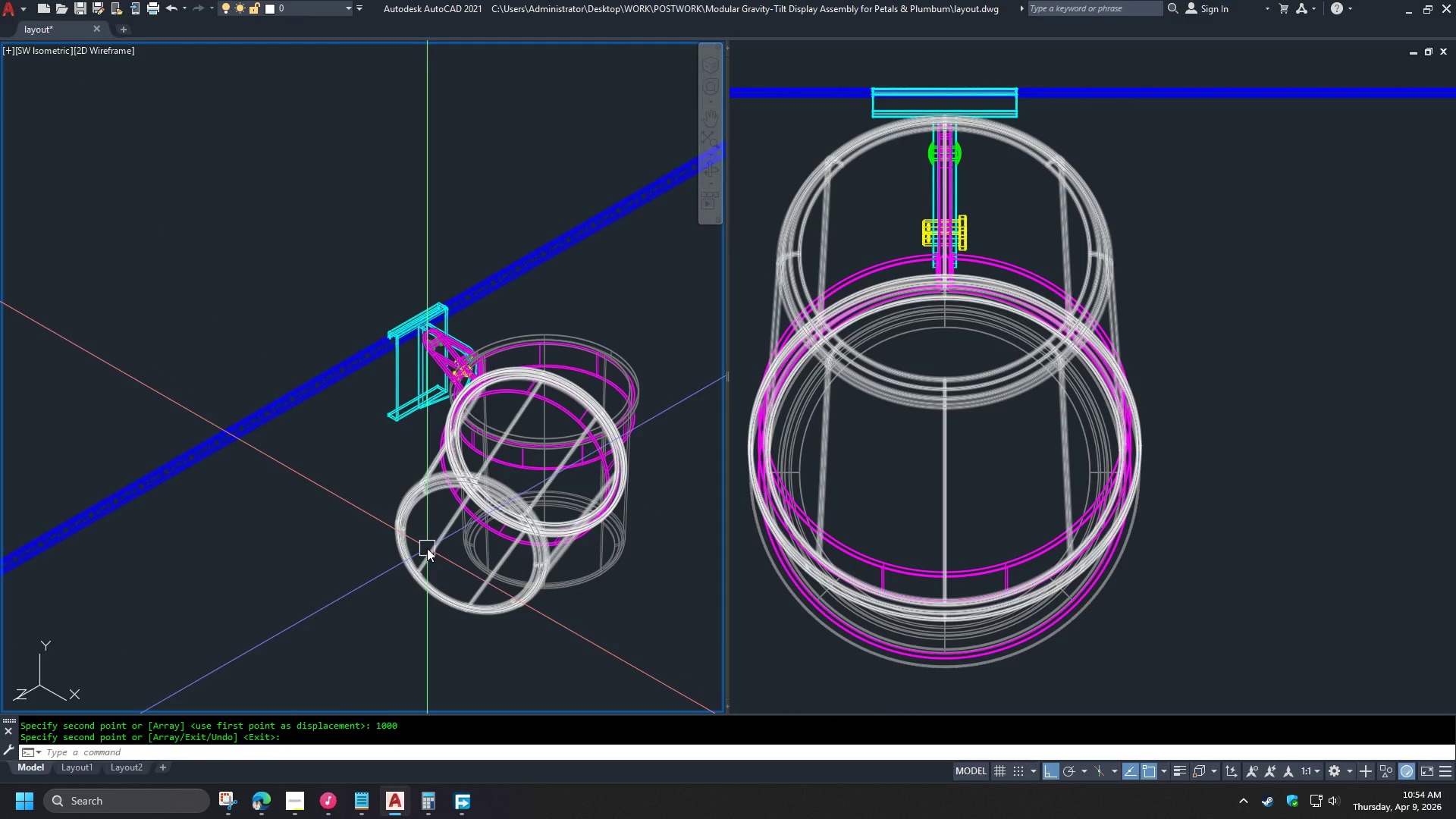 
left_click([427, 548])
 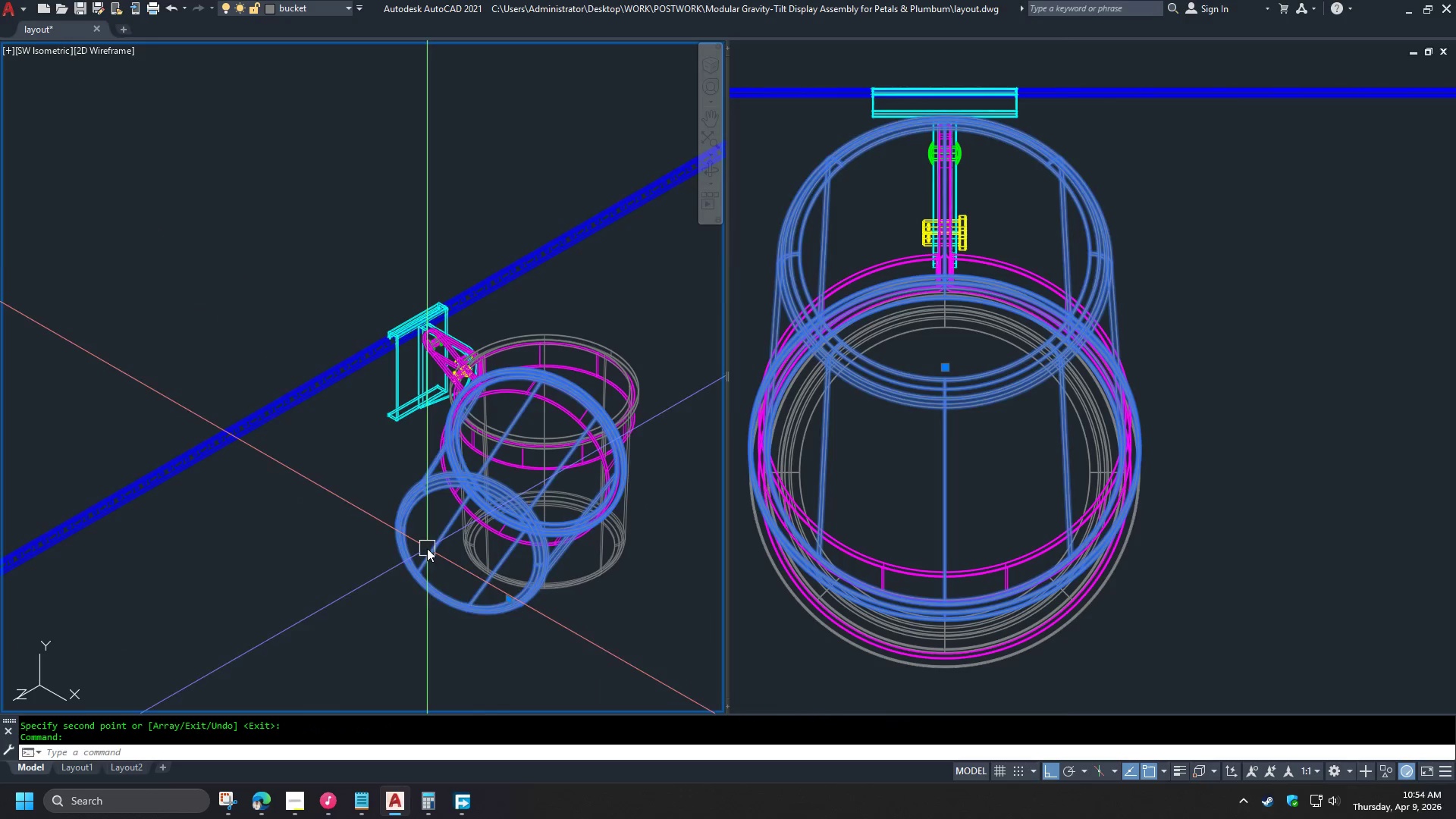 
key(E)
 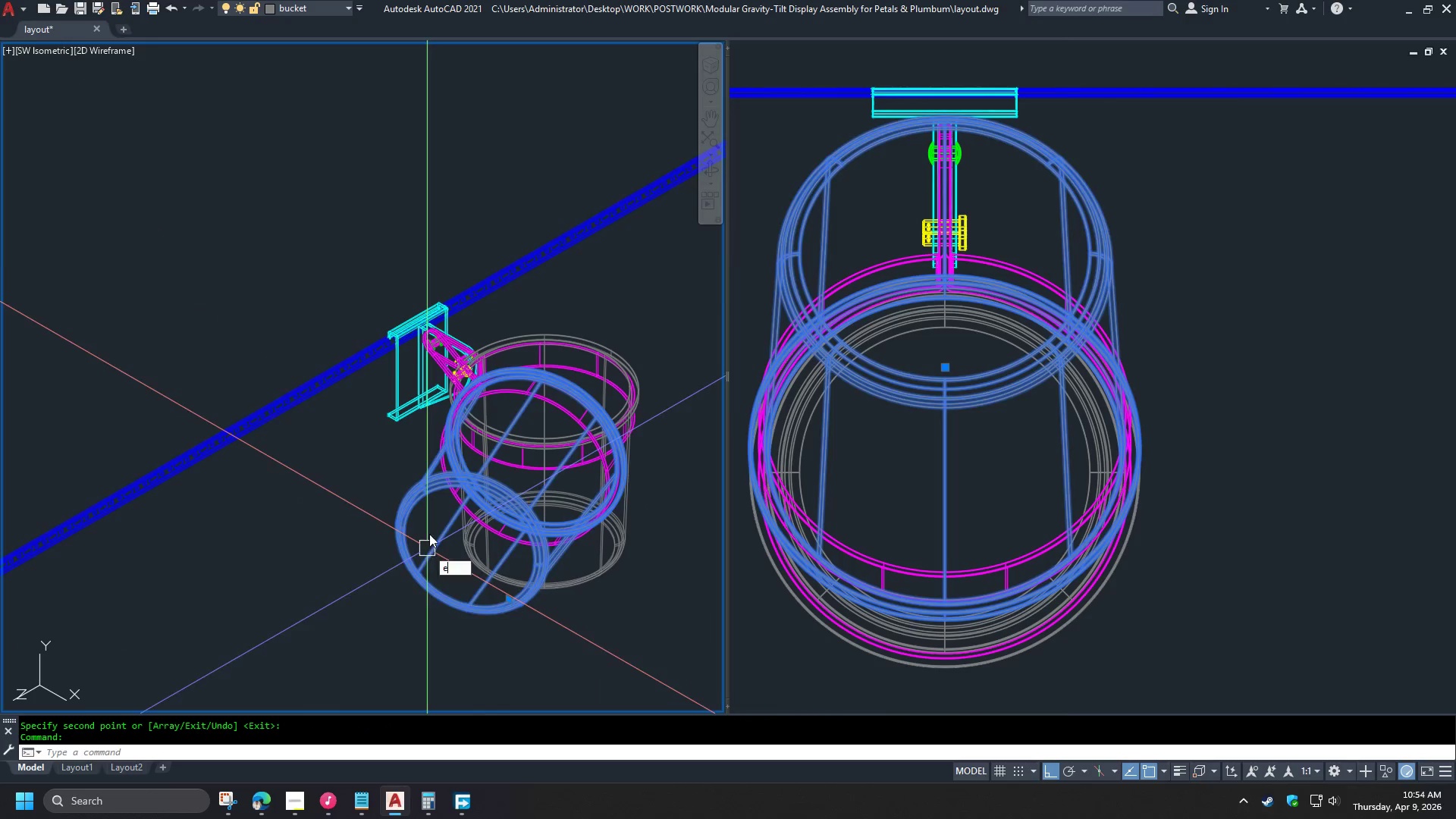 
key(Space)
 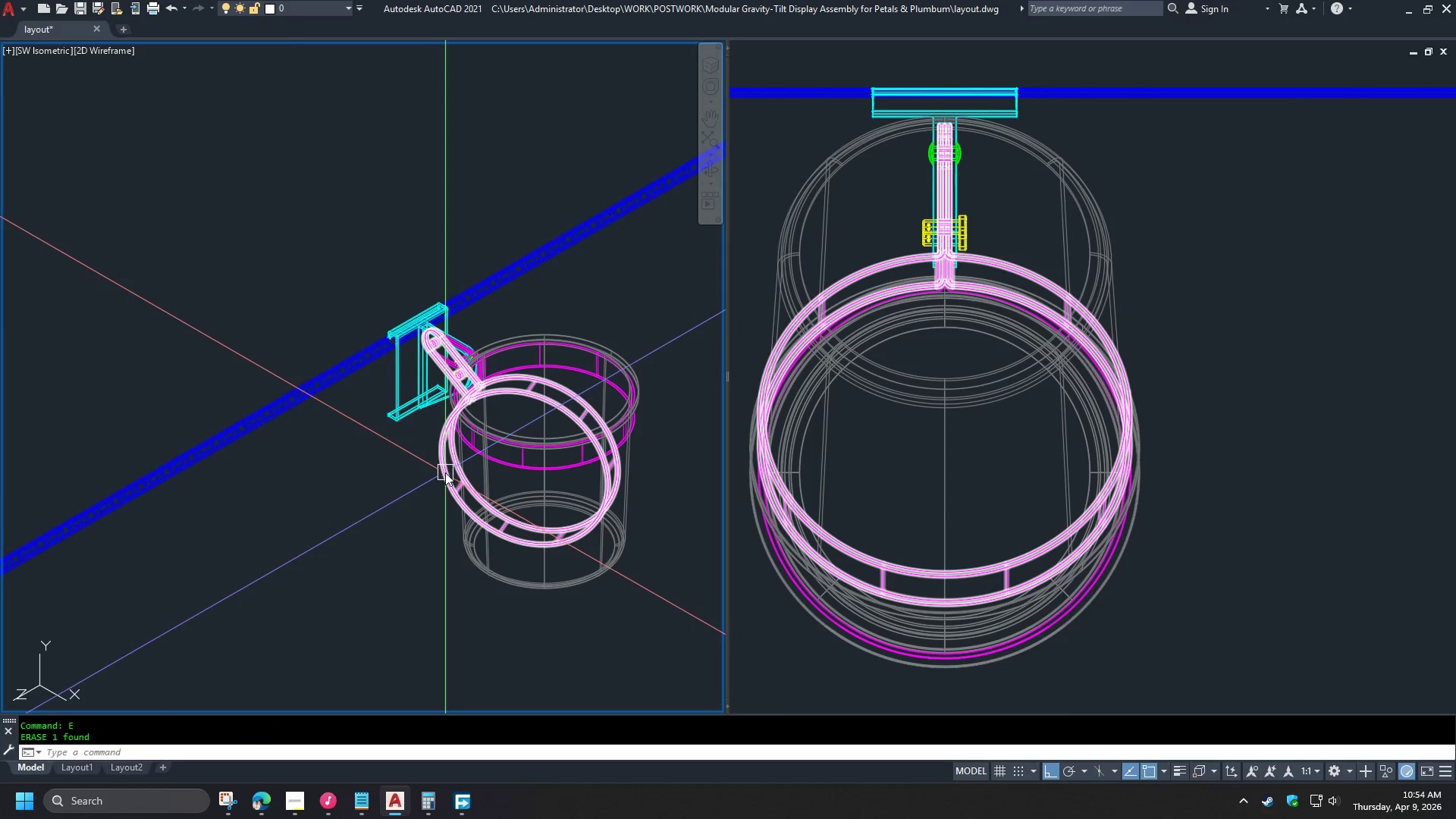 
left_click([445, 472])
 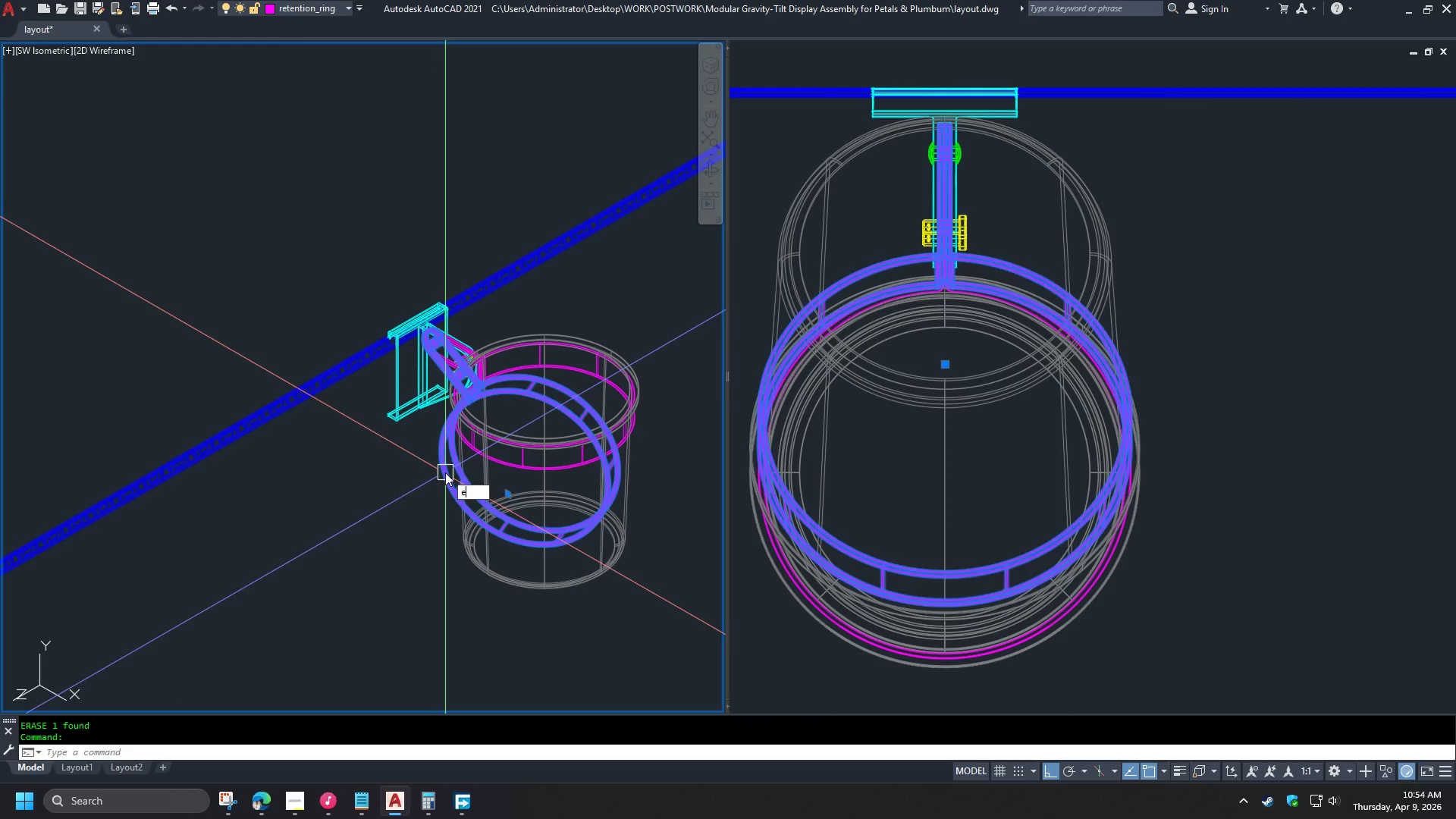 
key(E)
 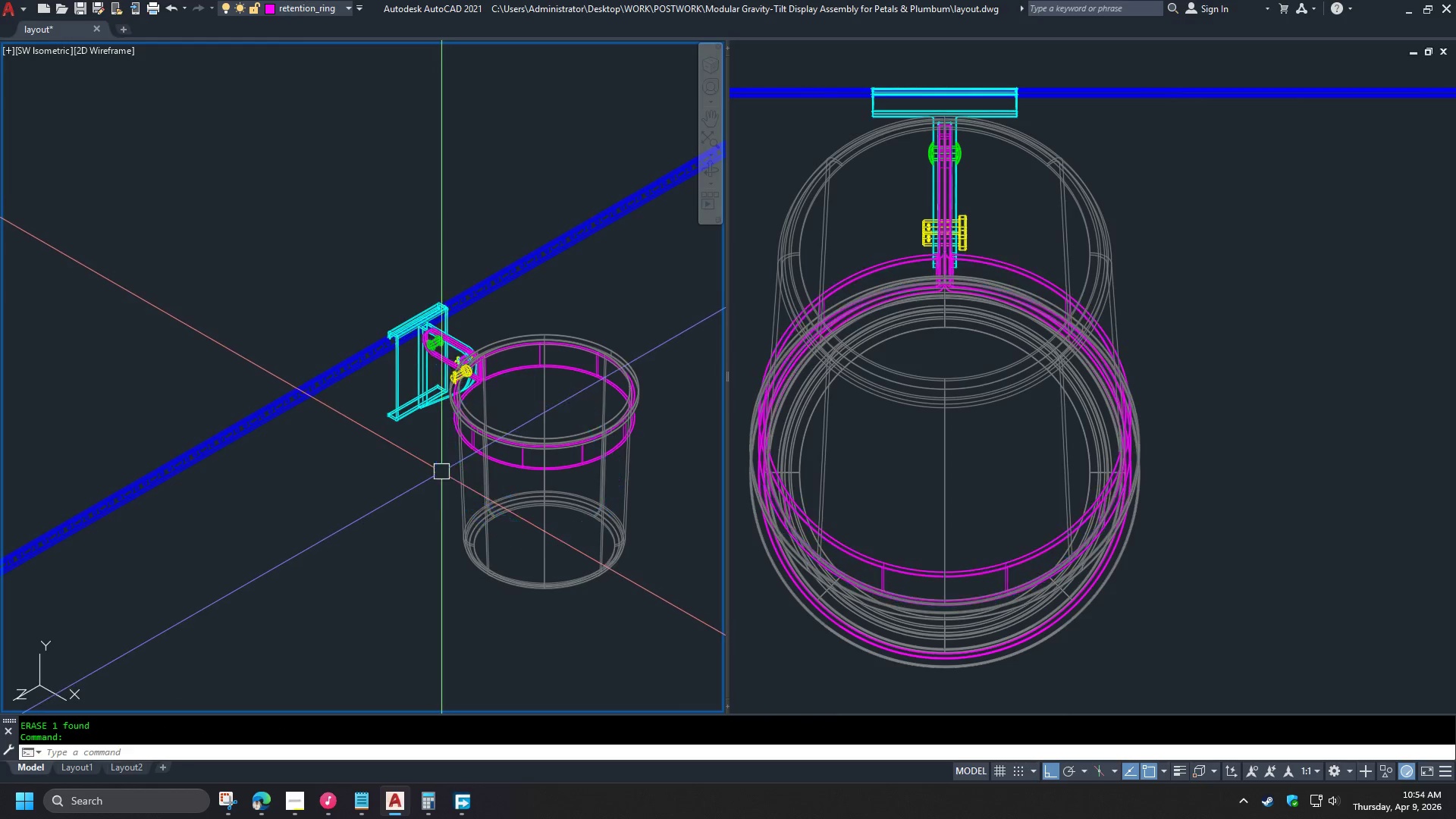 
key(Space)
 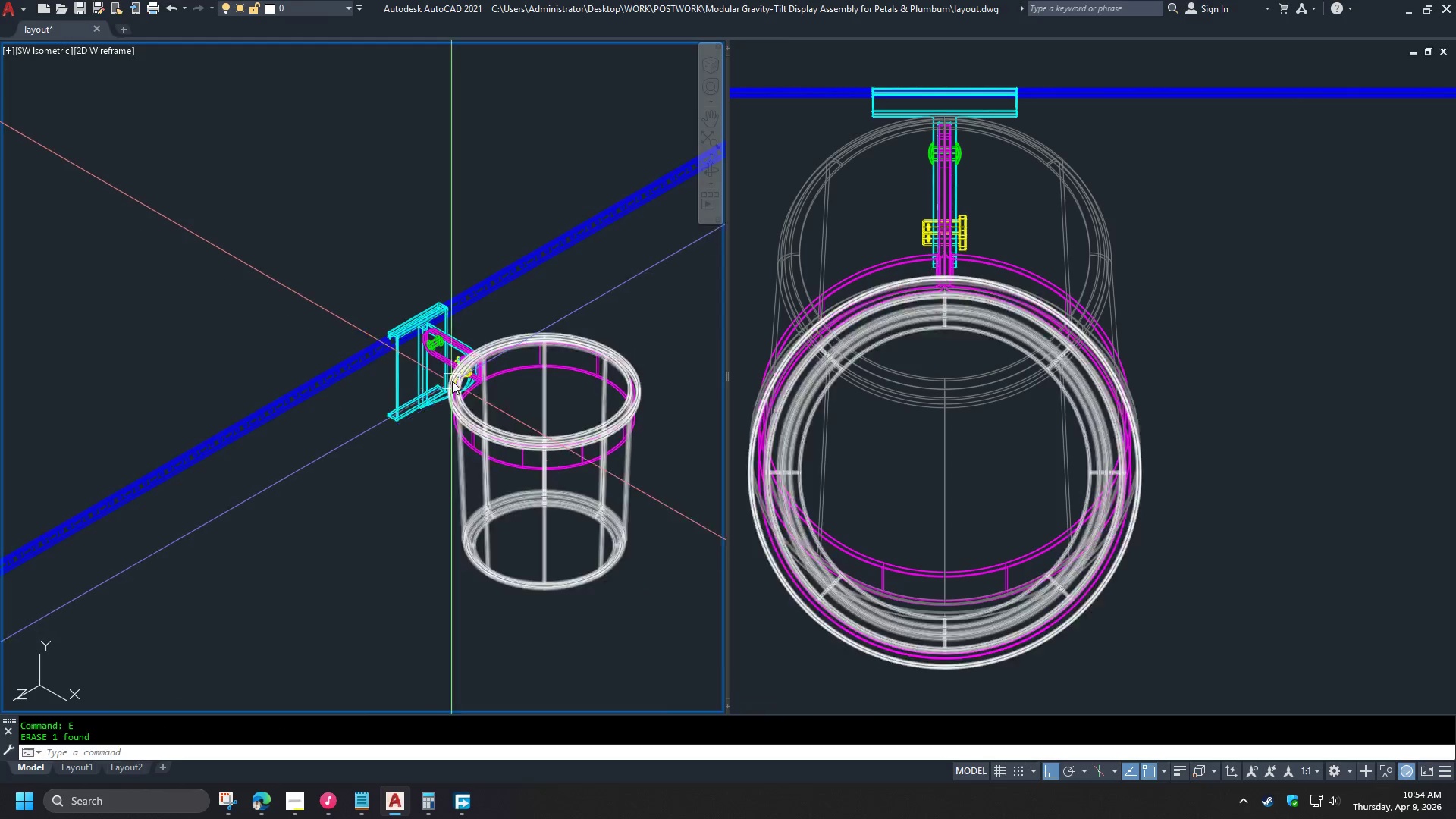 
scroll: coordinate [453, 373], scroll_direction: up, amount: 4.0
 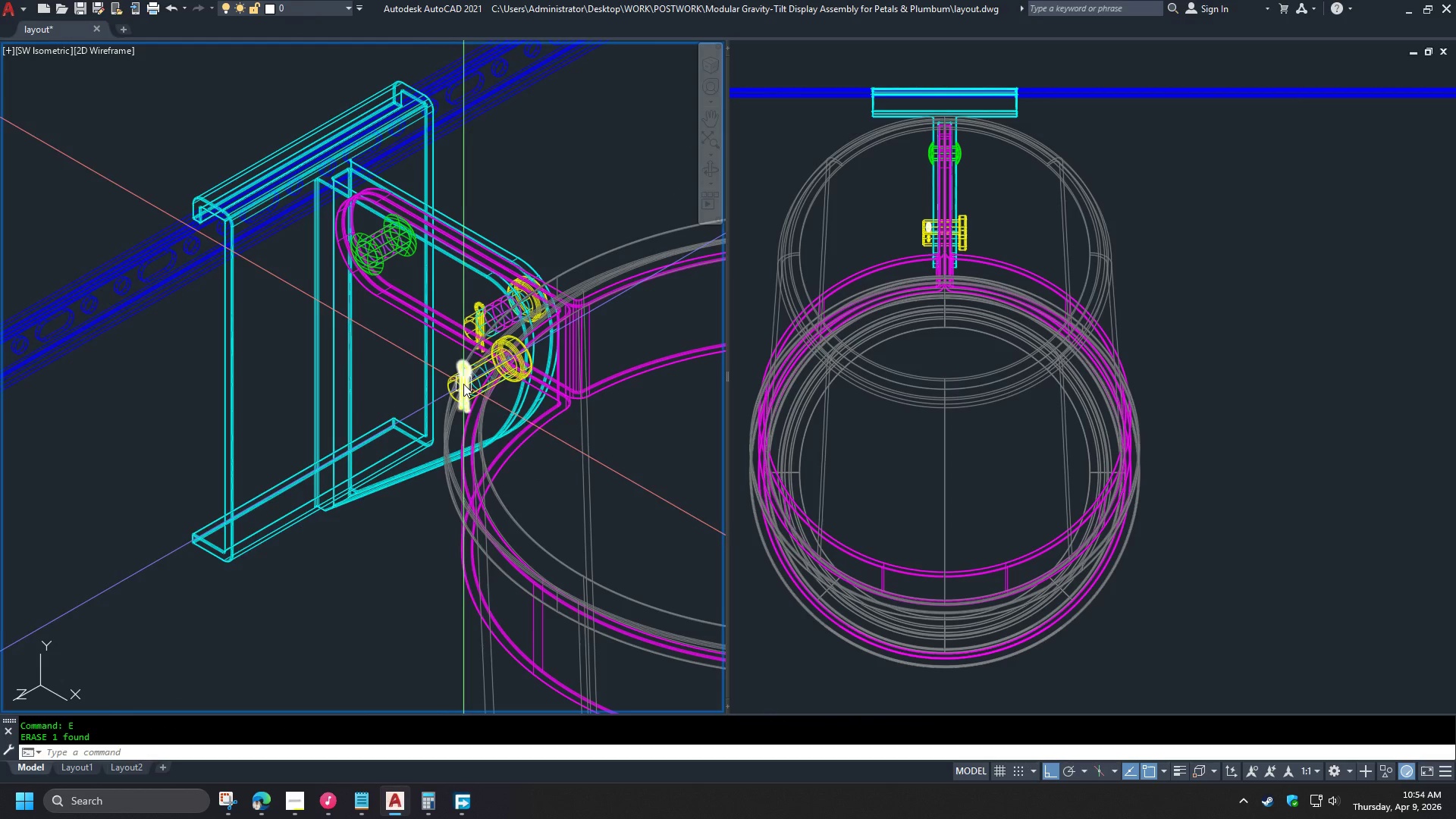 
left_click([464, 384])
 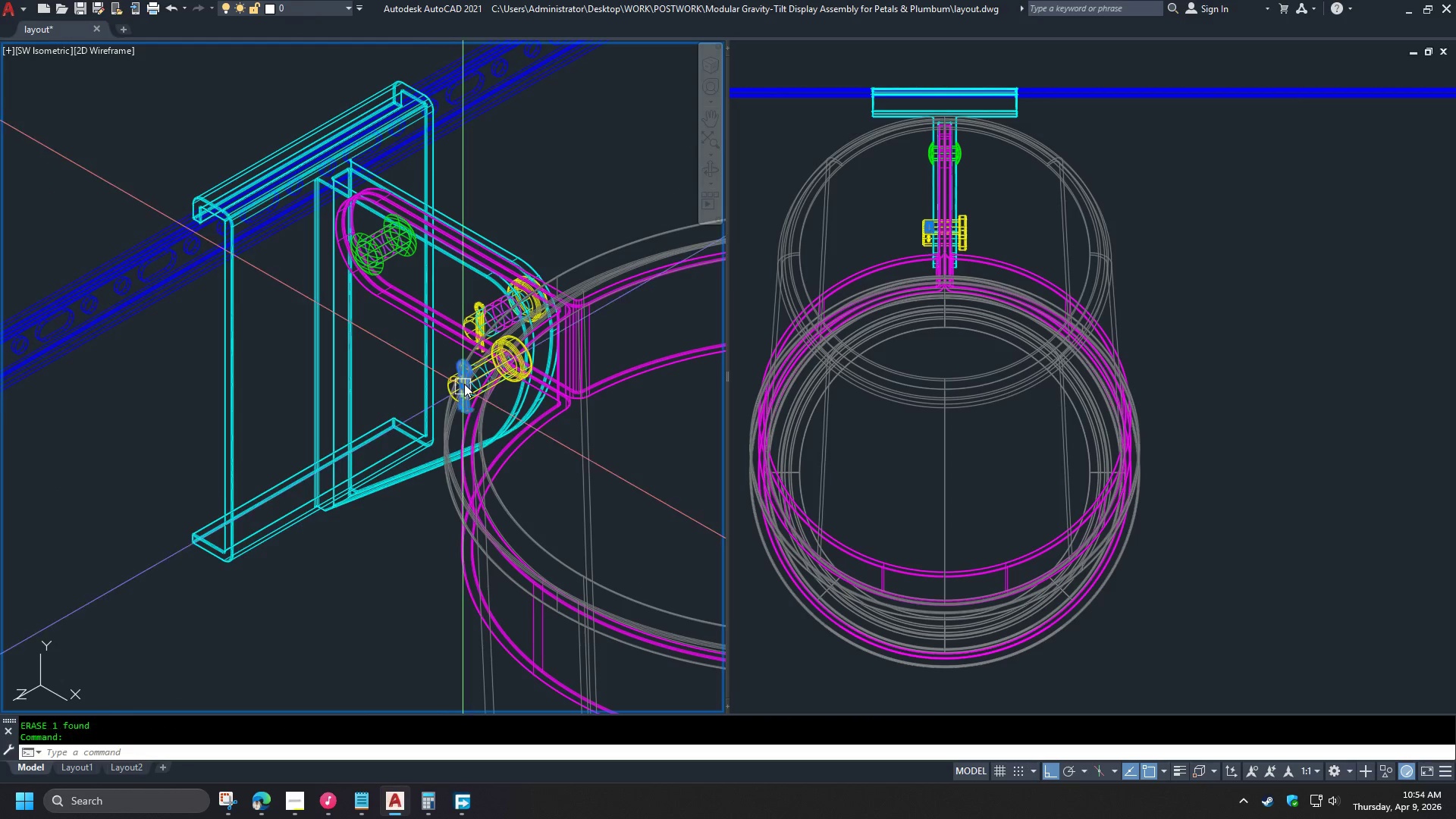 
key(E)
 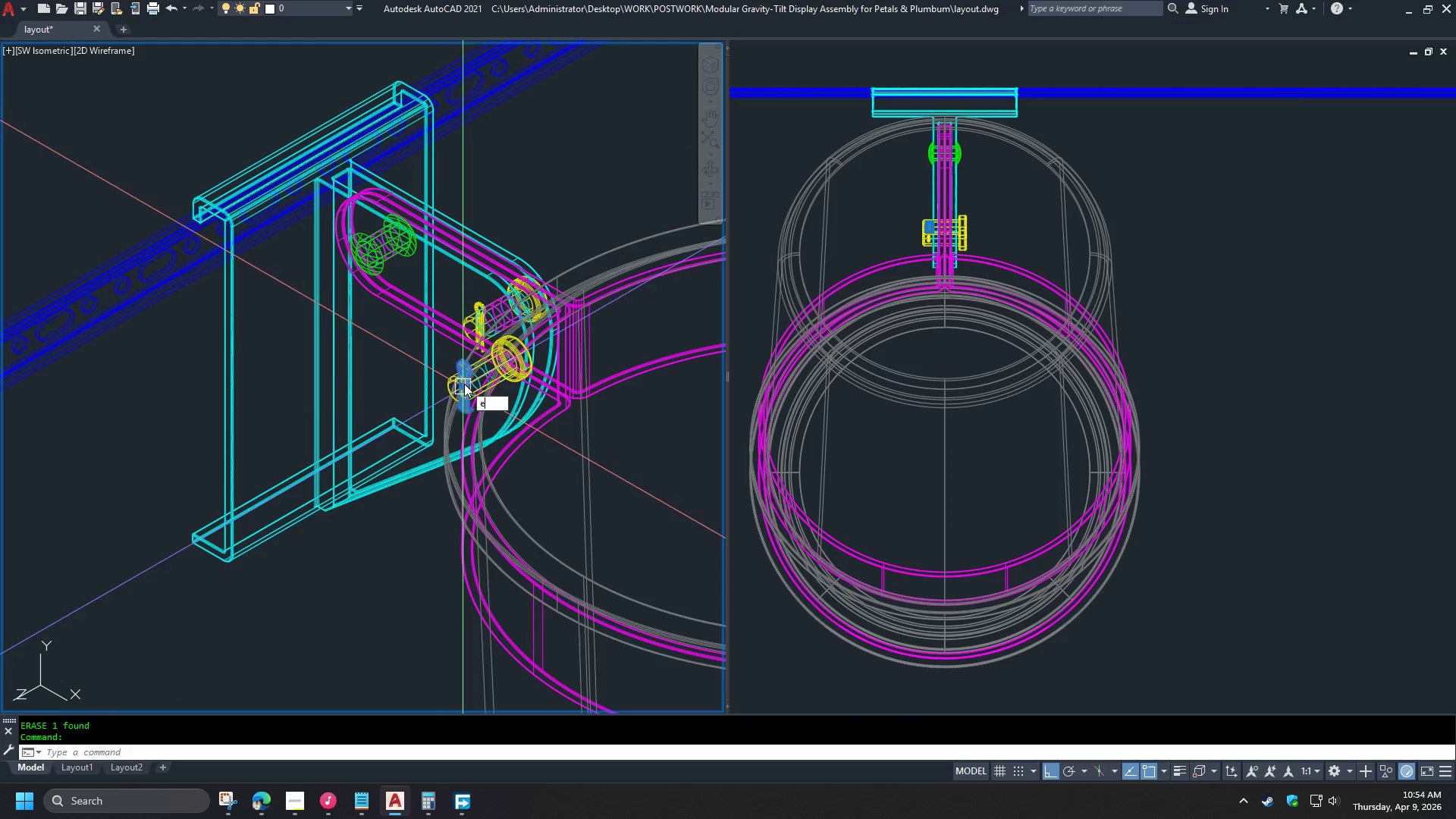 
key(Space)
 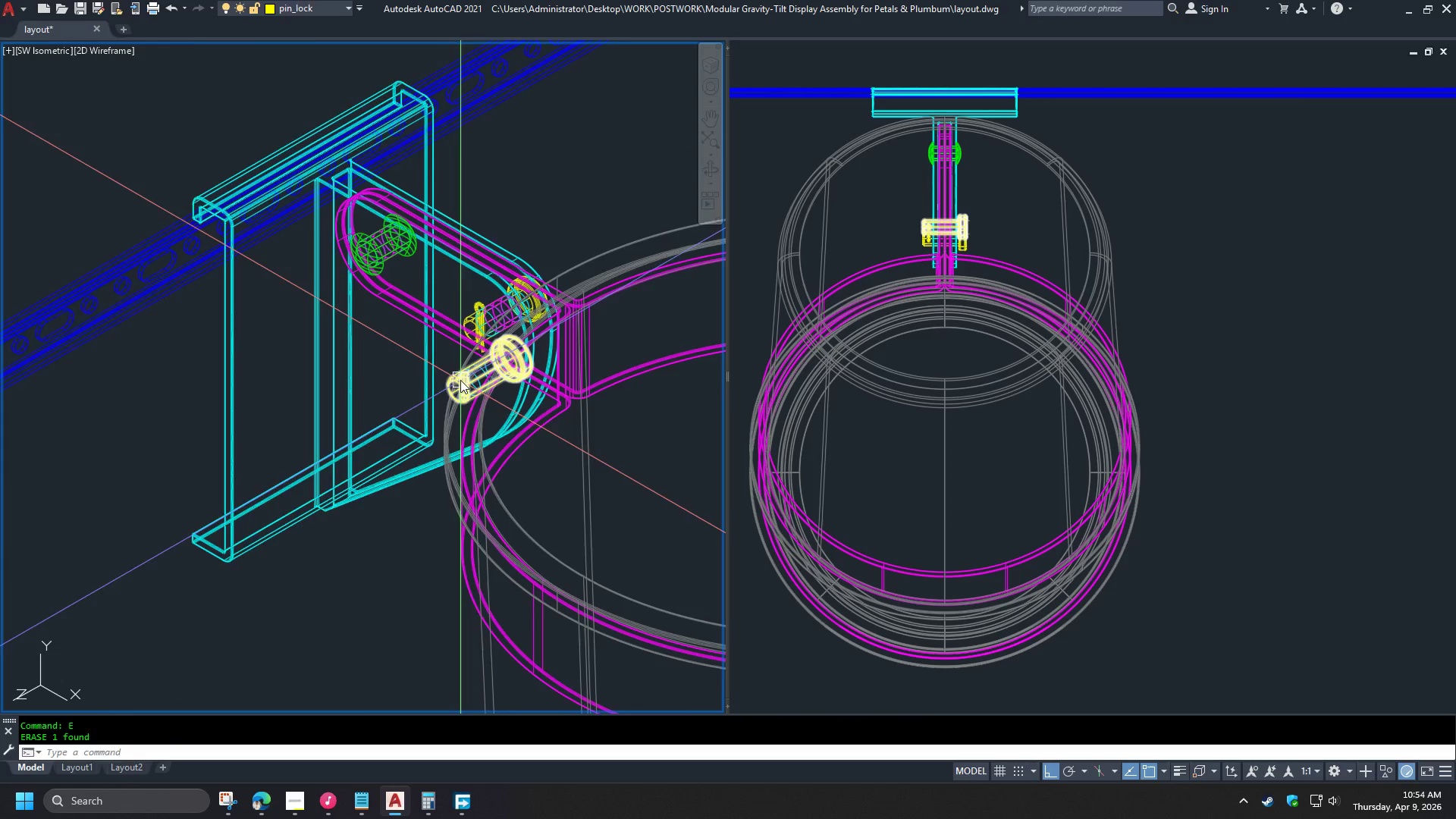 
scroll: coordinate [458, 378], scroll_direction: up, amount: 2.0
 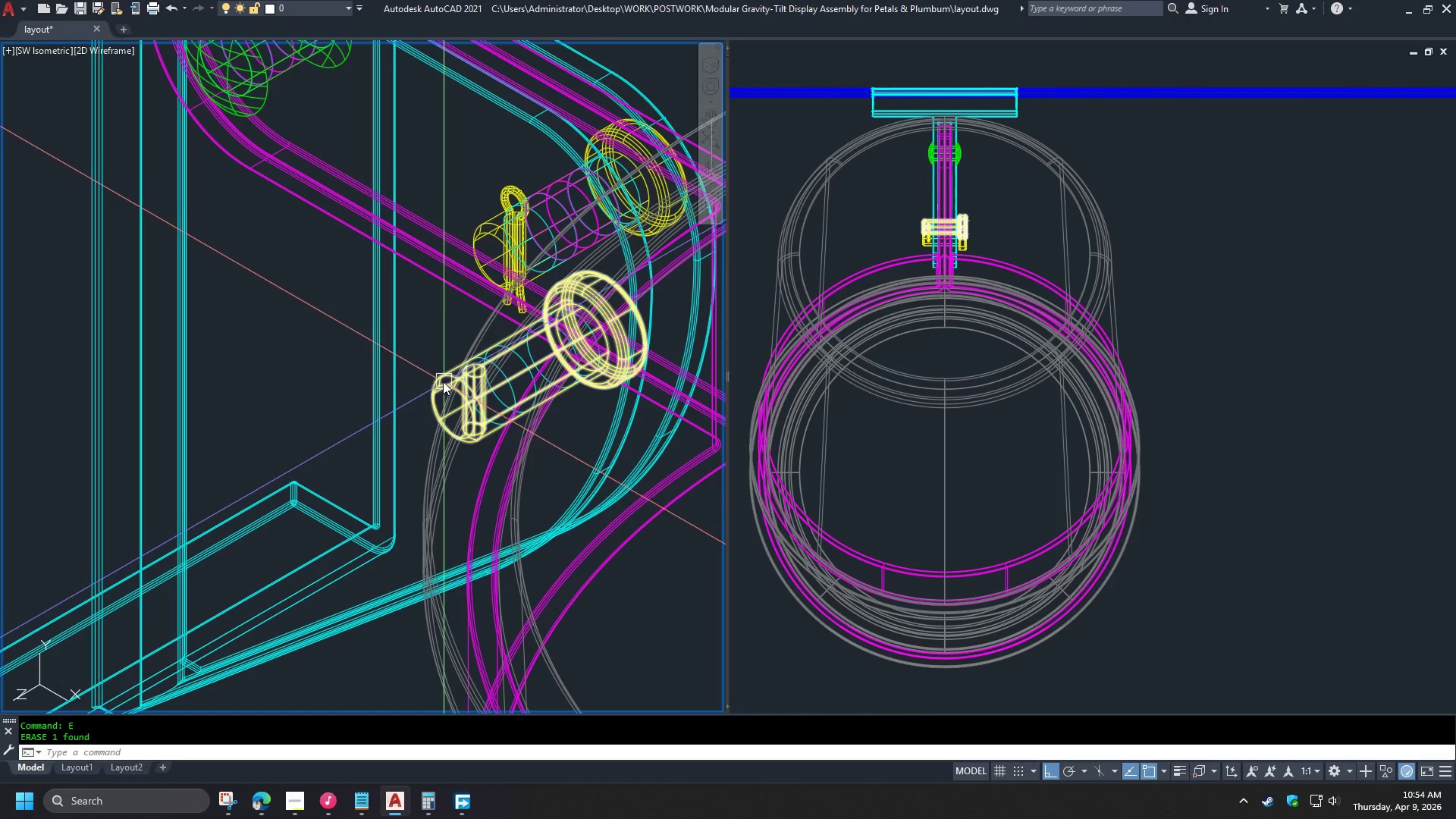 
left_click([441, 381])
 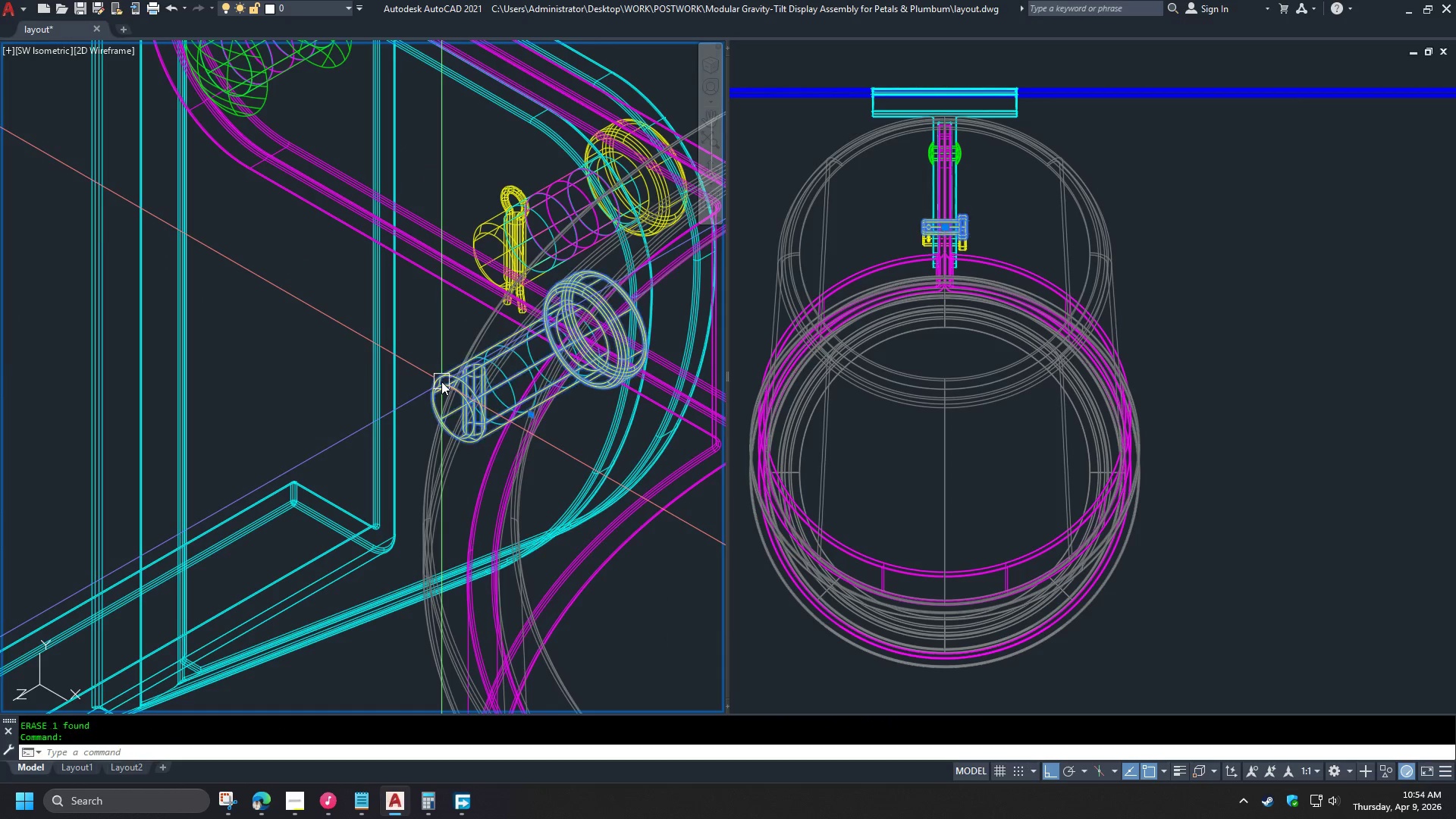 
key(E)
 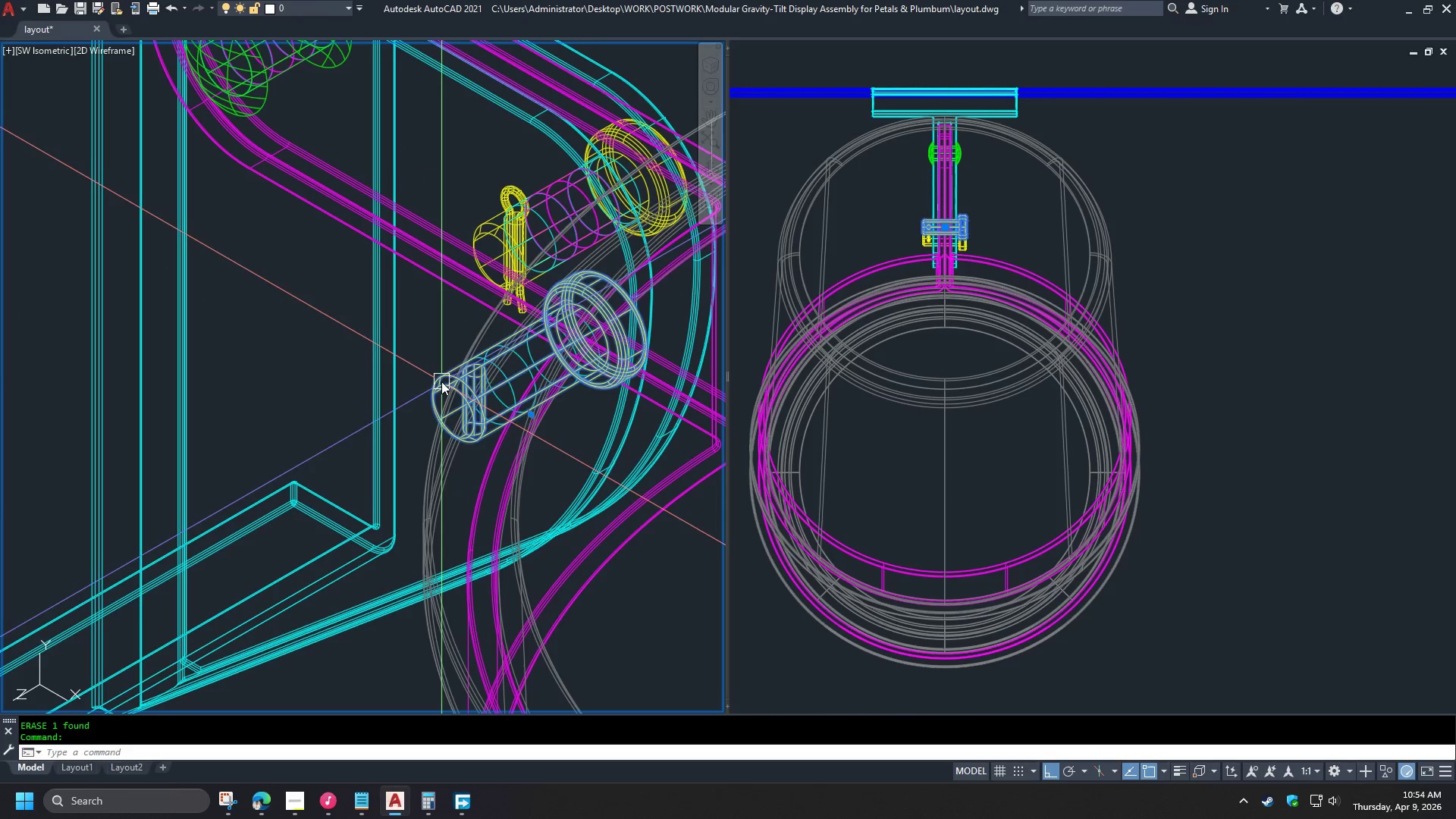 
key(Space)
 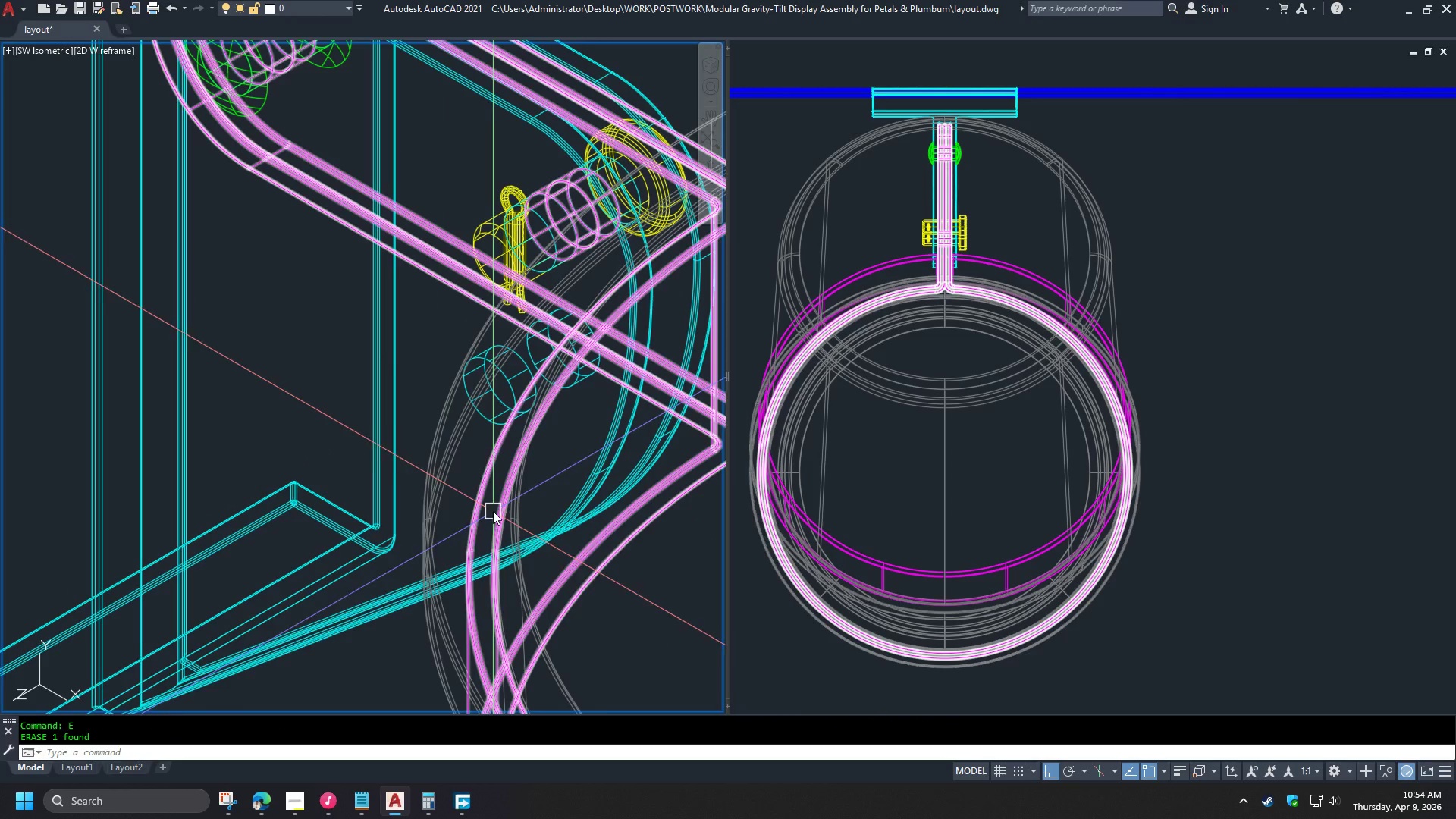 
scroll: coordinate [509, 602], scroll_direction: down, amount: 7.0
 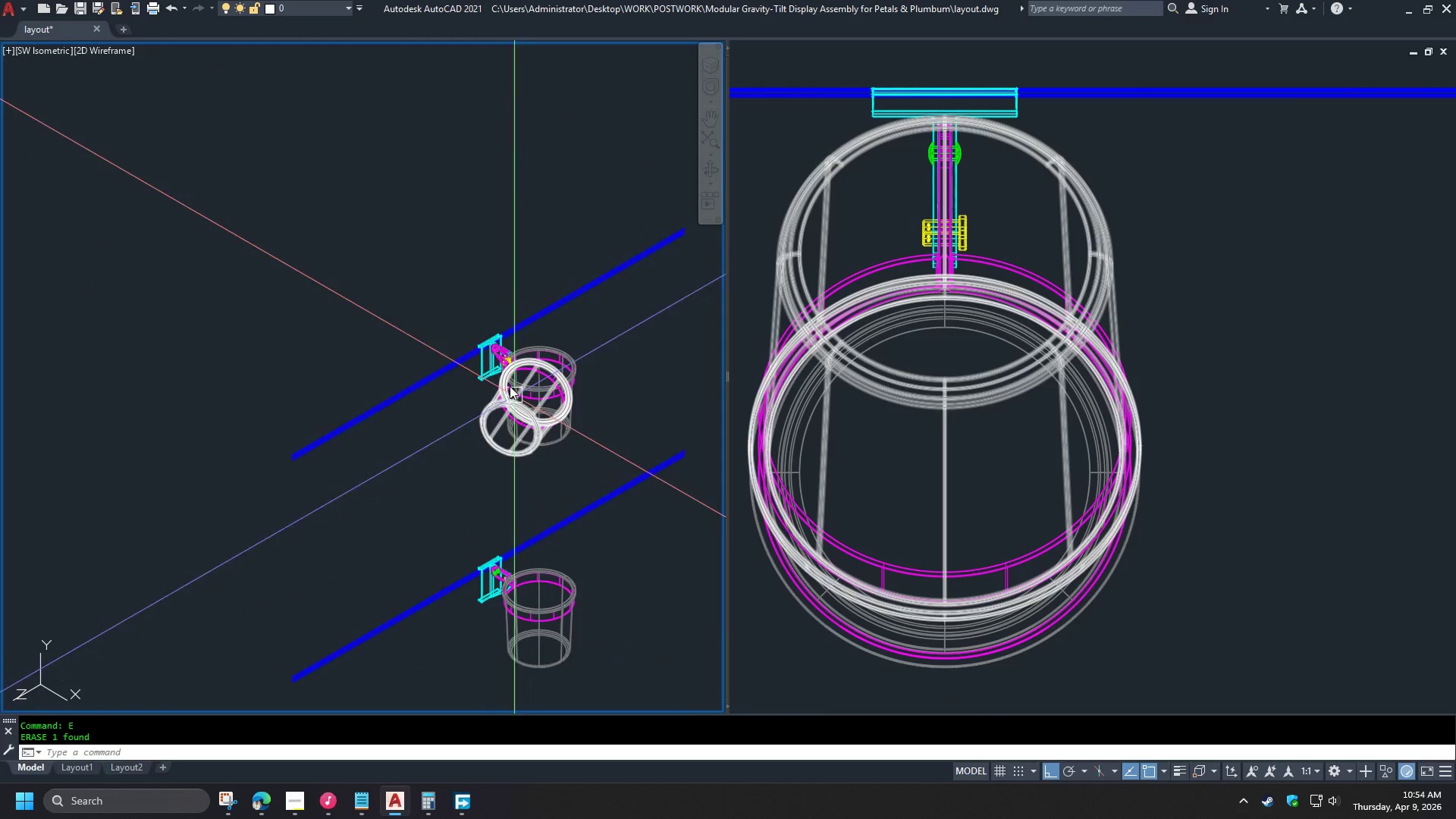 
scroll: coordinate [516, 366], scroll_direction: up, amount: 3.0
 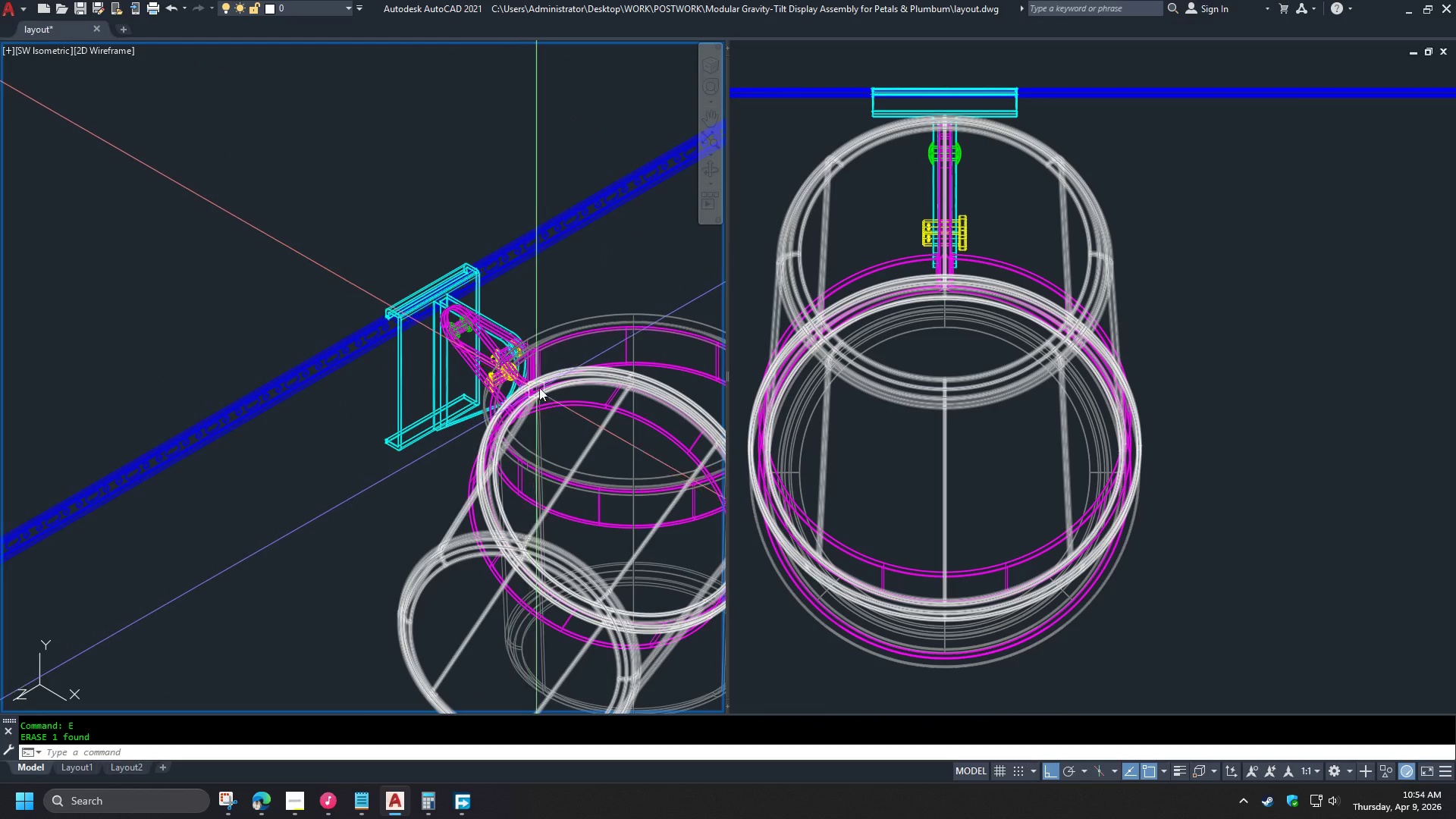 
scroll: coordinate [553, 303], scroll_direction: down, amount: 4.0
 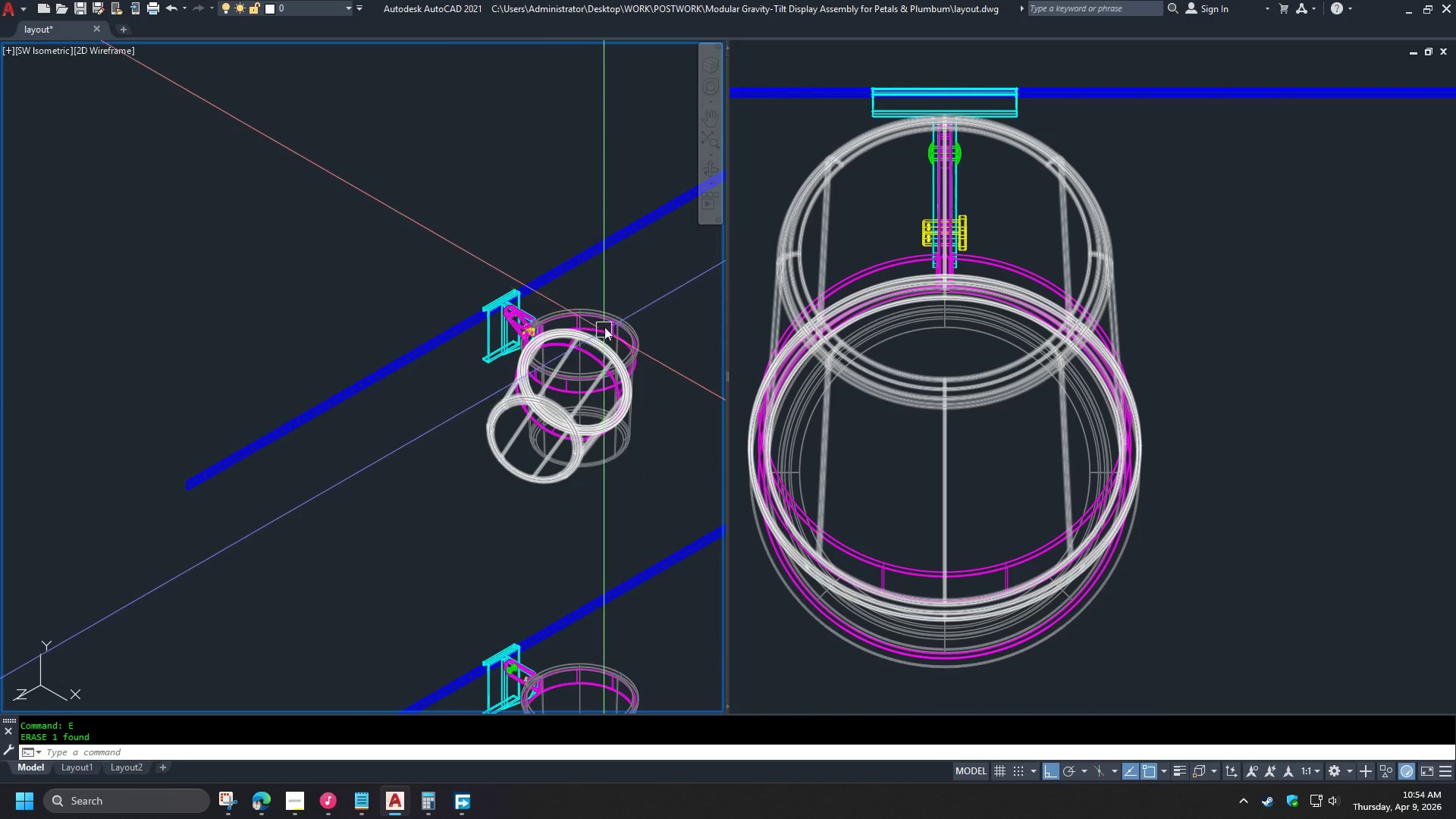 
scroll: coordinate [579, 312], scroll_direction: up, amount: 3.0
 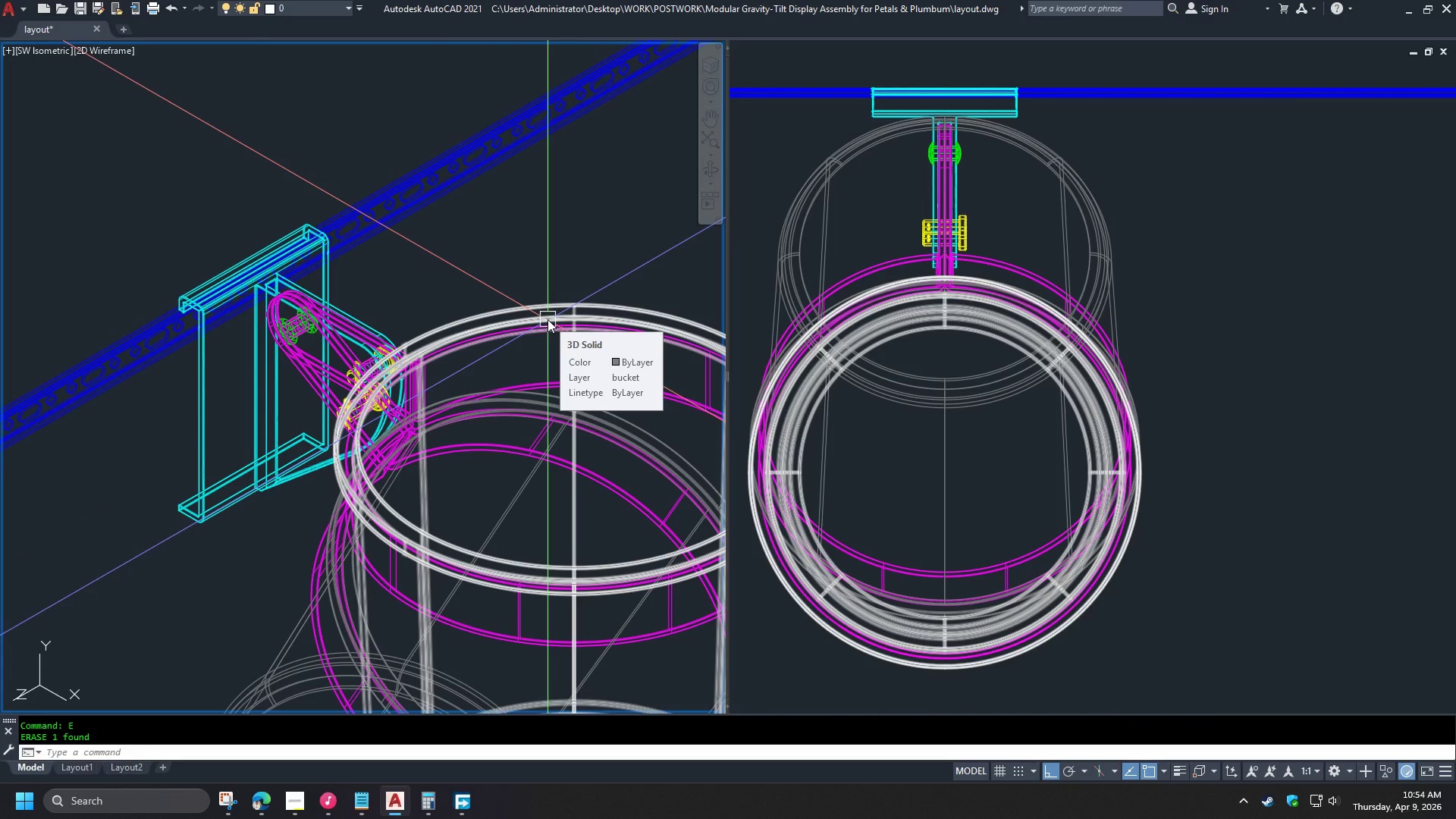 
left_click([548, 319])
 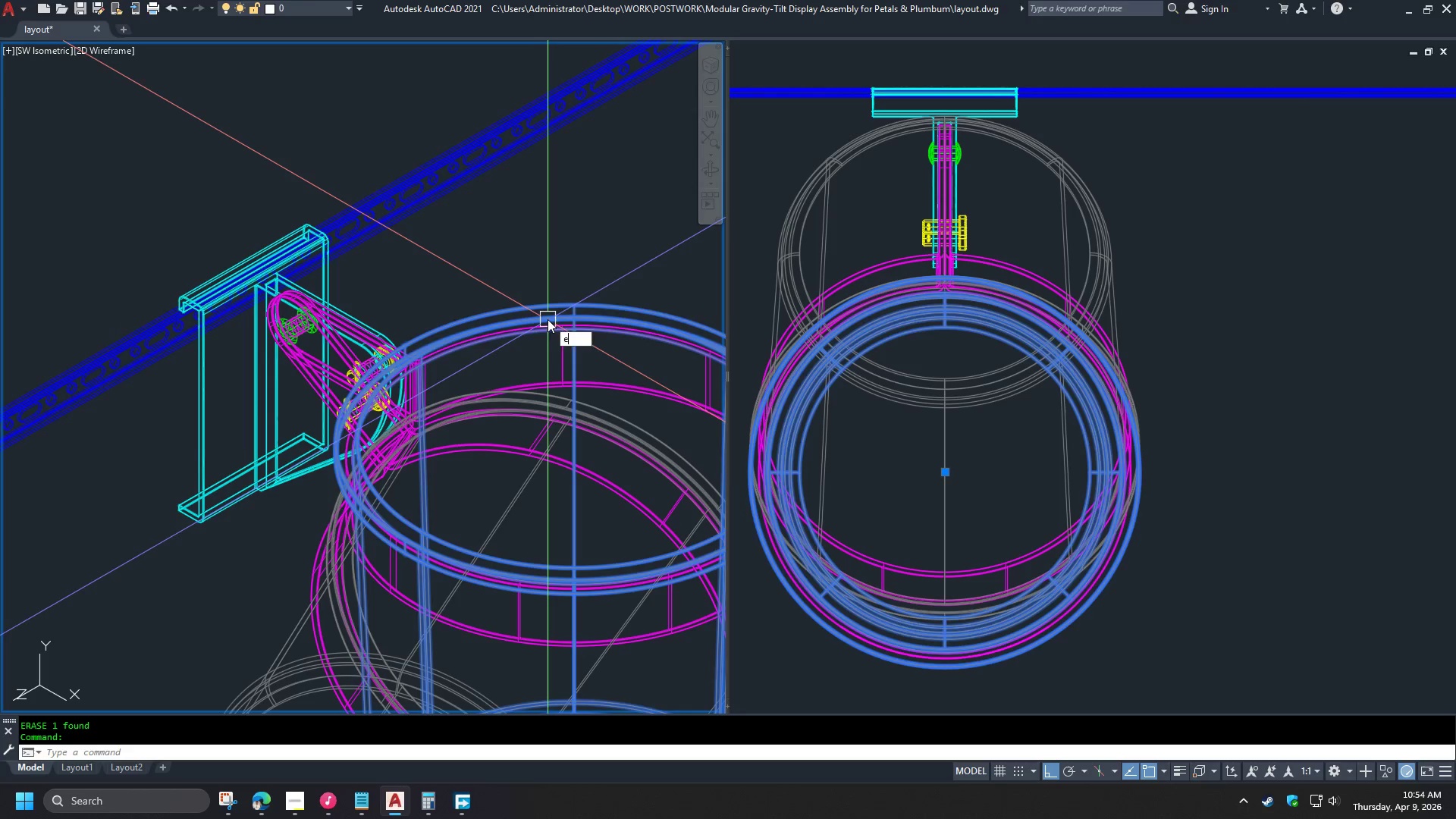 
key(E)
 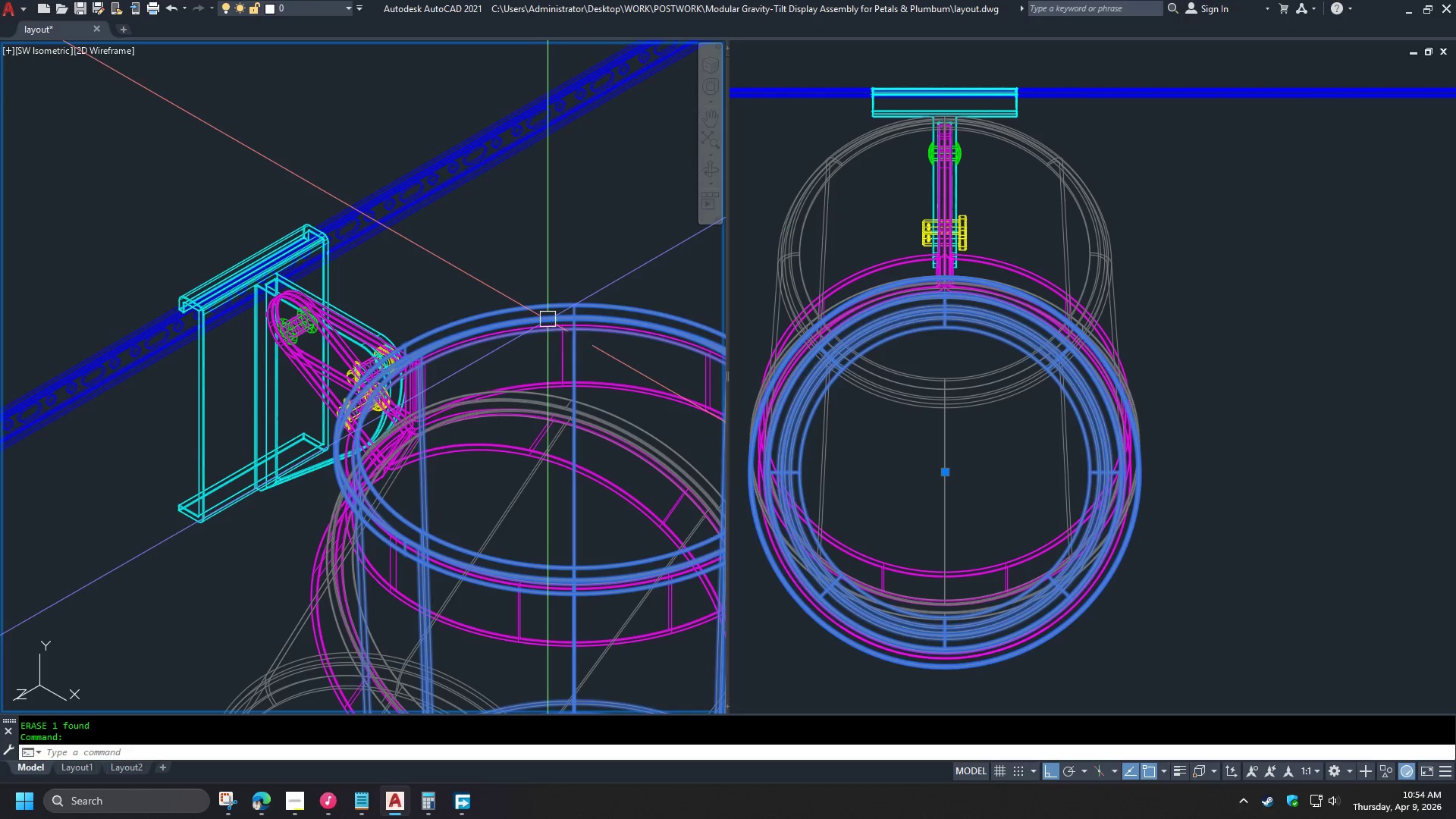 
key(Space)
 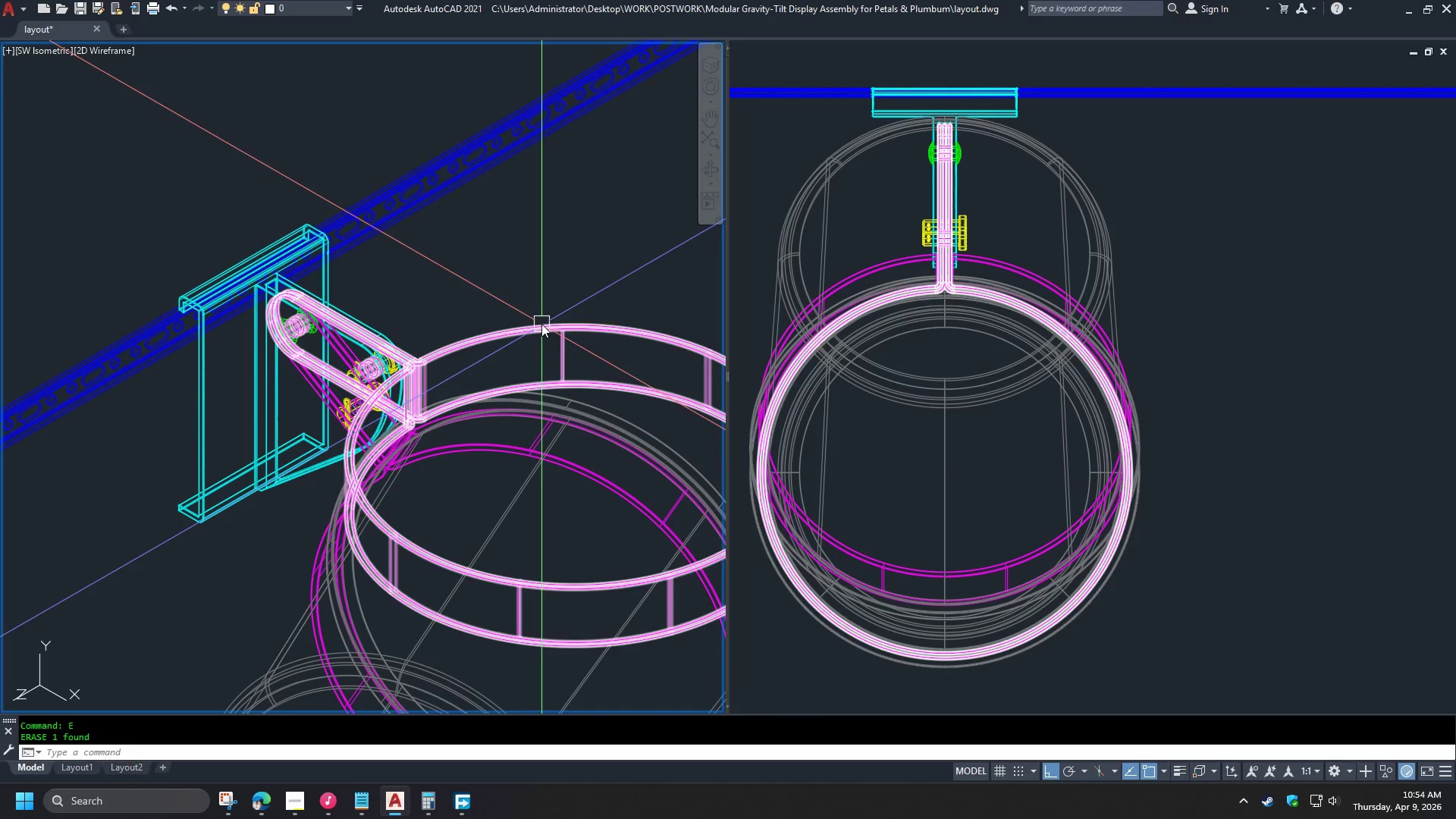 
left_click([541, 324])
 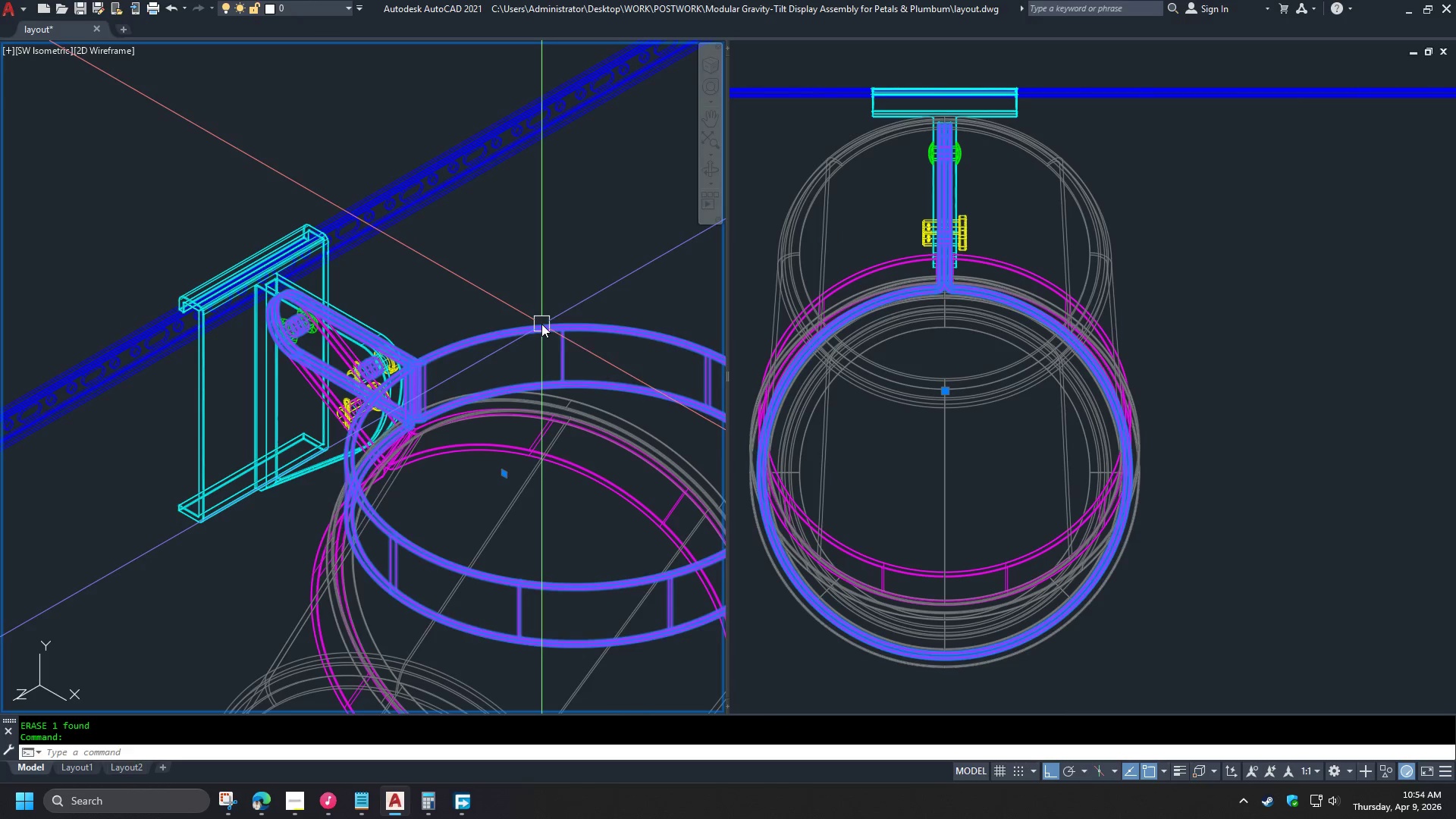 
key(E)
 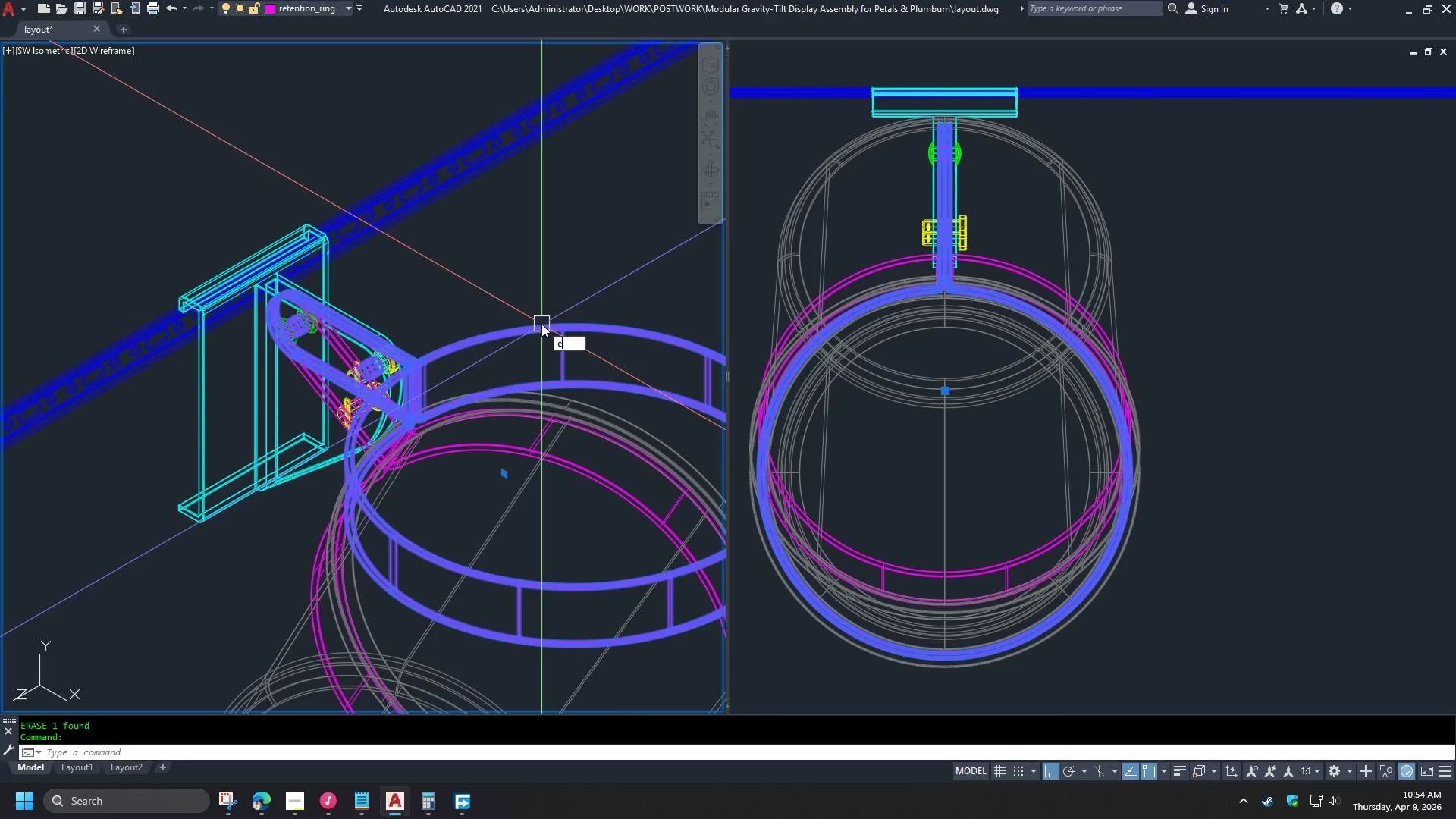 
key(Space)
 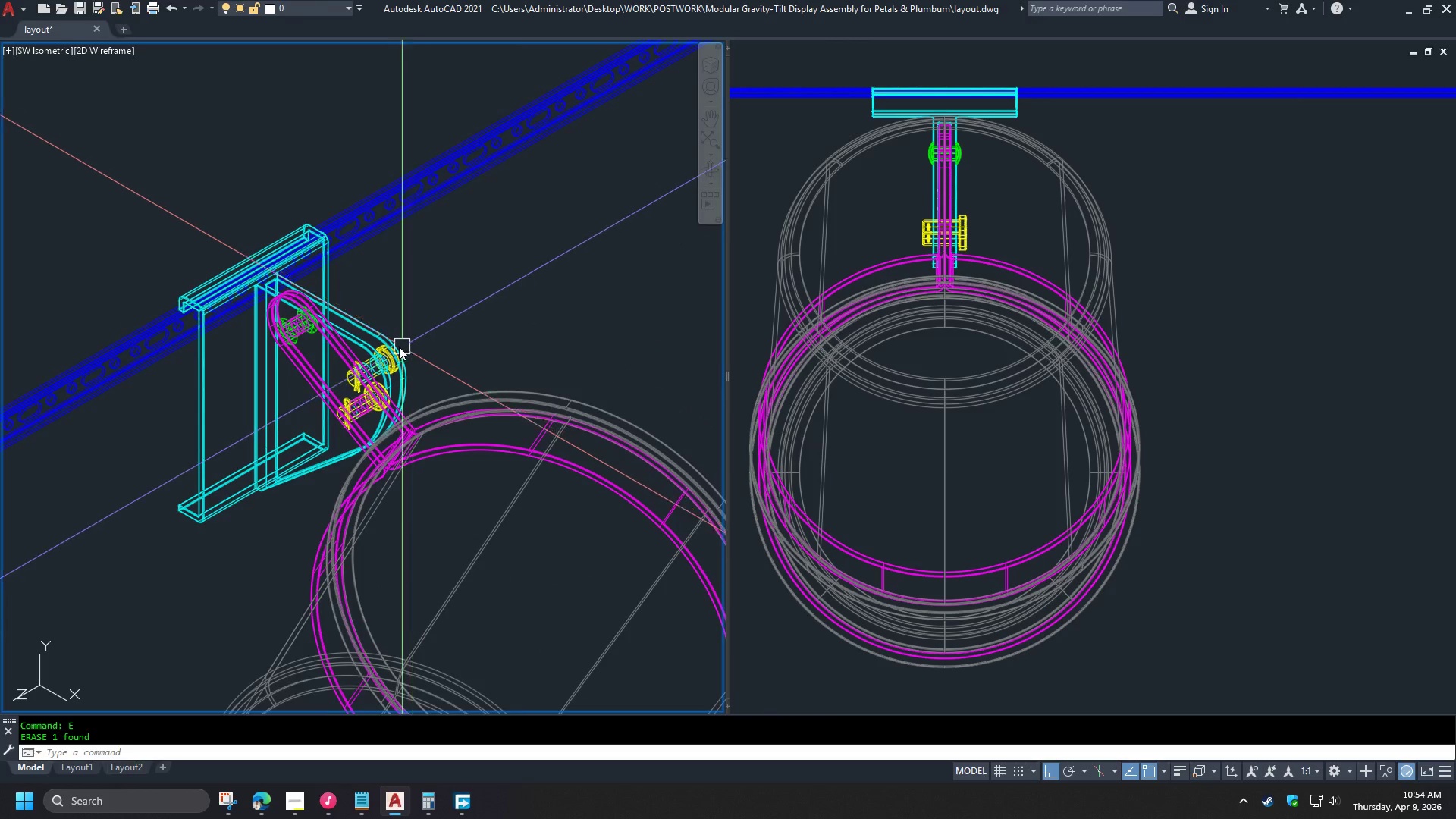 
scroll: coordinate [331, 387], scroll_direction: up, amount: 3.0
 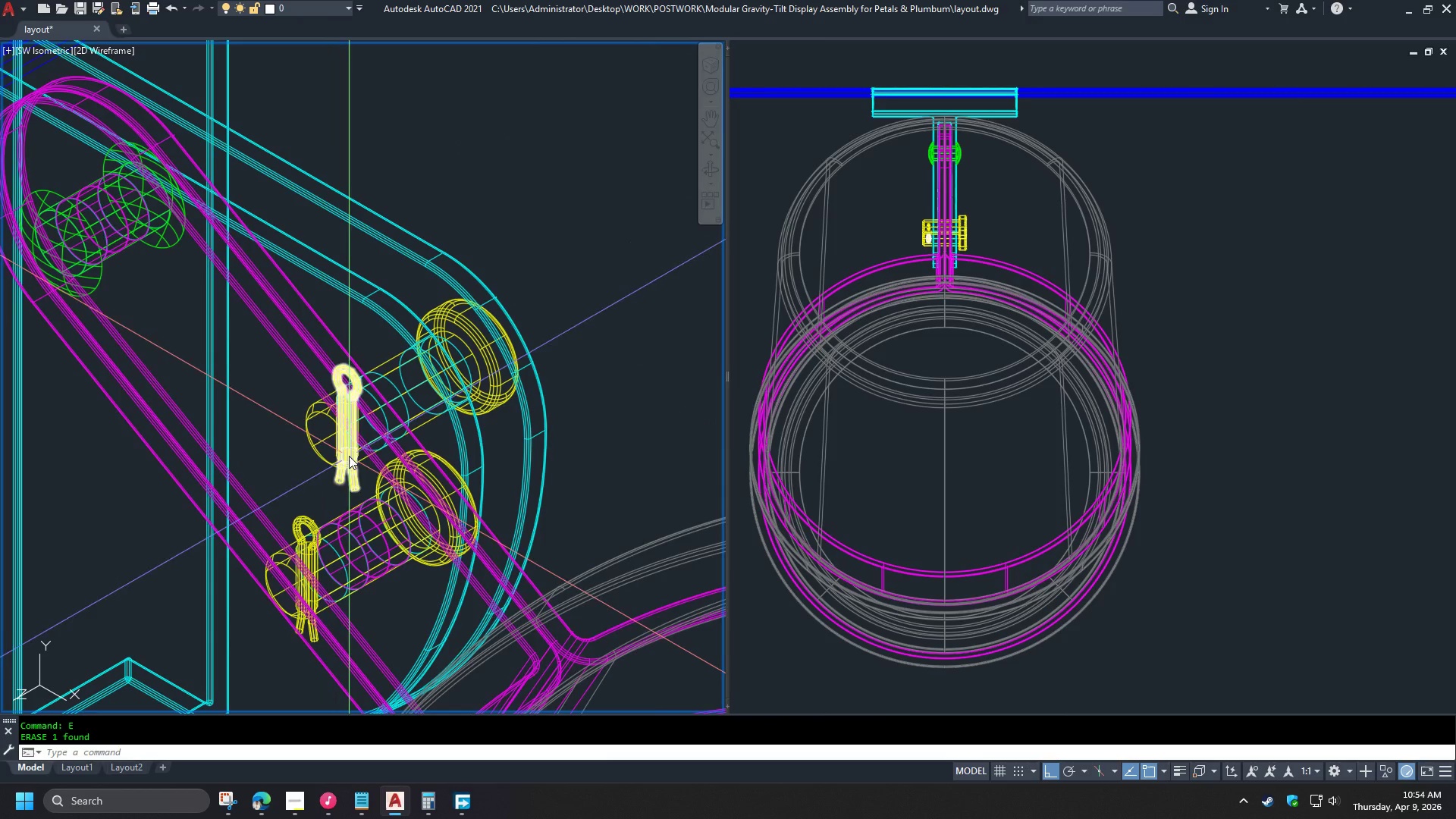 
left_click([349, 457])
 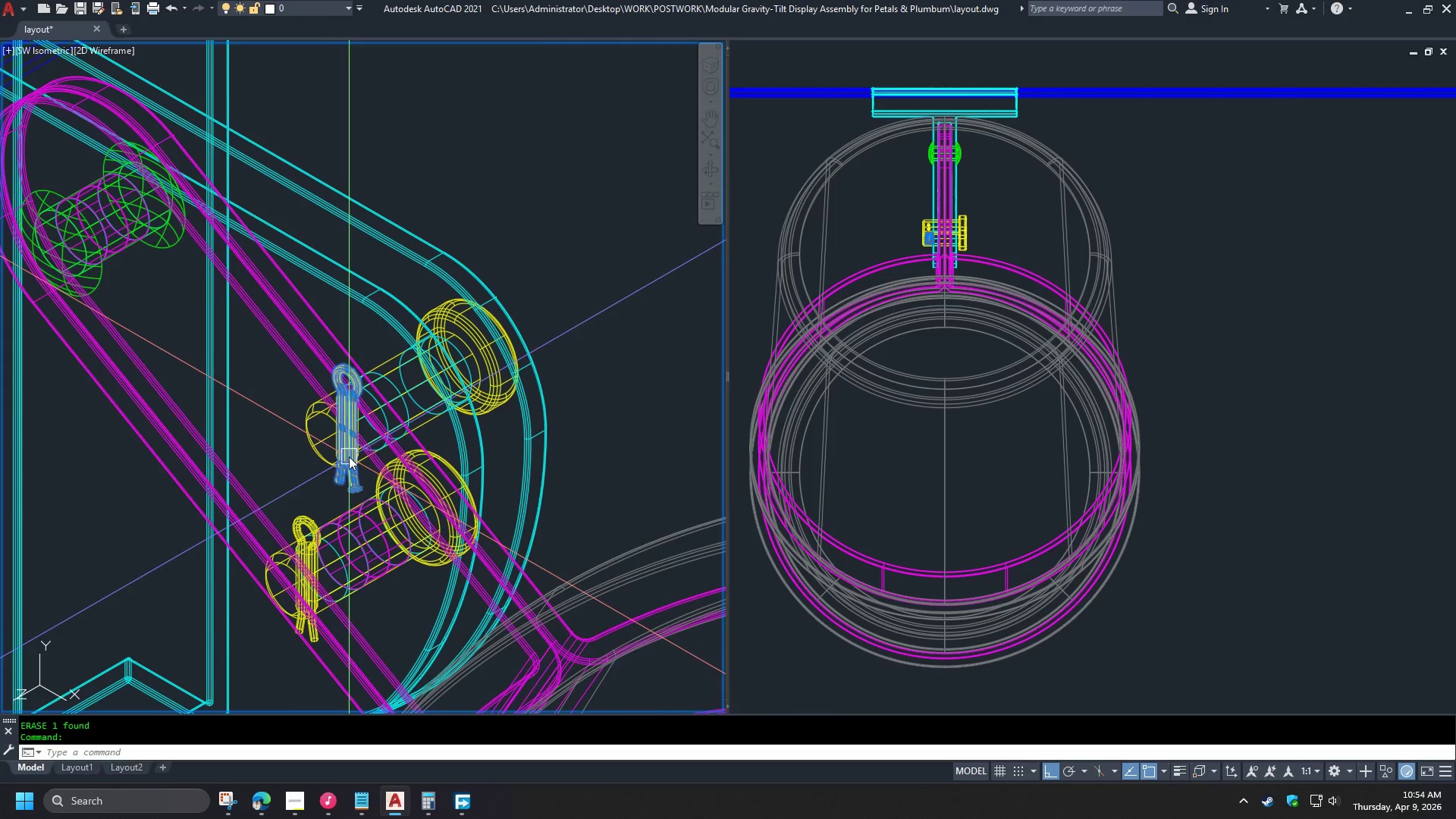 
key(E)
 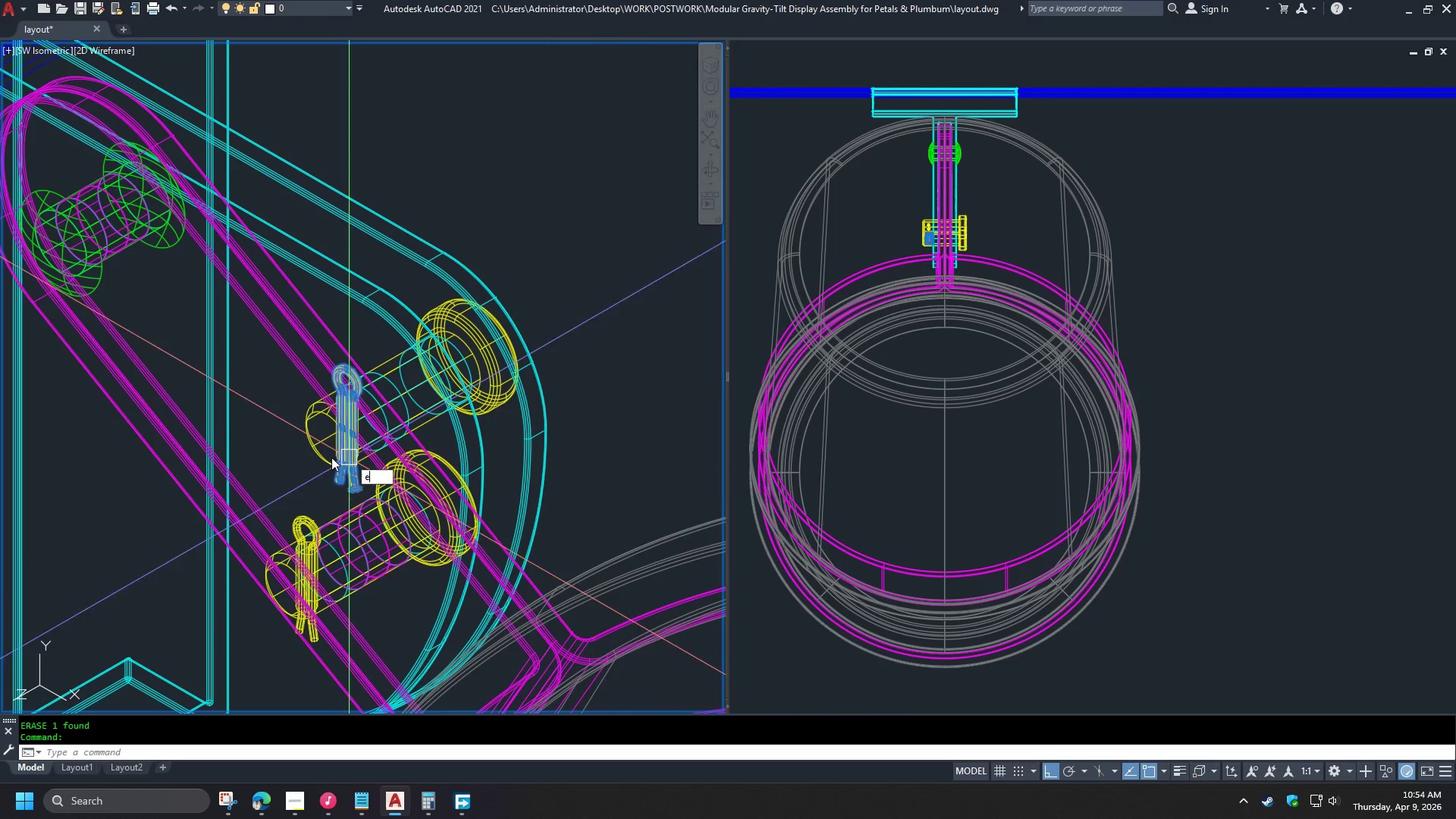 
key(Space)
 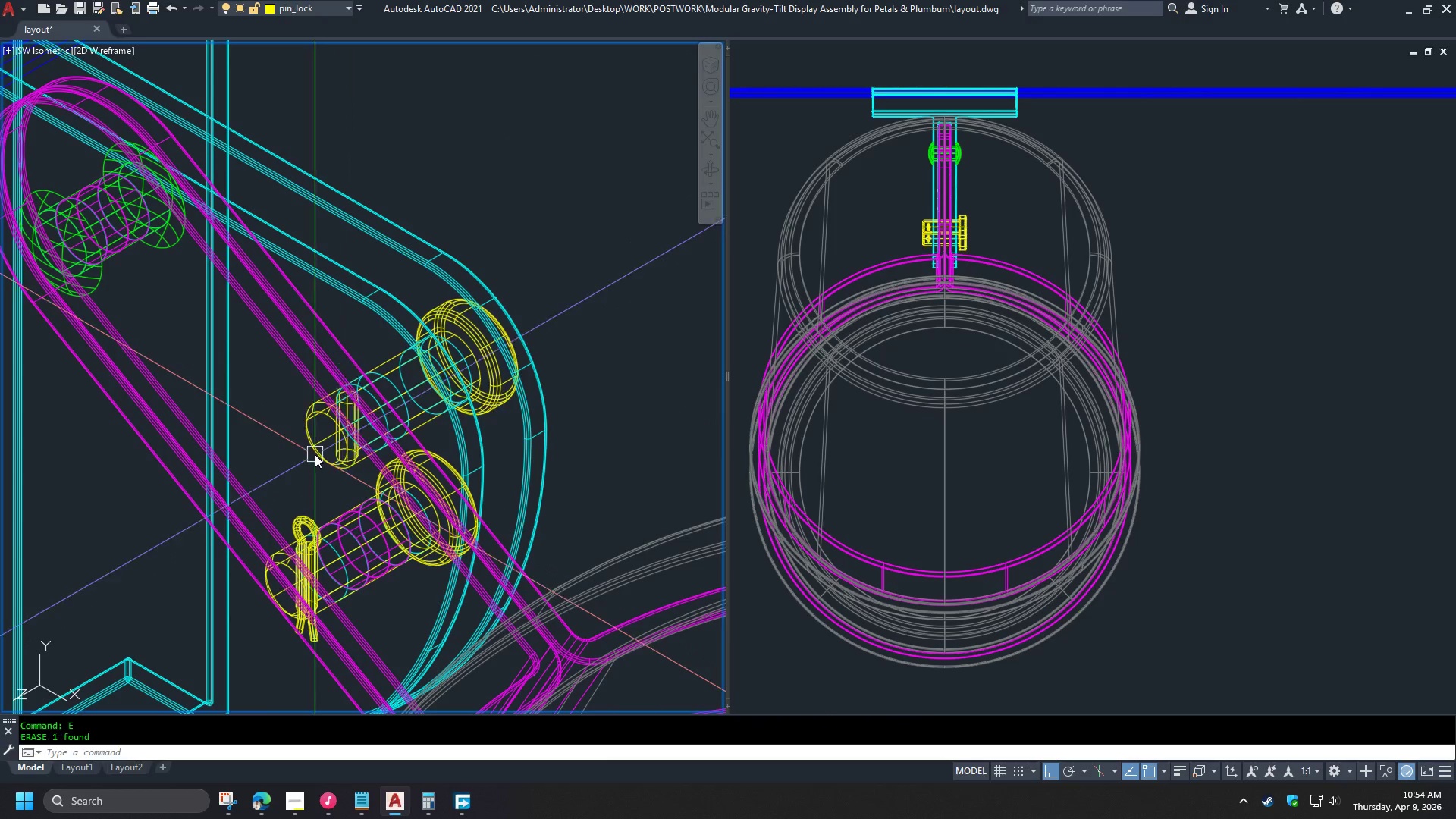 
left_click([315, 454])
 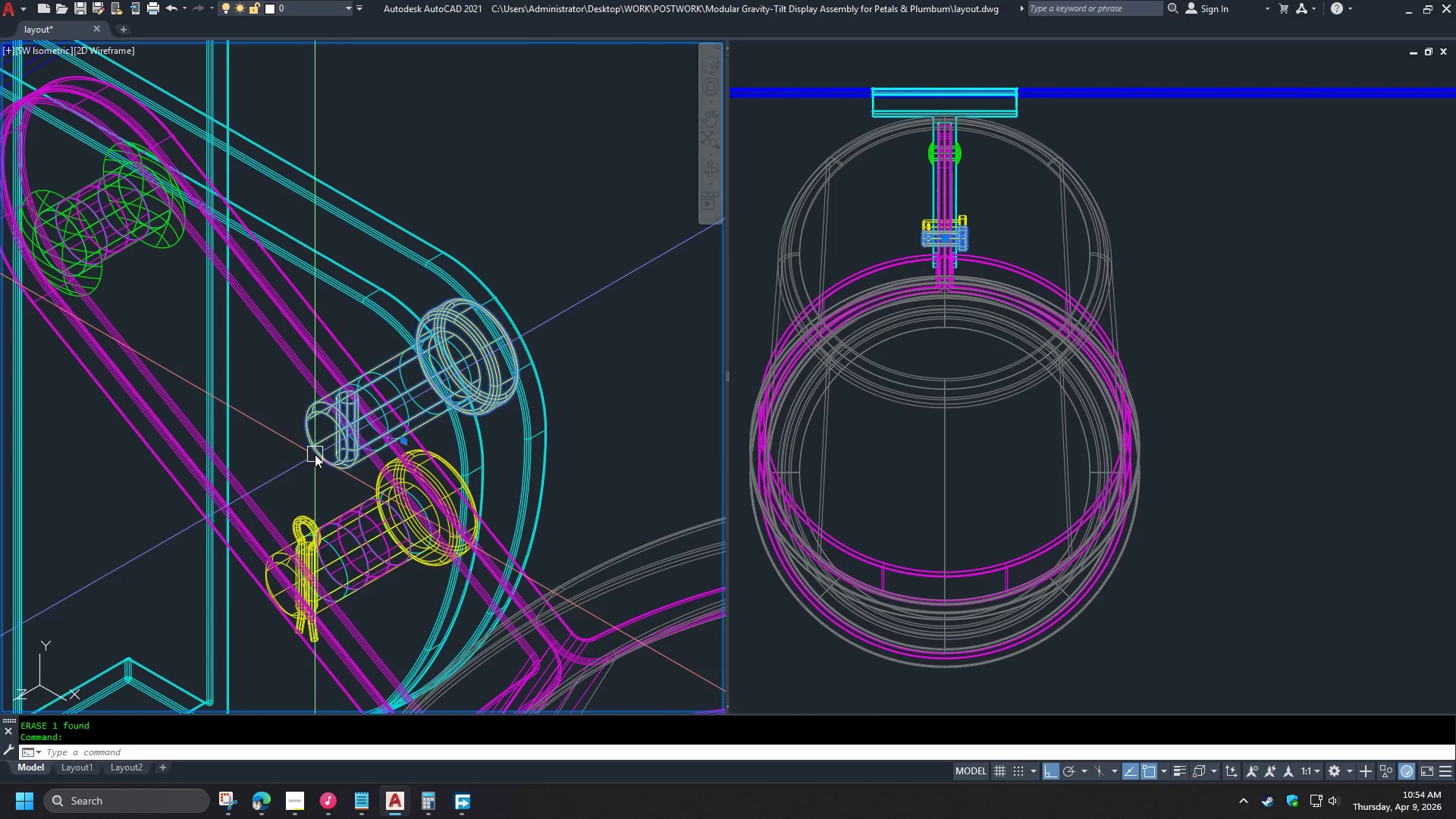 
key(E)
 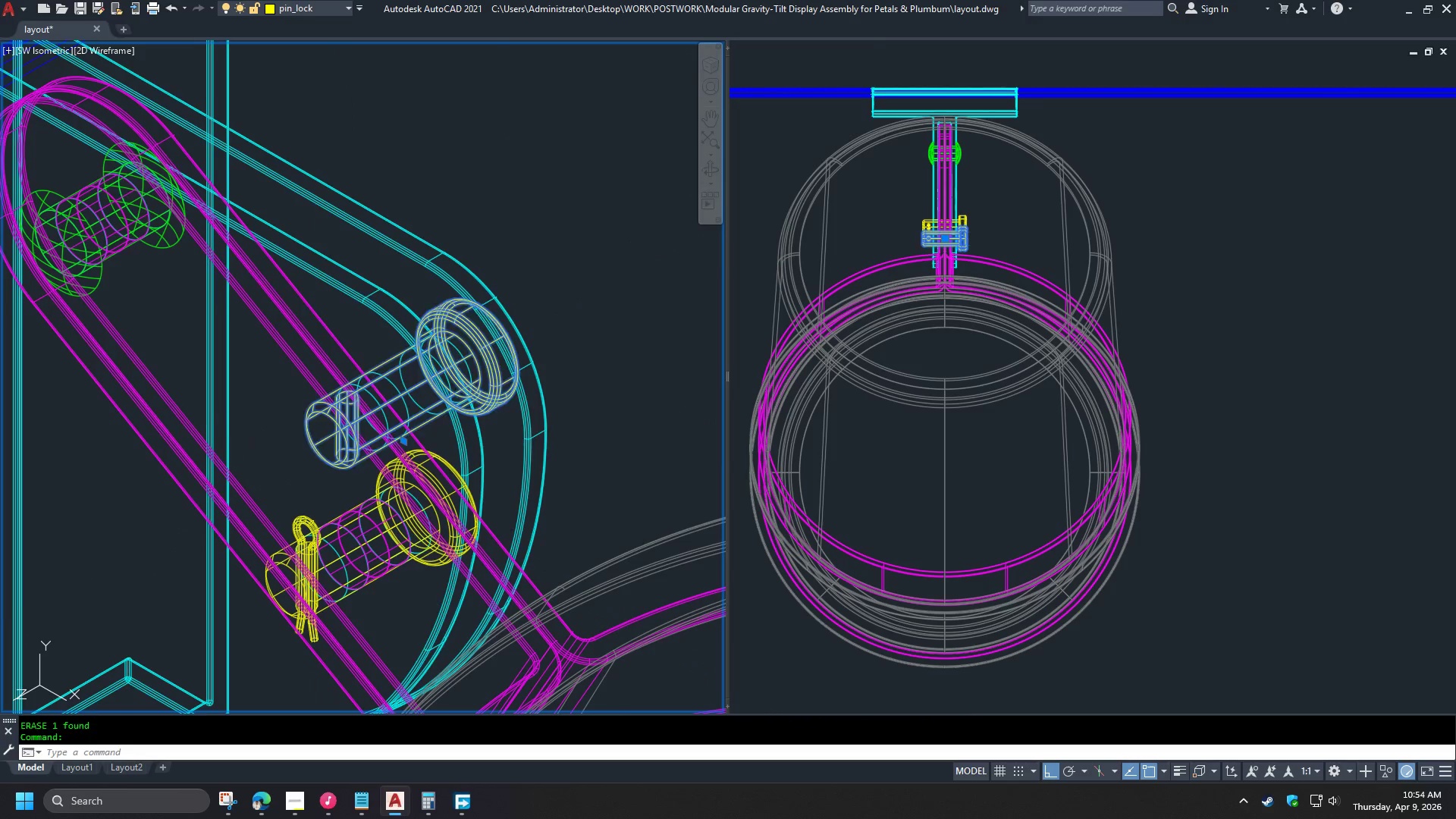 
key(Space)
 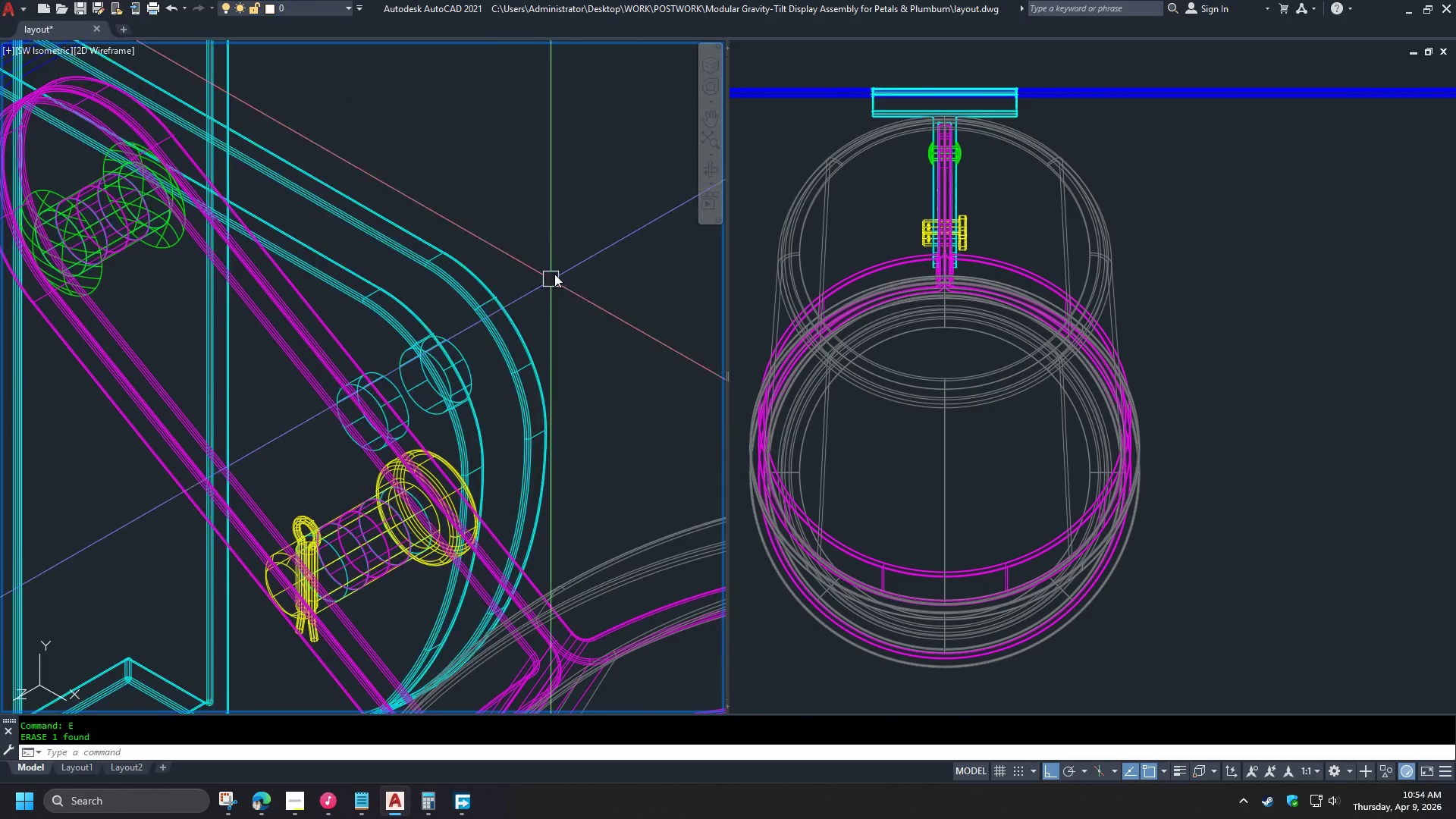 
scroll: coordinate [571, 243], scroll_direction: down, amount: 8.0
 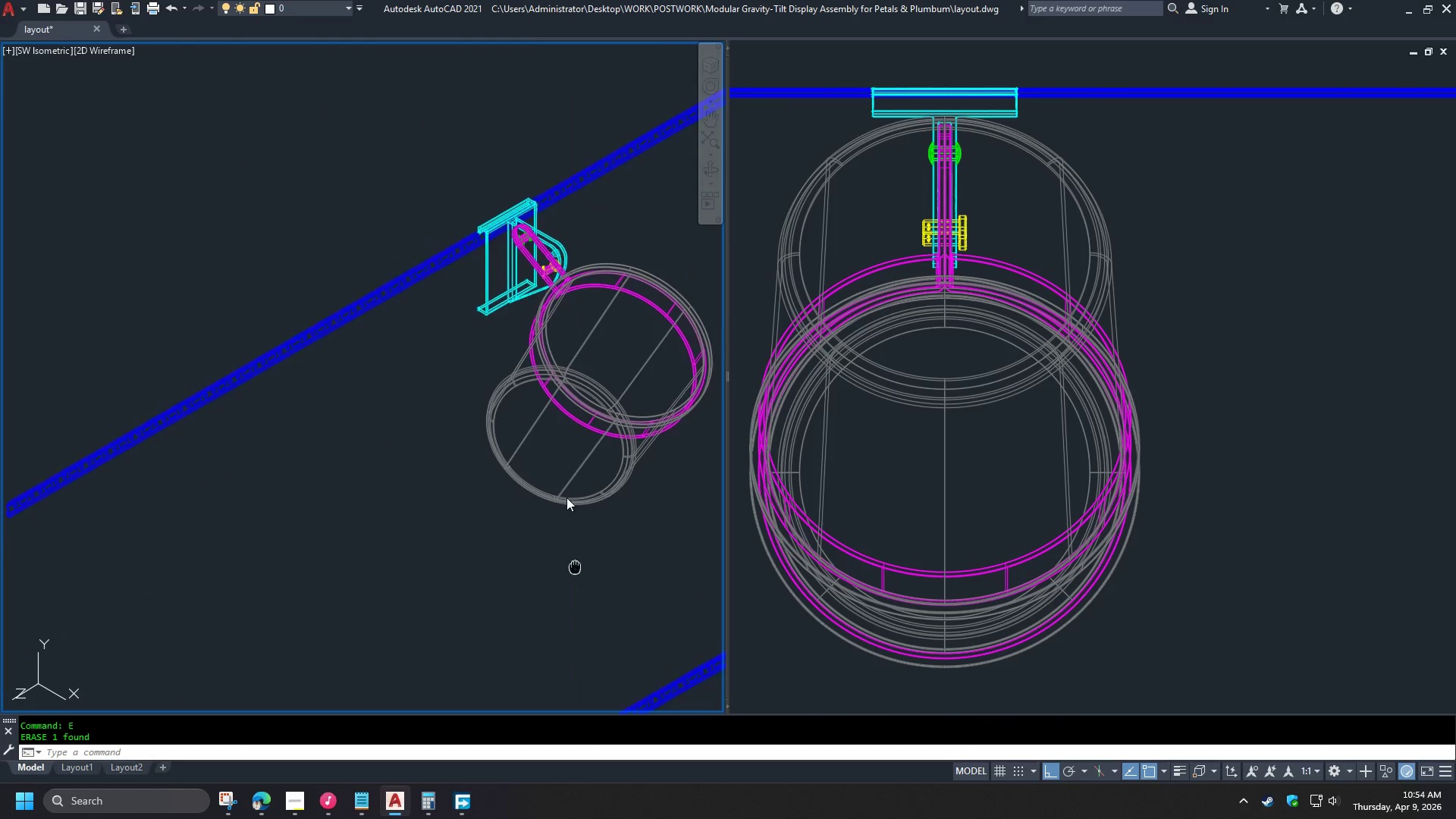 
scroll: coordinate [503, 355], scroll_direction: up, amount: 3.0
 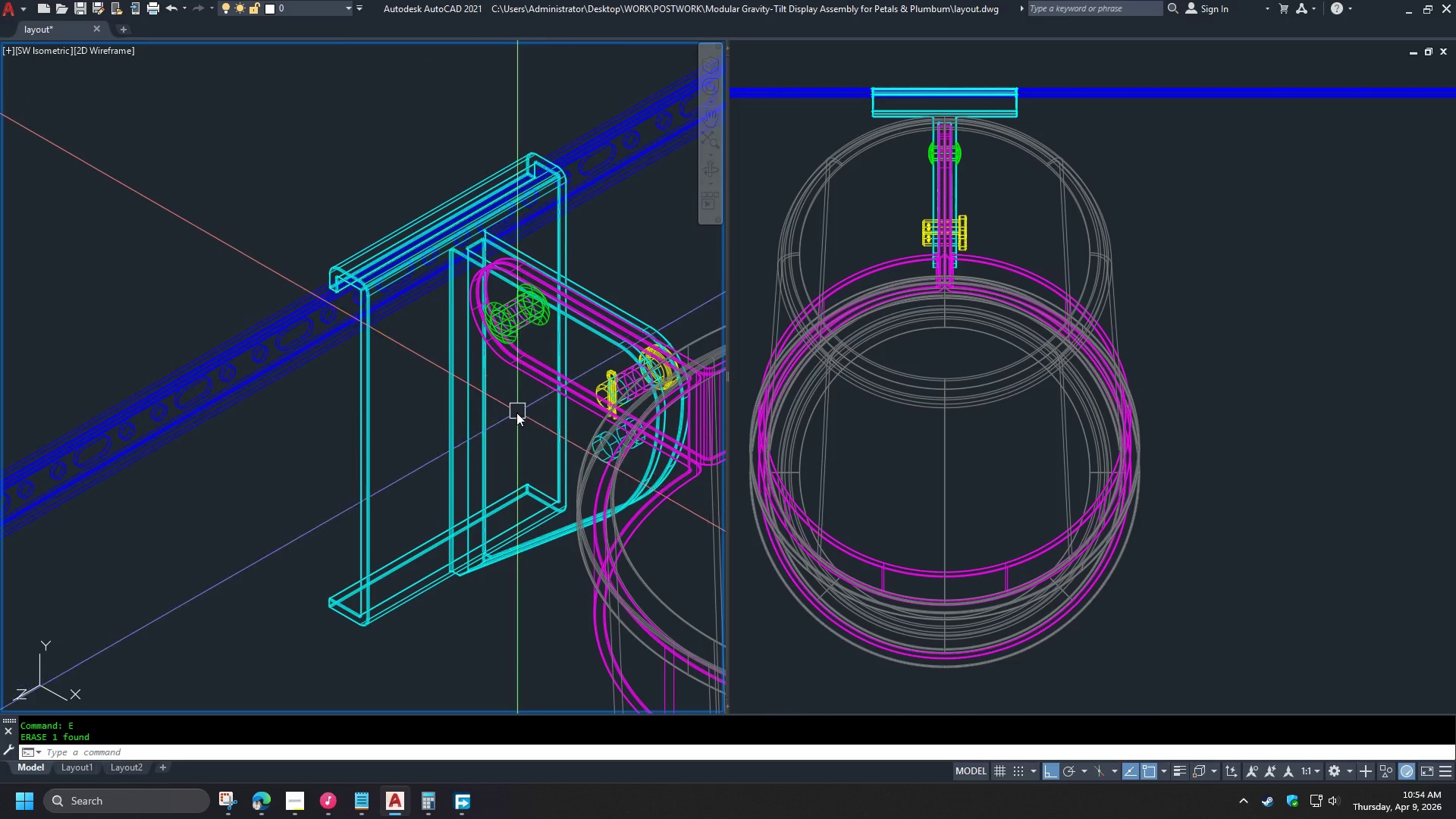 
scroll: coordinate [493, 438], scroll_direction: down, amount: 3.0
 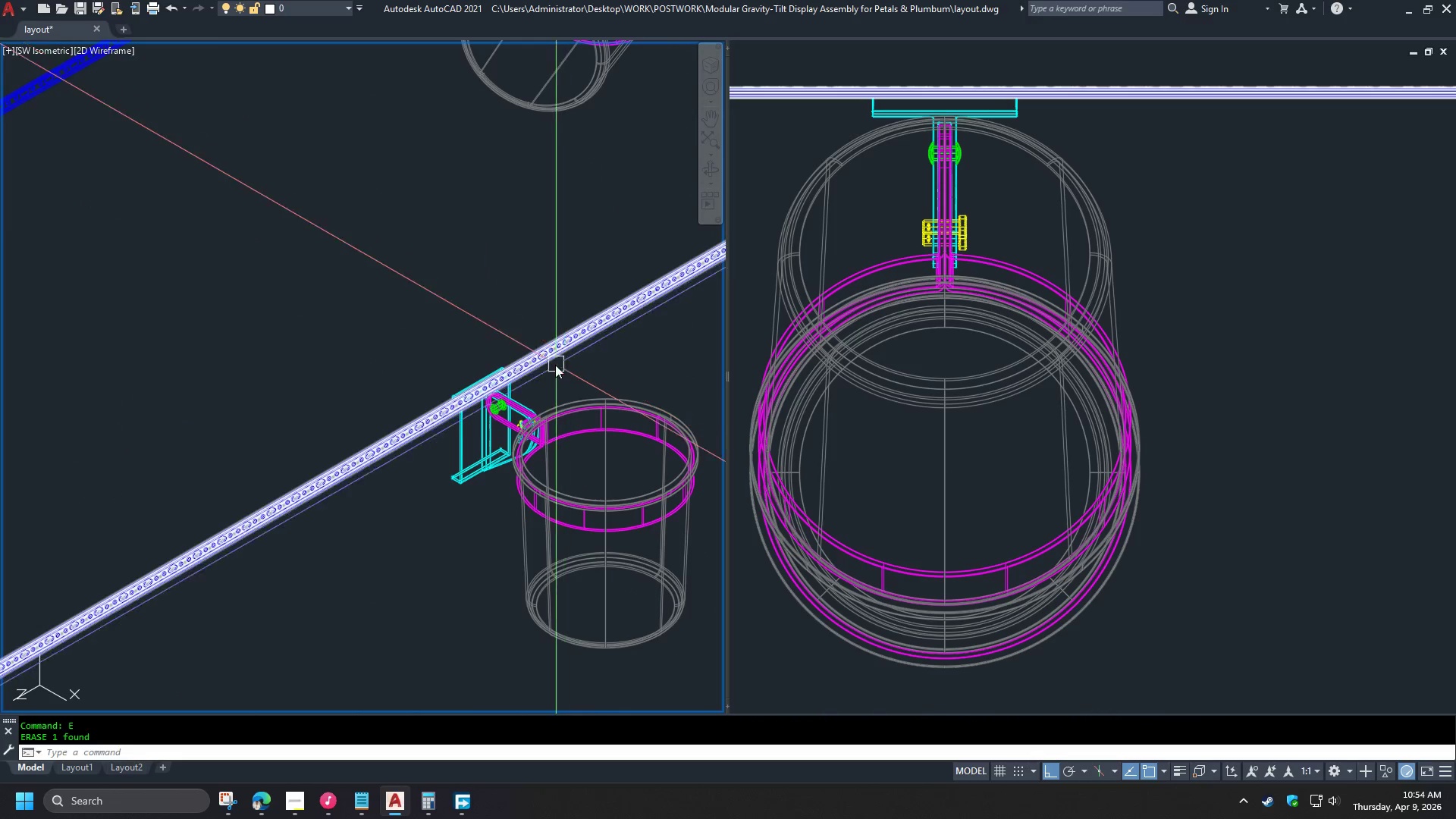 
hold_key(key=ShiftLeft, duration=1.5)
 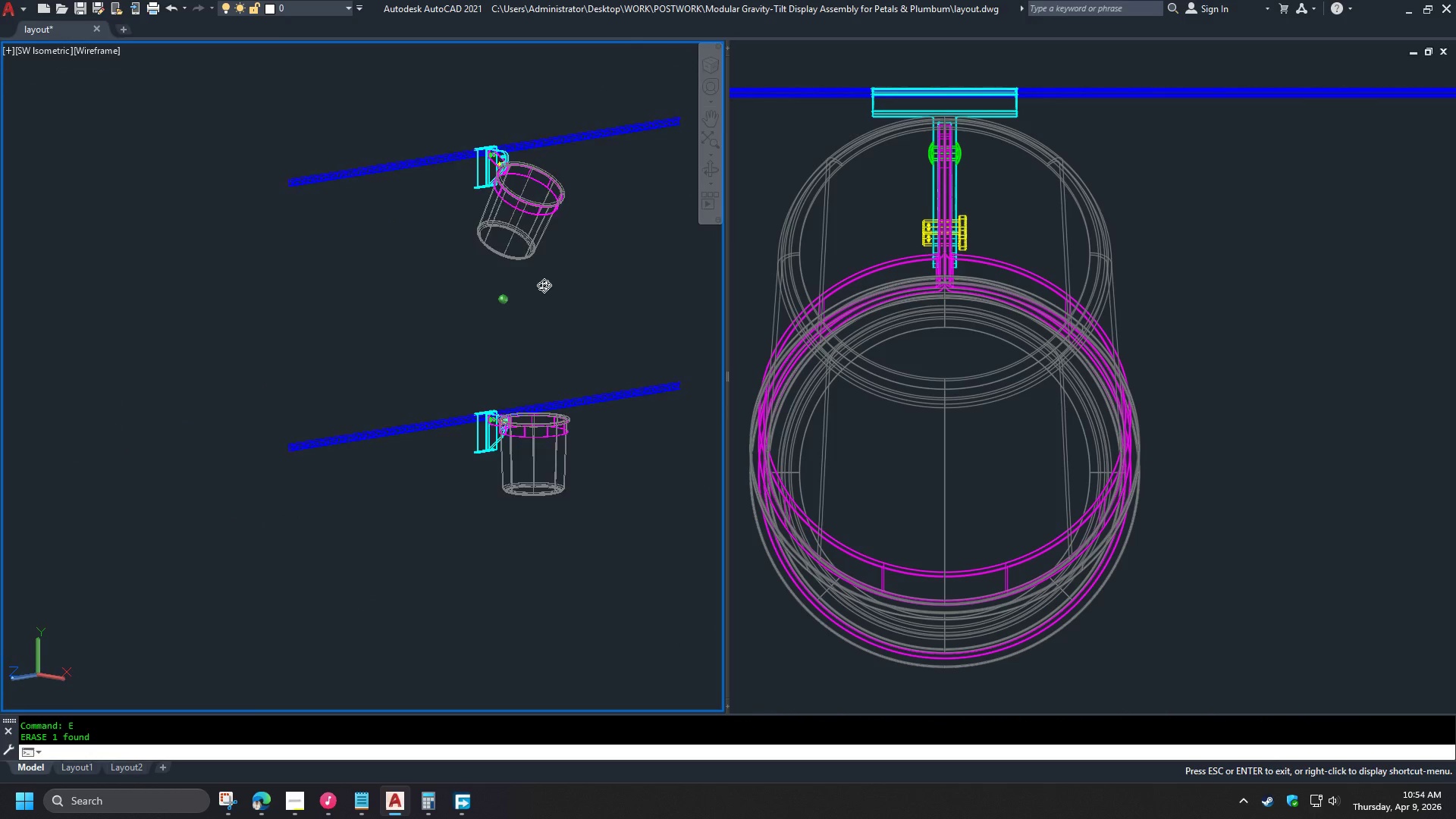 
scroll: coordinate [489, 388], scroll_direction: down, amount: 2.0
 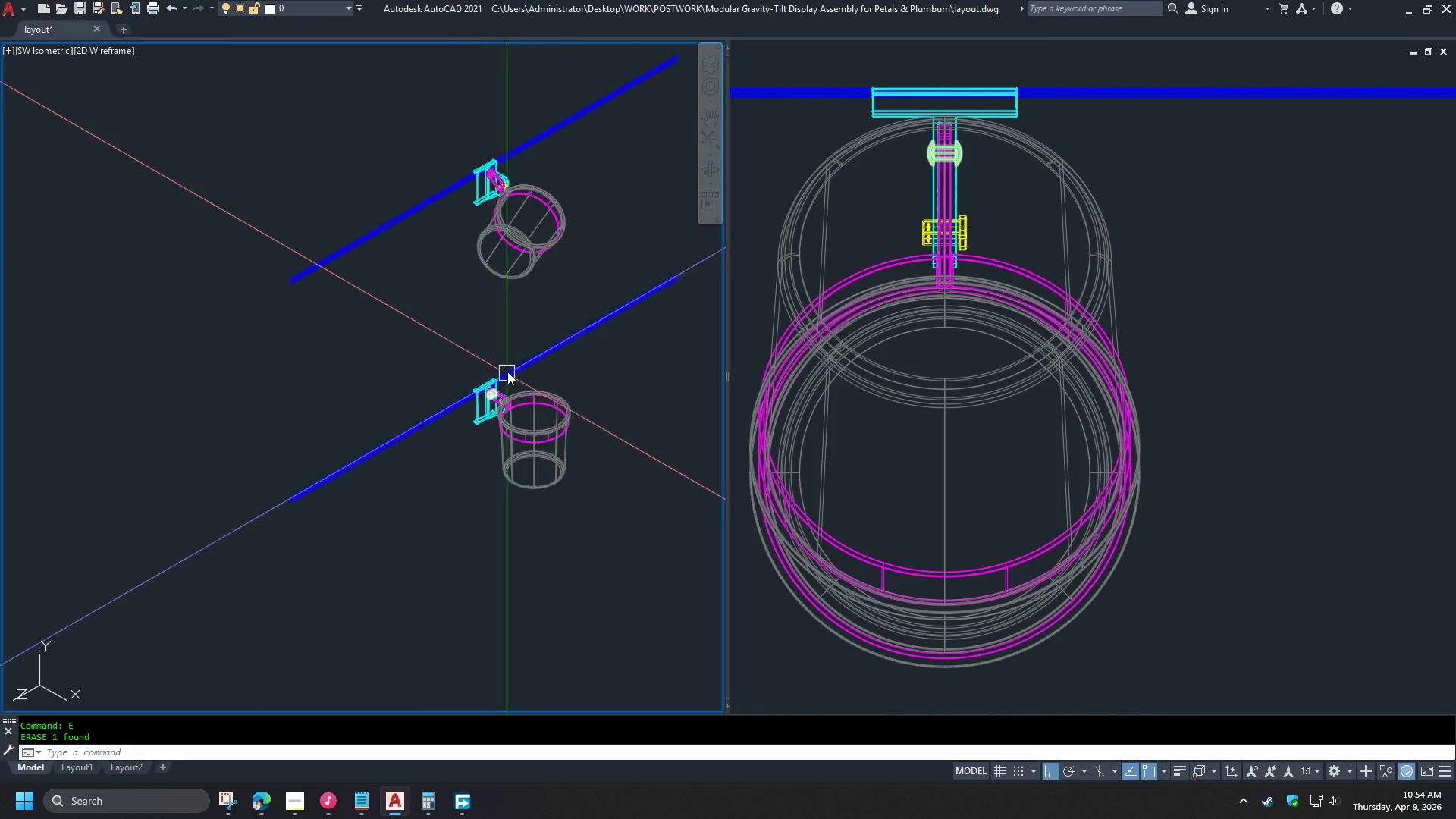 
hold_key(key=ShiftLeft, duration=1.51)
 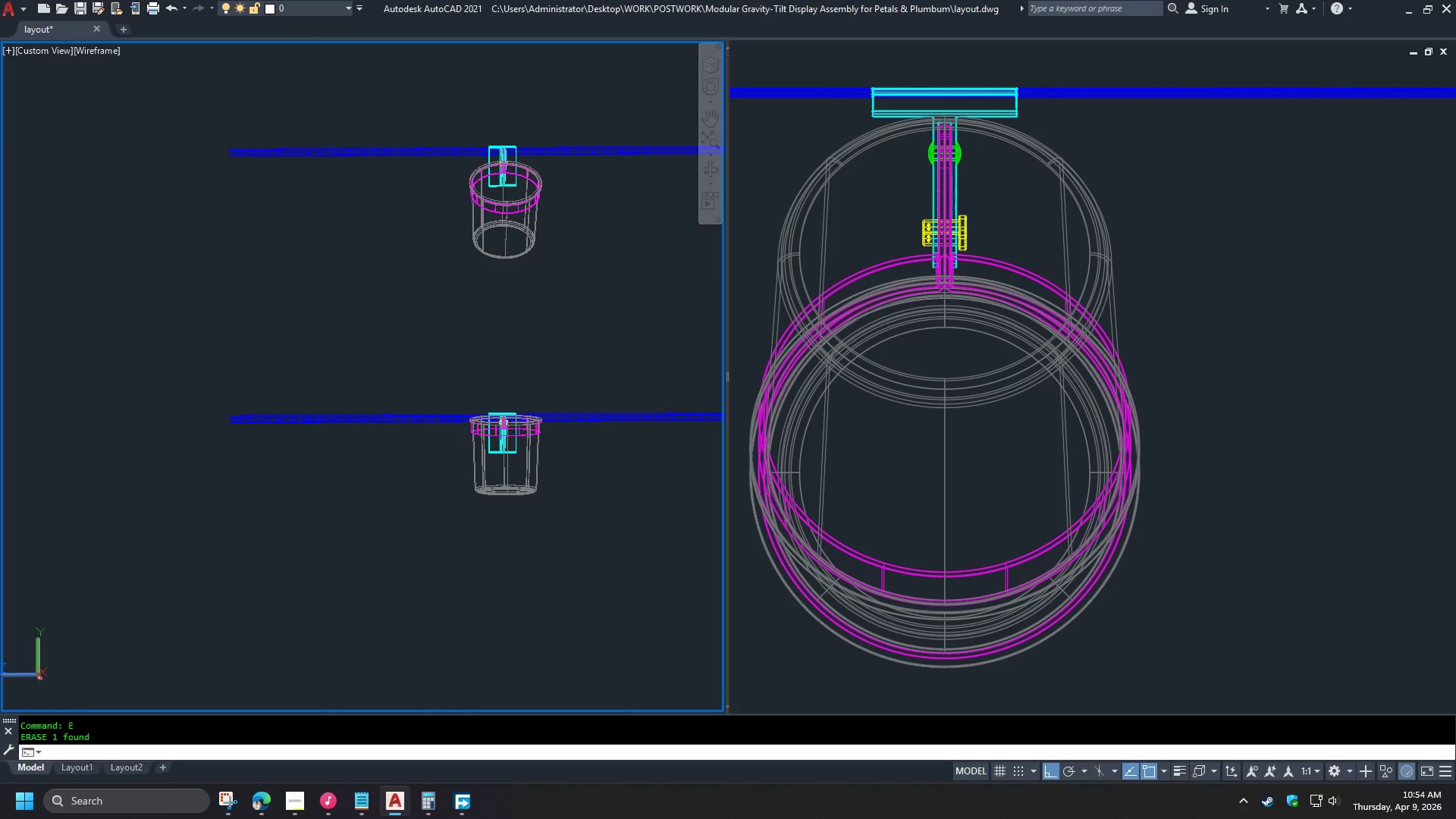 
key(Shift+ShiftLeft)
 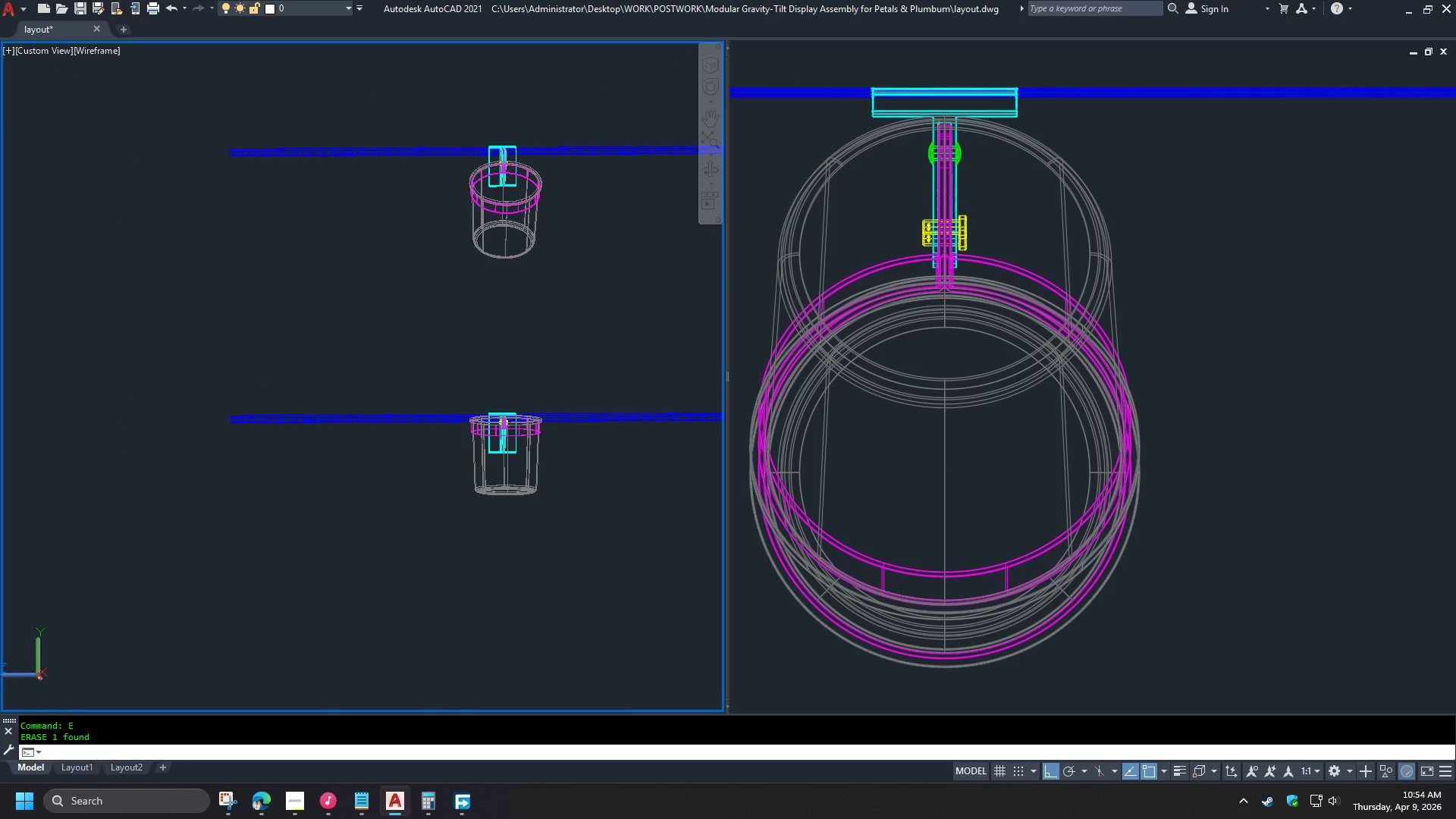 
key(Shift+ShiftLeft)
 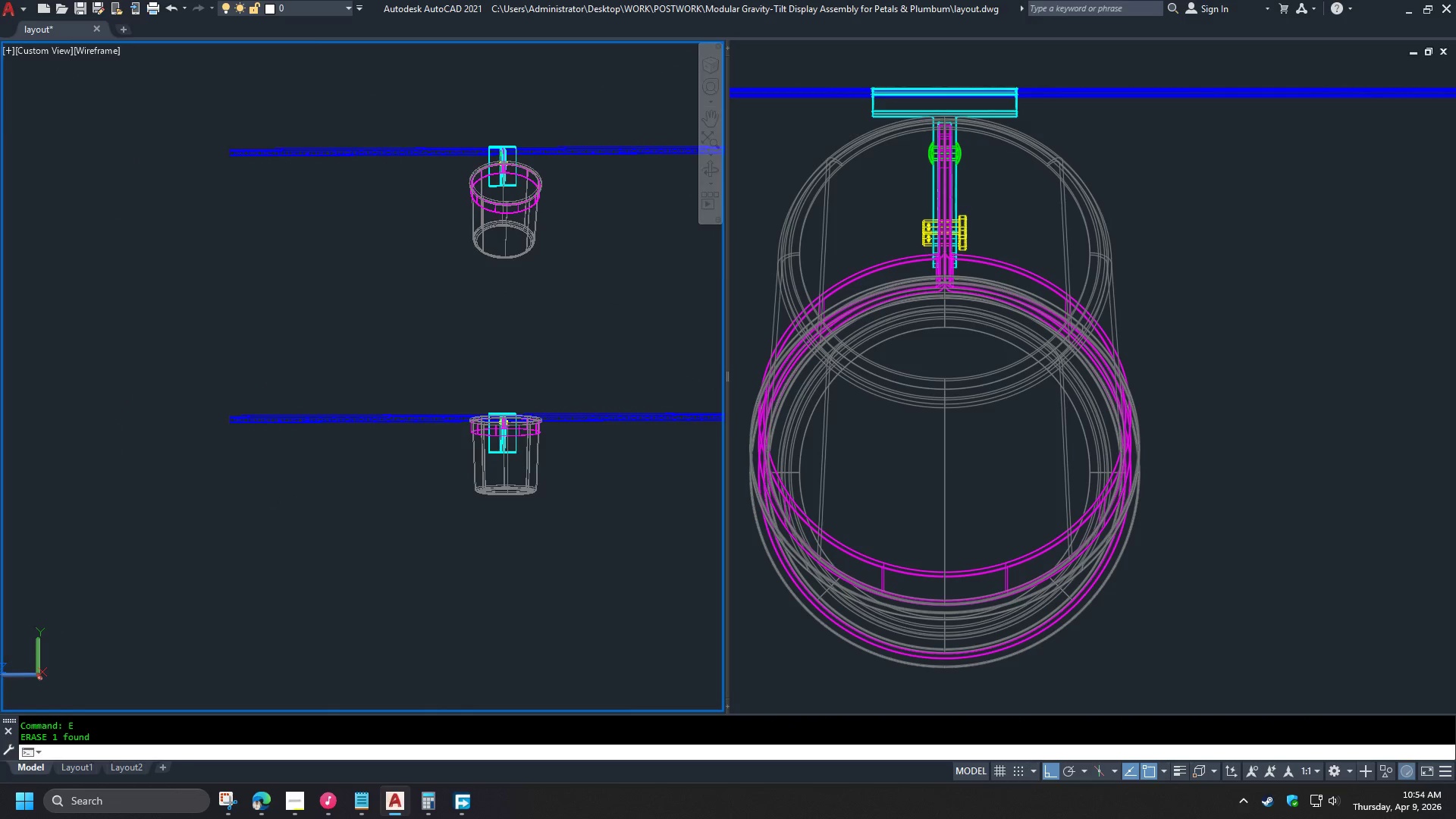 
key(Shift+ShiftLeft)
 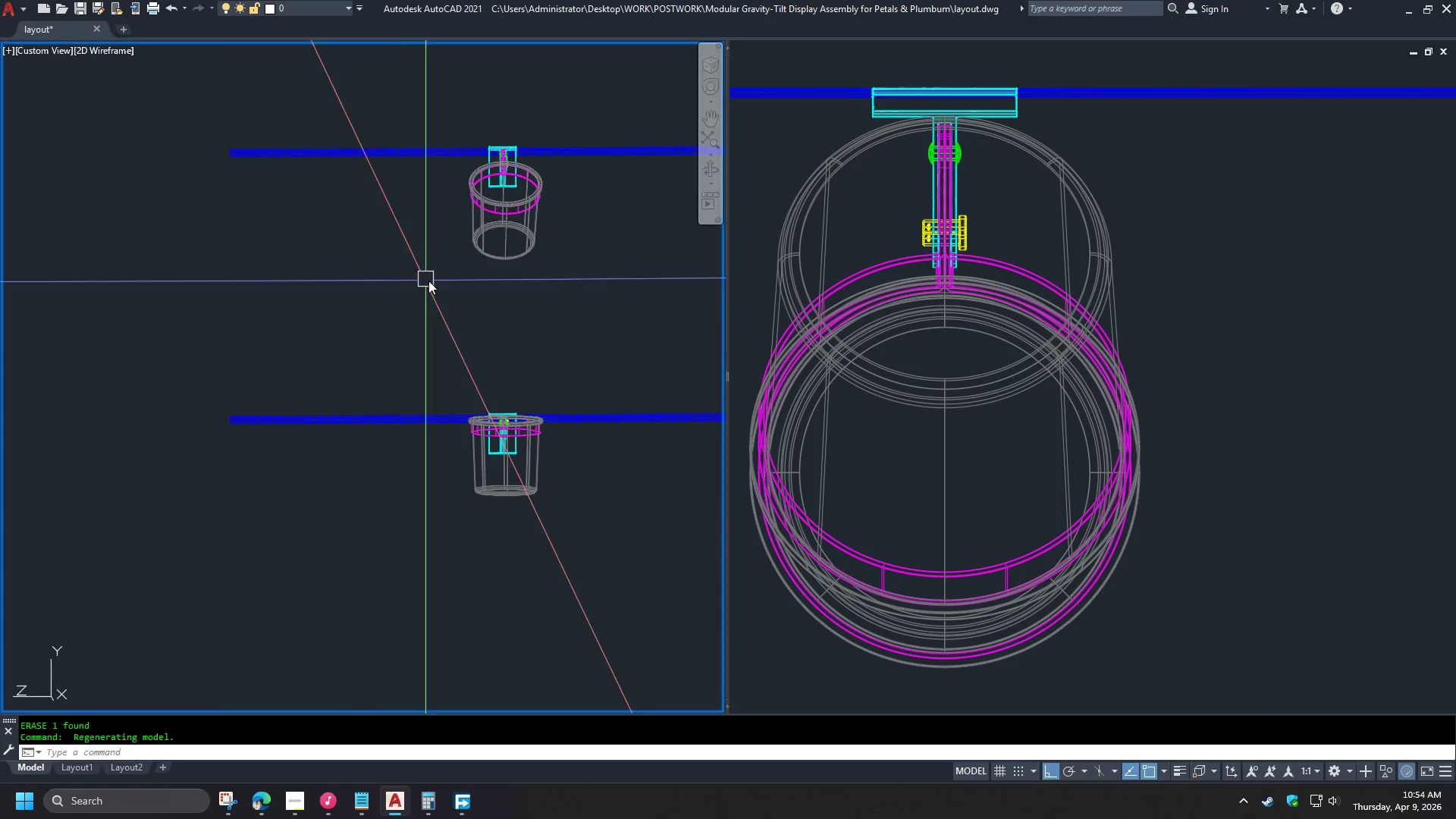 
key(Shift+ShiftLeft)
 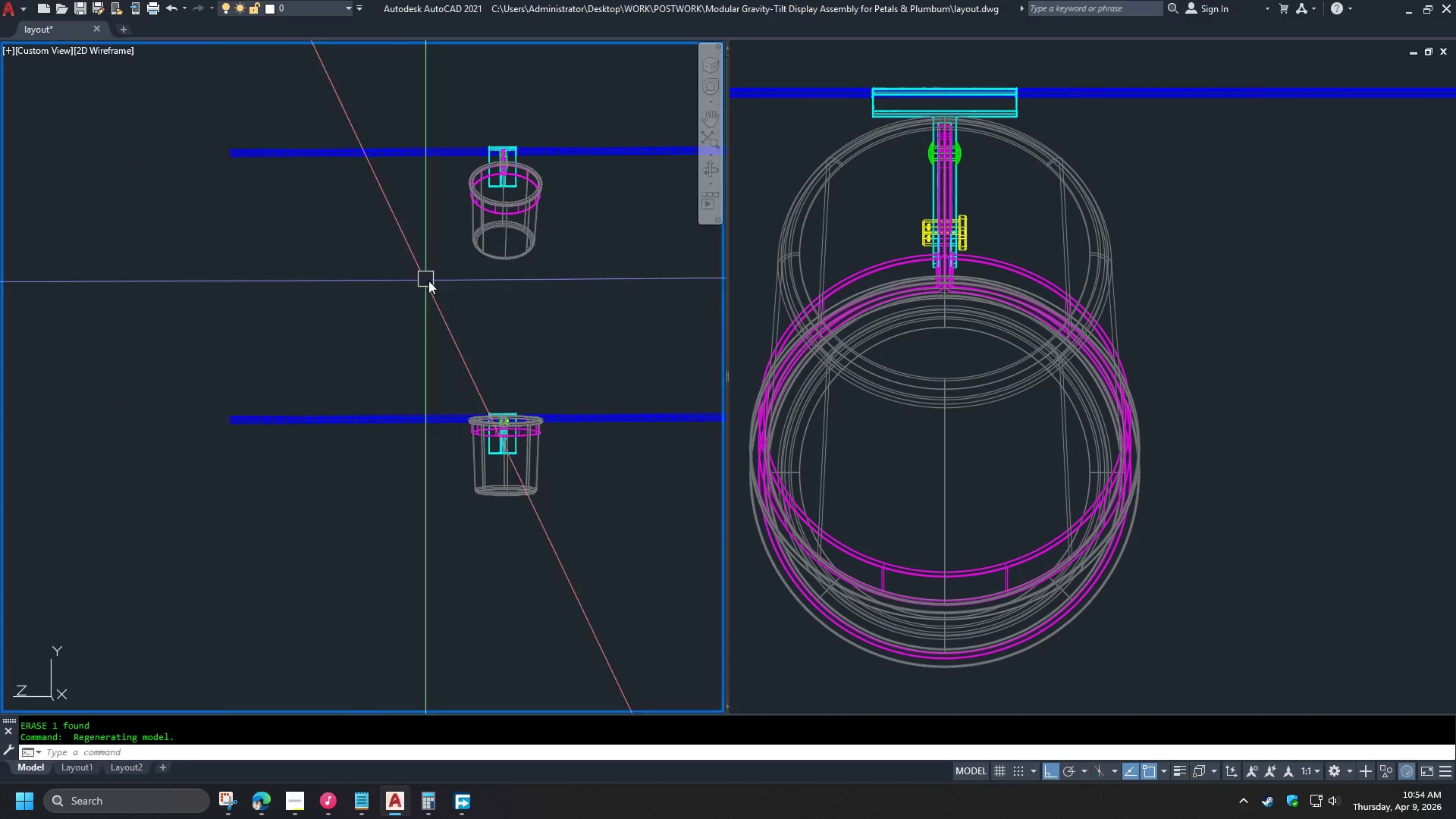 
key(Shift+ShiftLeft)
 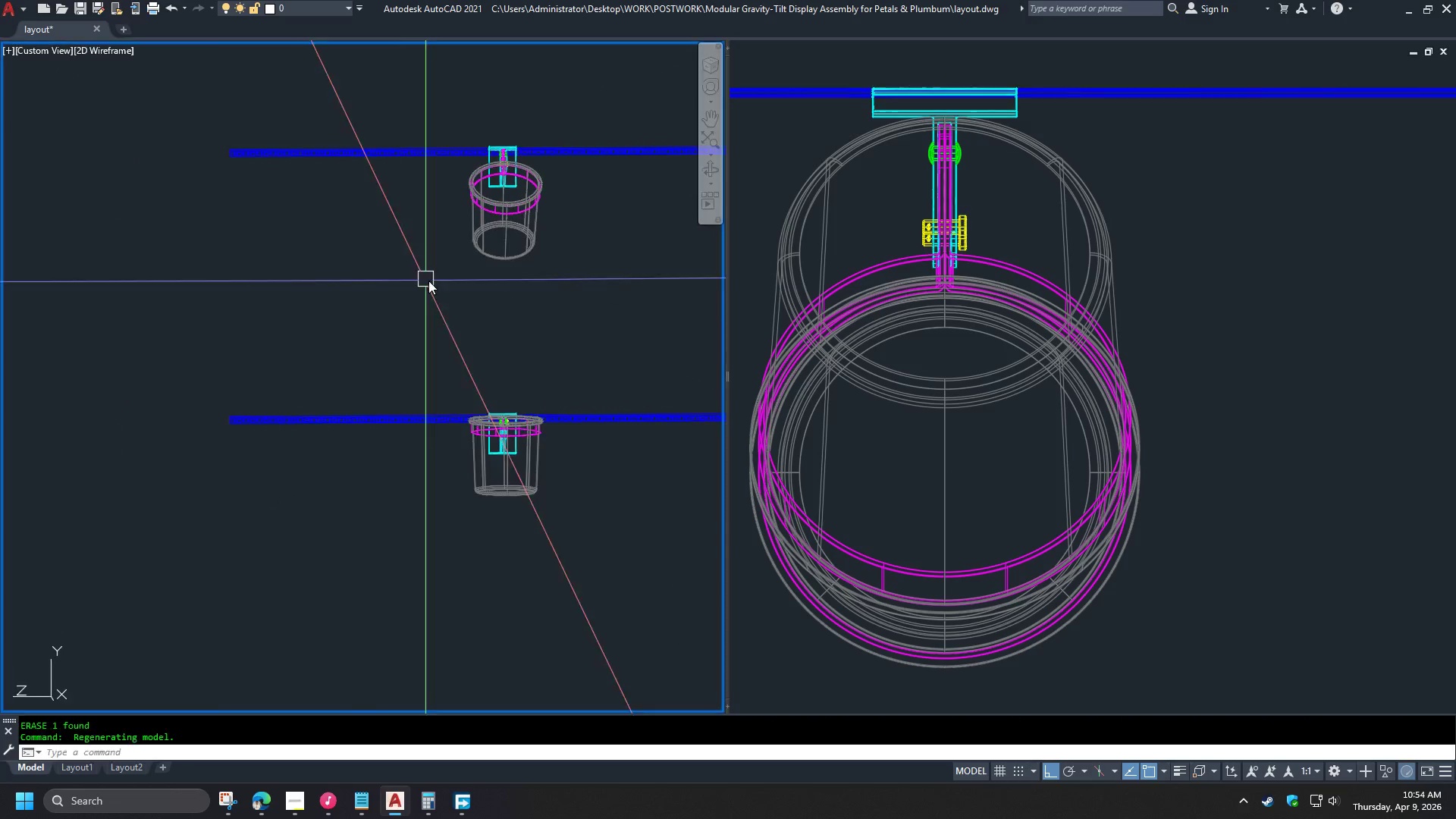 
key(Shift+ShiftLeft)
 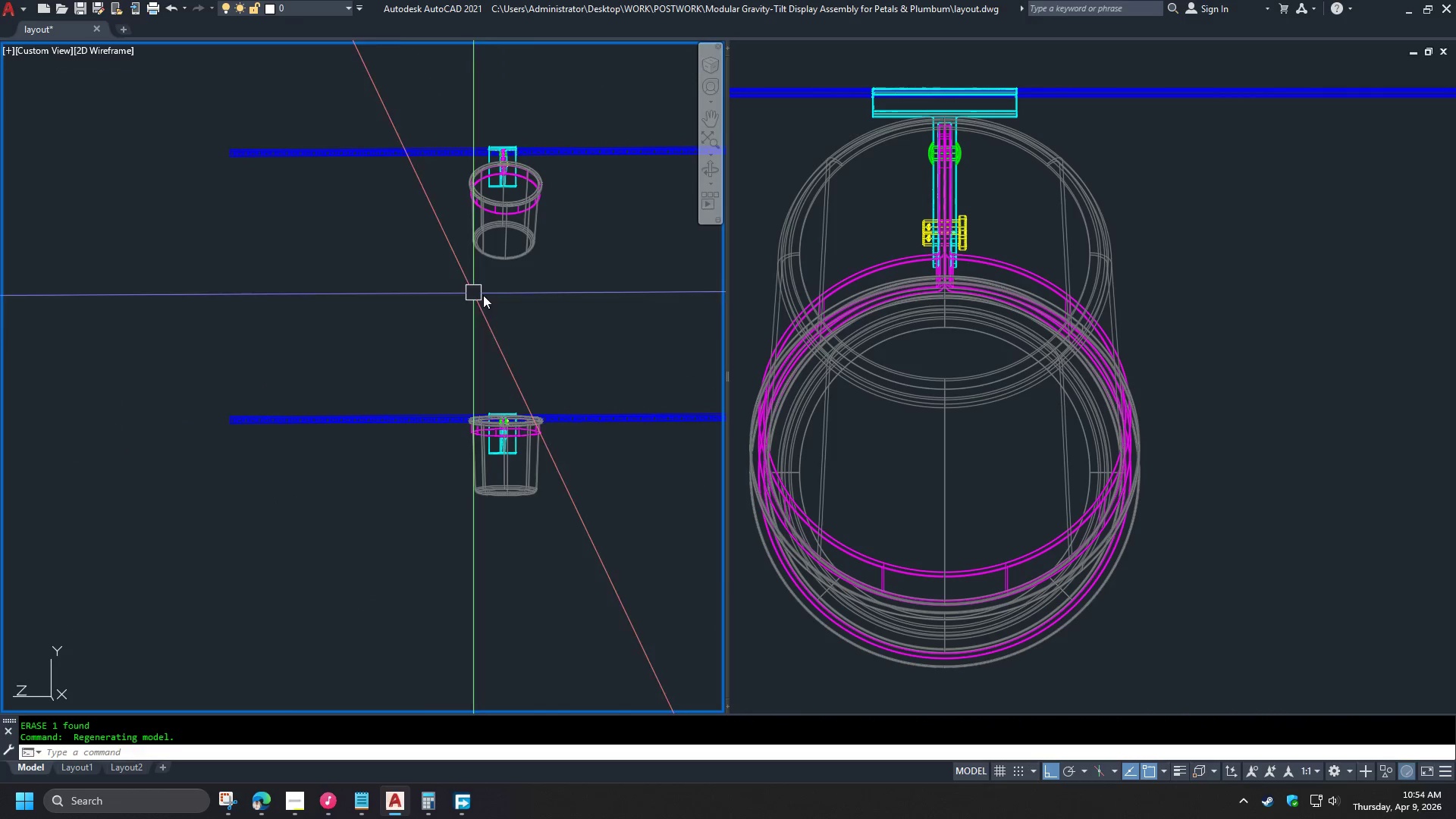 
key(Shift+ShiftLeft)
 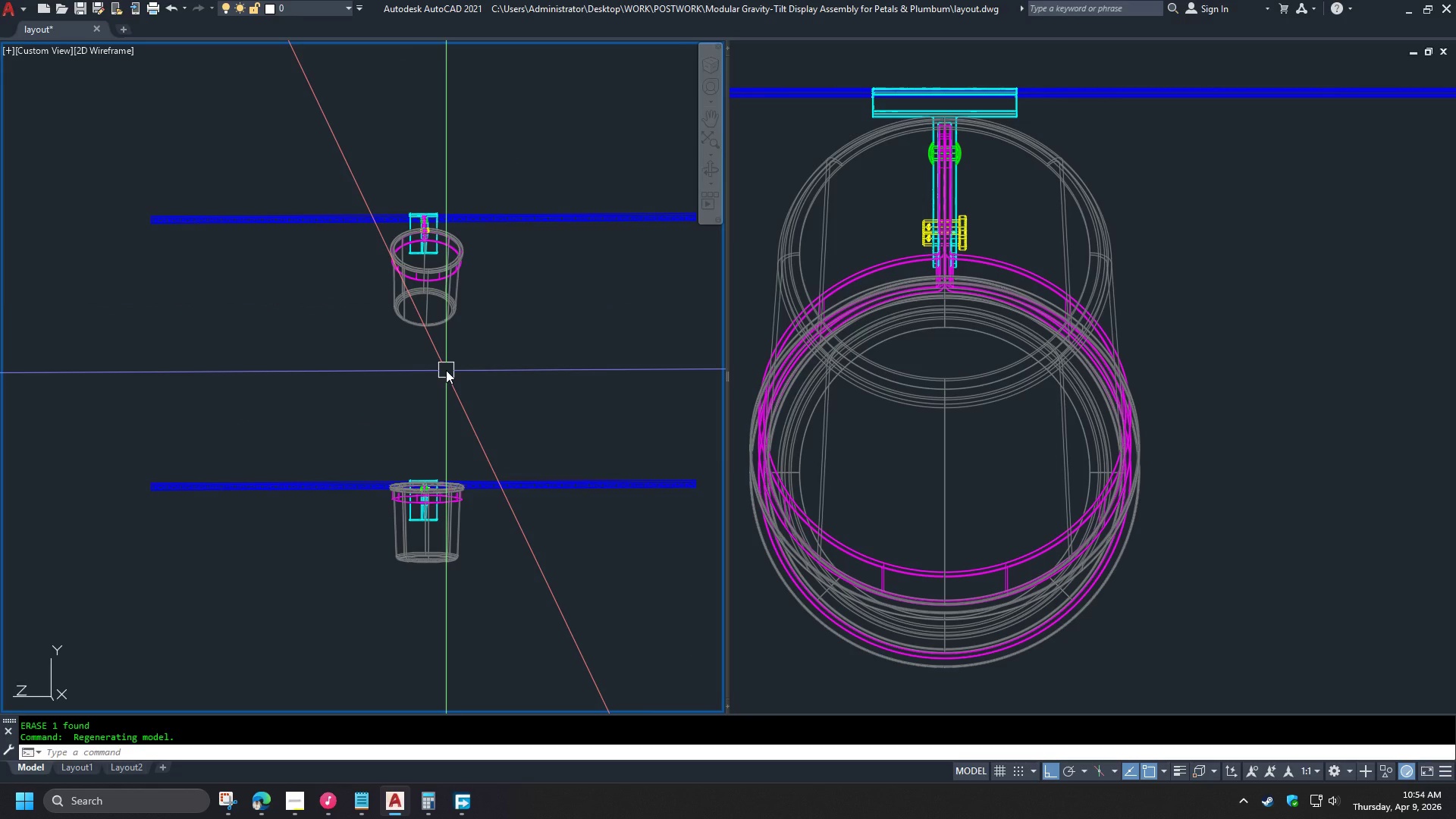 
scroll: coordinate [300, 384], scroll_direction: down, amount: 2.0
 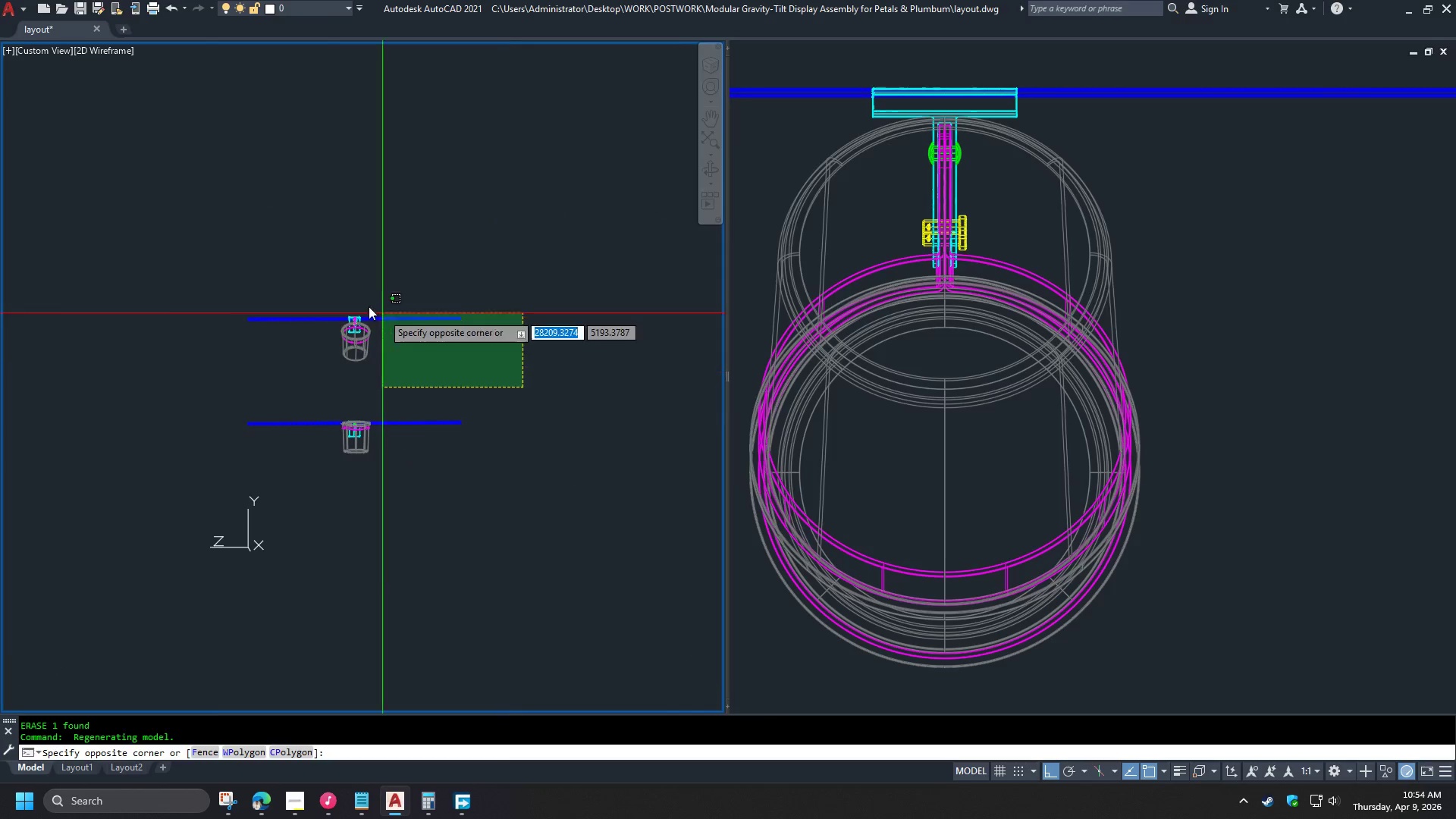 
left_click([181, 235])
 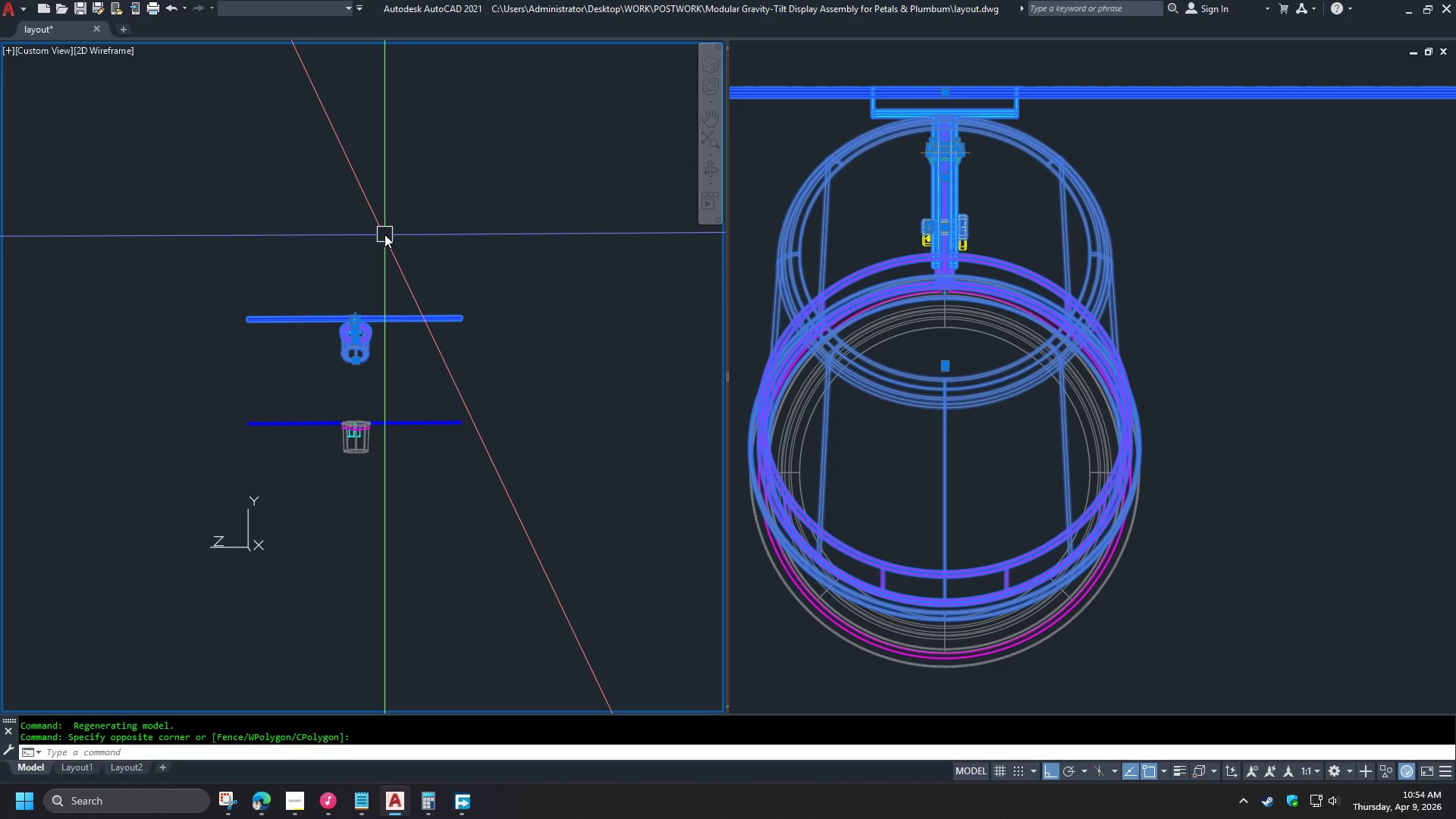 
hold_key(key=ShiftLeft, duration=0.77)
 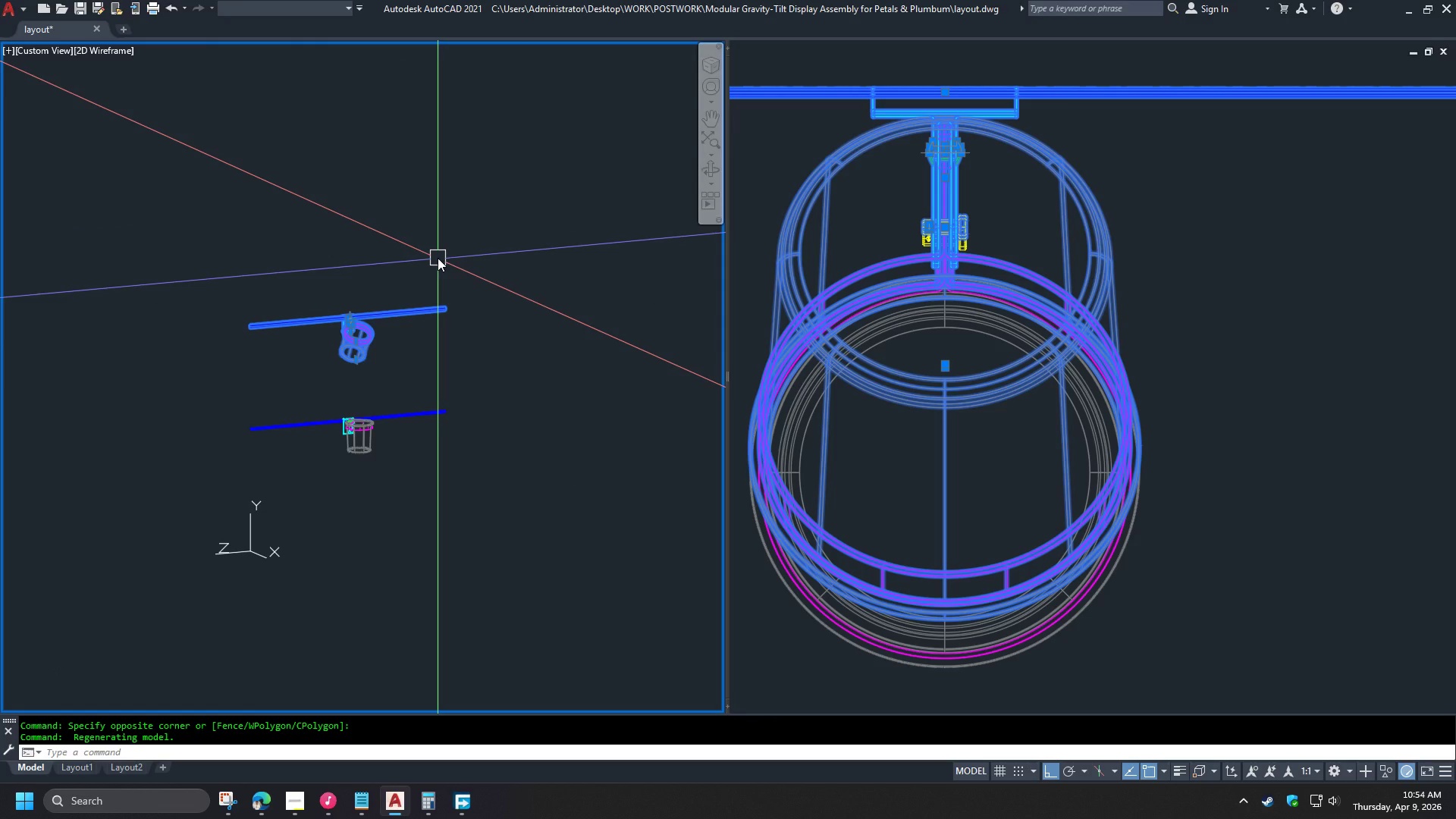 
hold_key(key=ShiftLeft, duration=2.44)
 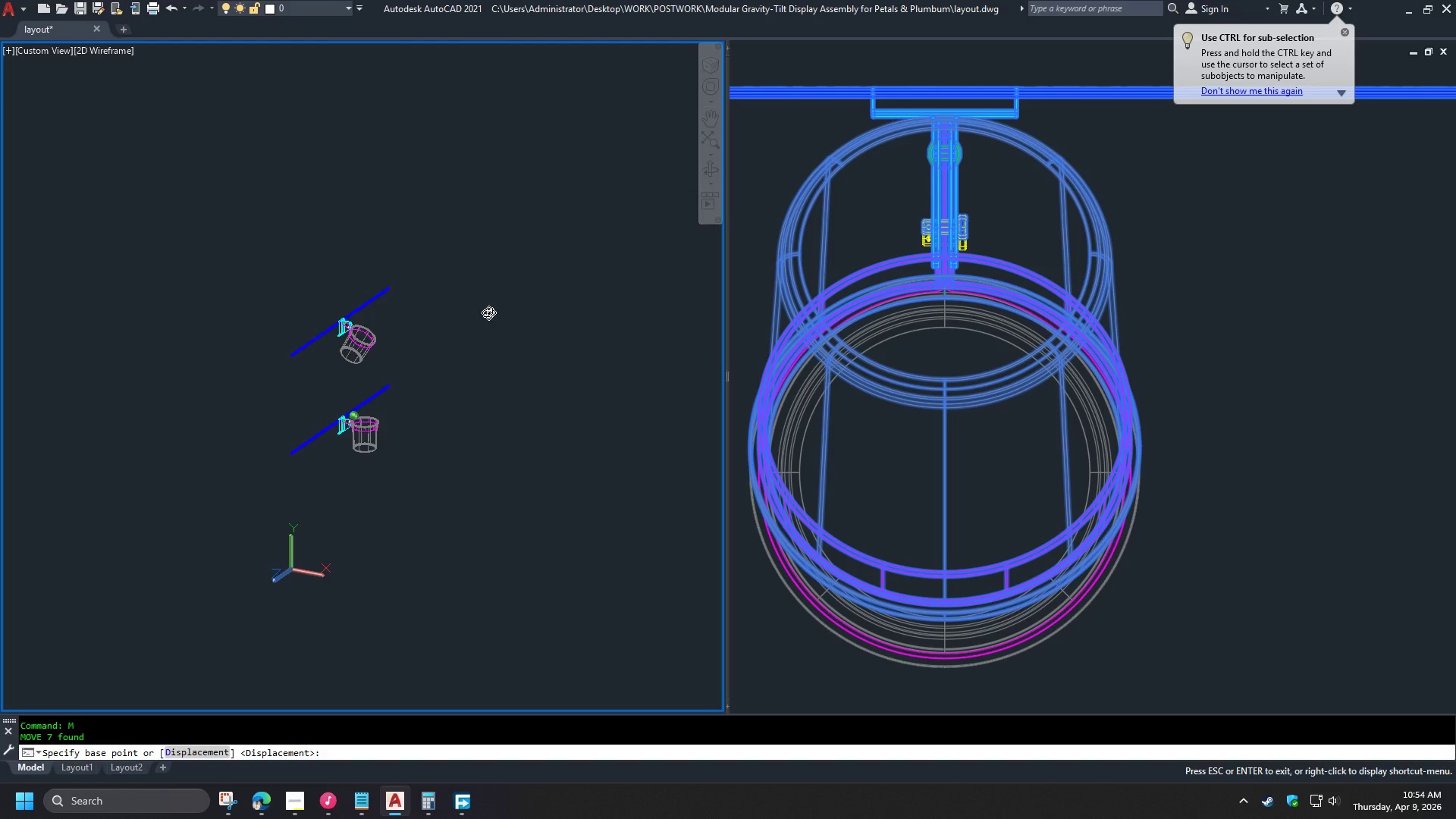 
key(M)
 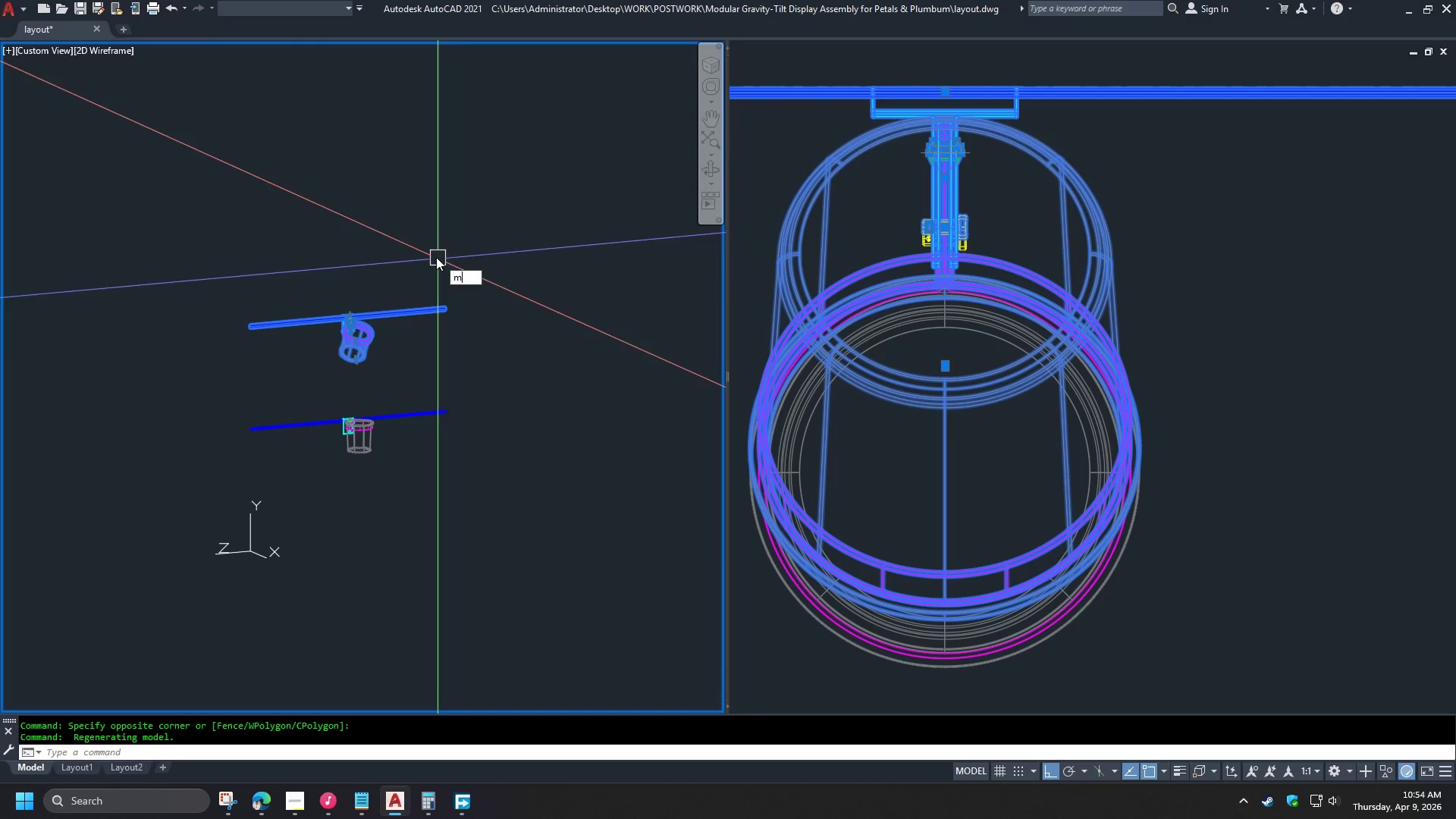 
key(Space)
 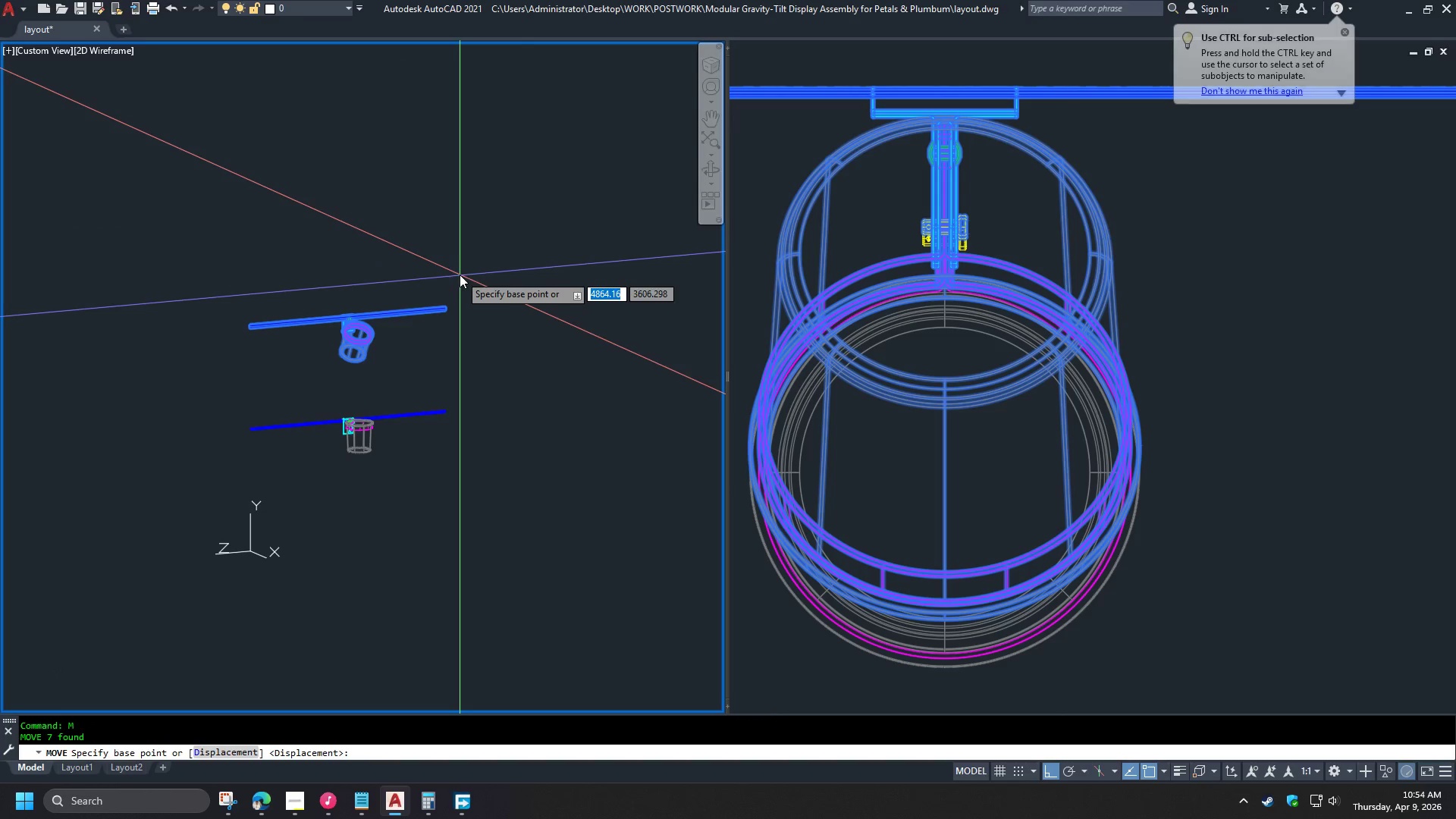 
hold_key(key=ShiftLeft, duration=1.16)
 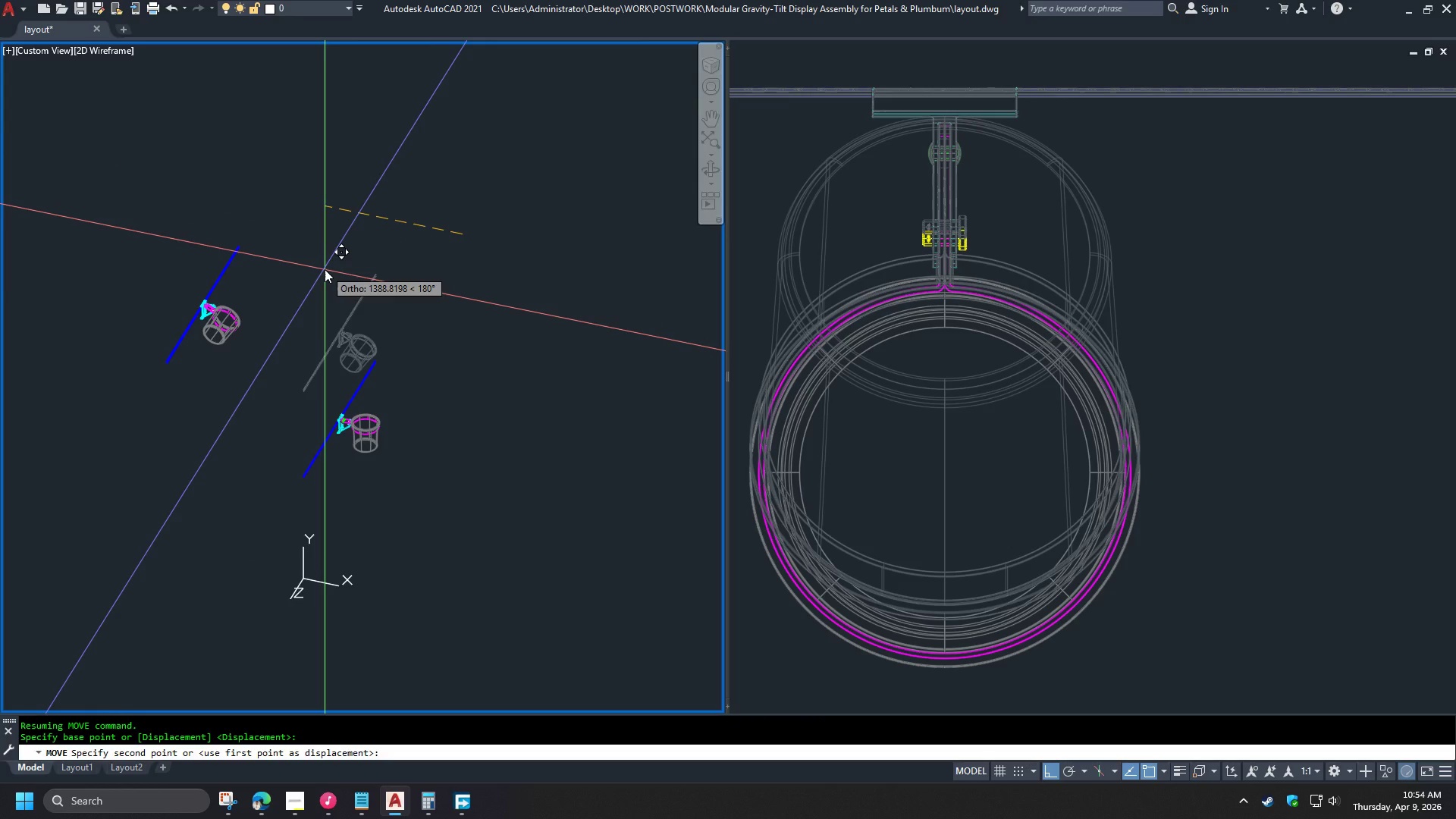 
wait(6.55)
 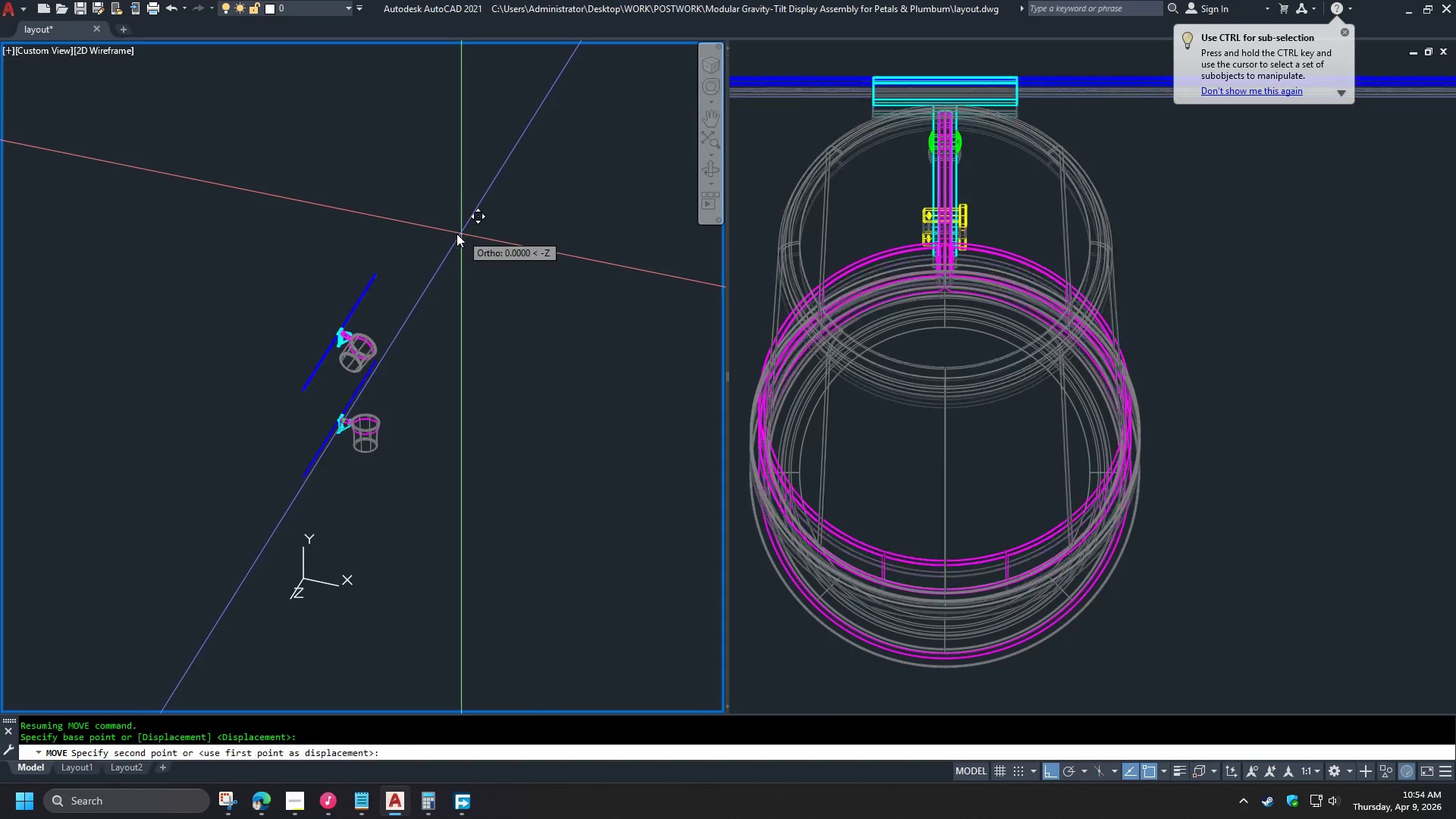 
key(Numpad1)
 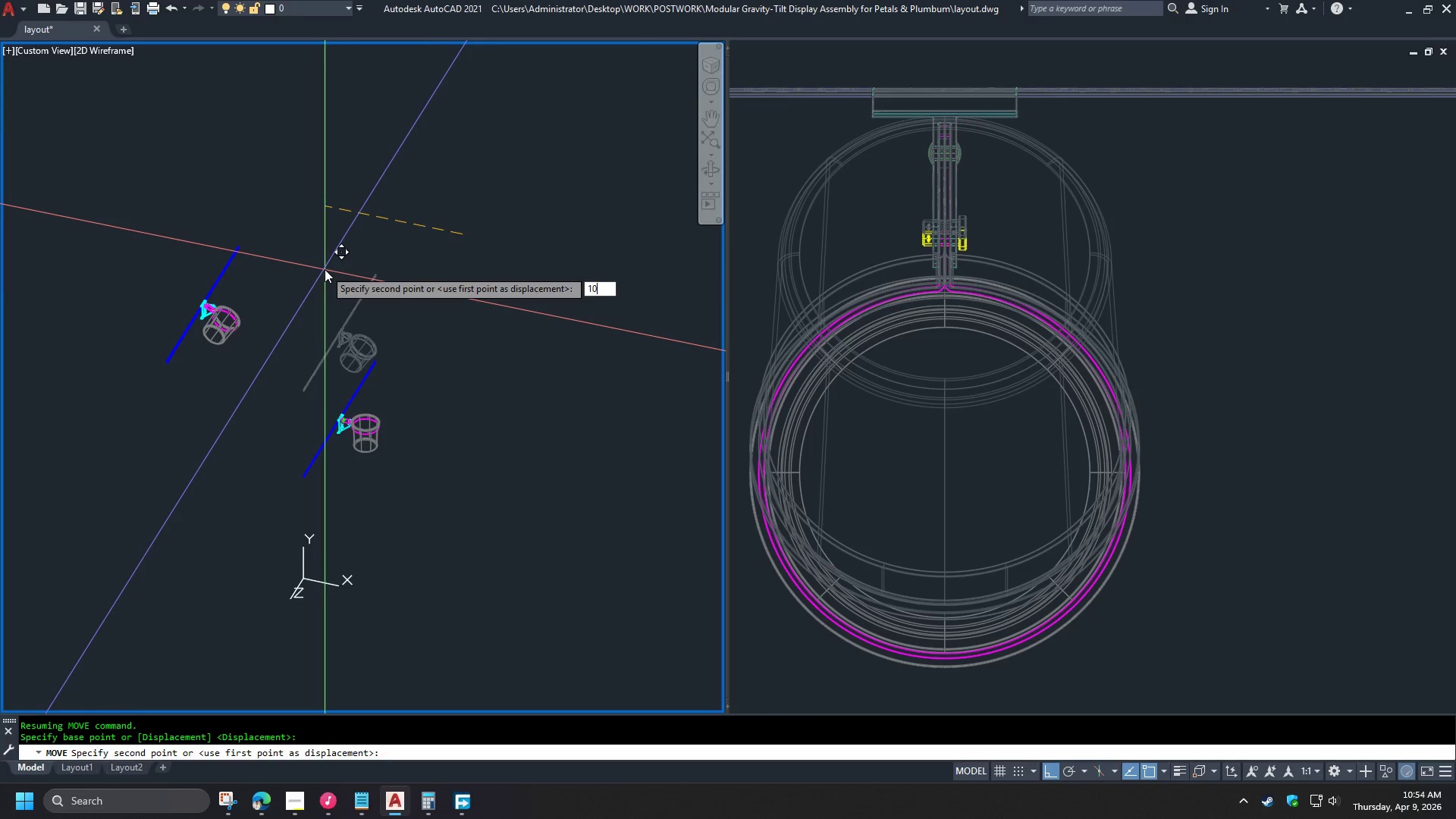 
key(Numpad0)
 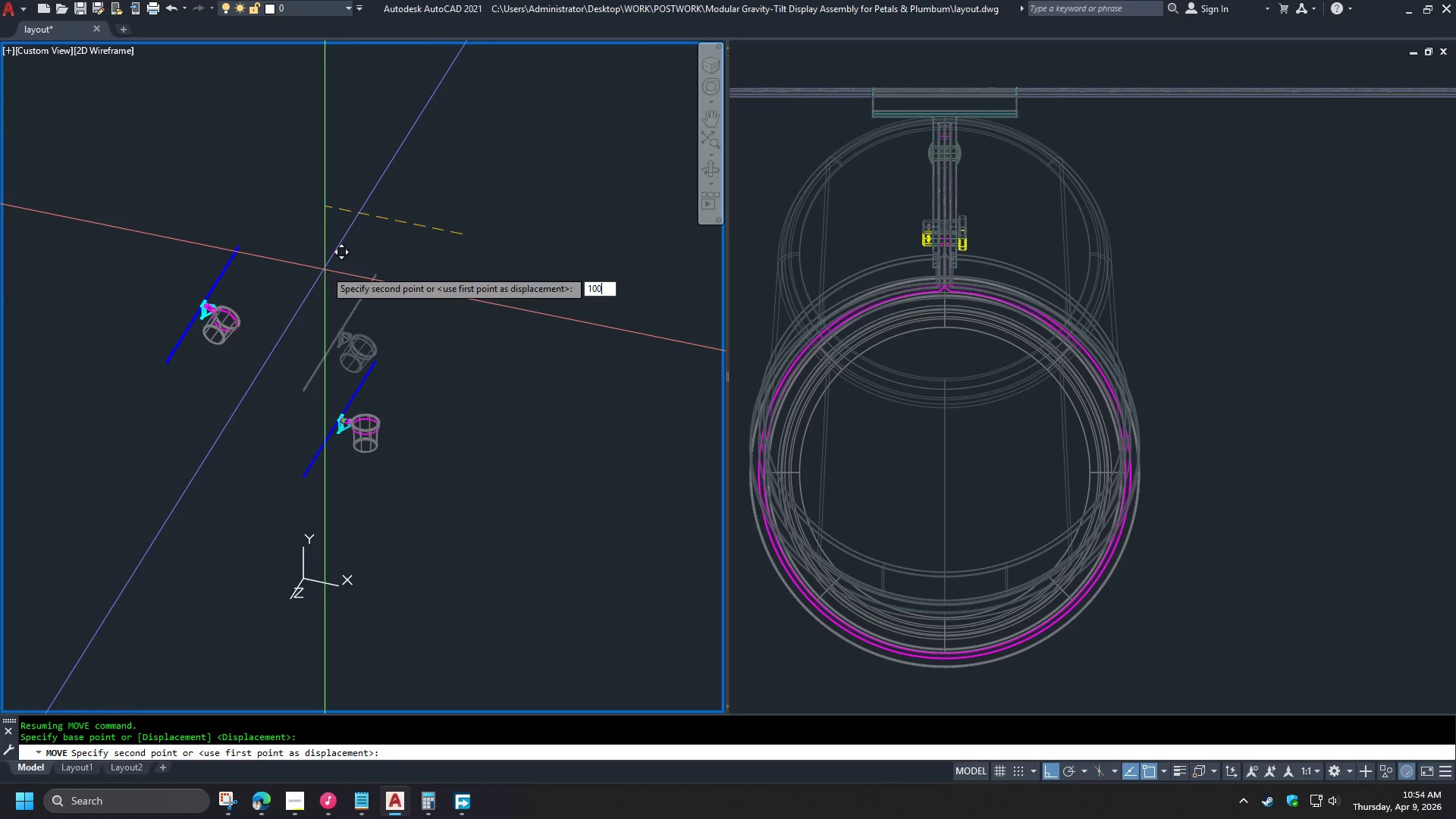 
key(Numpad0)
 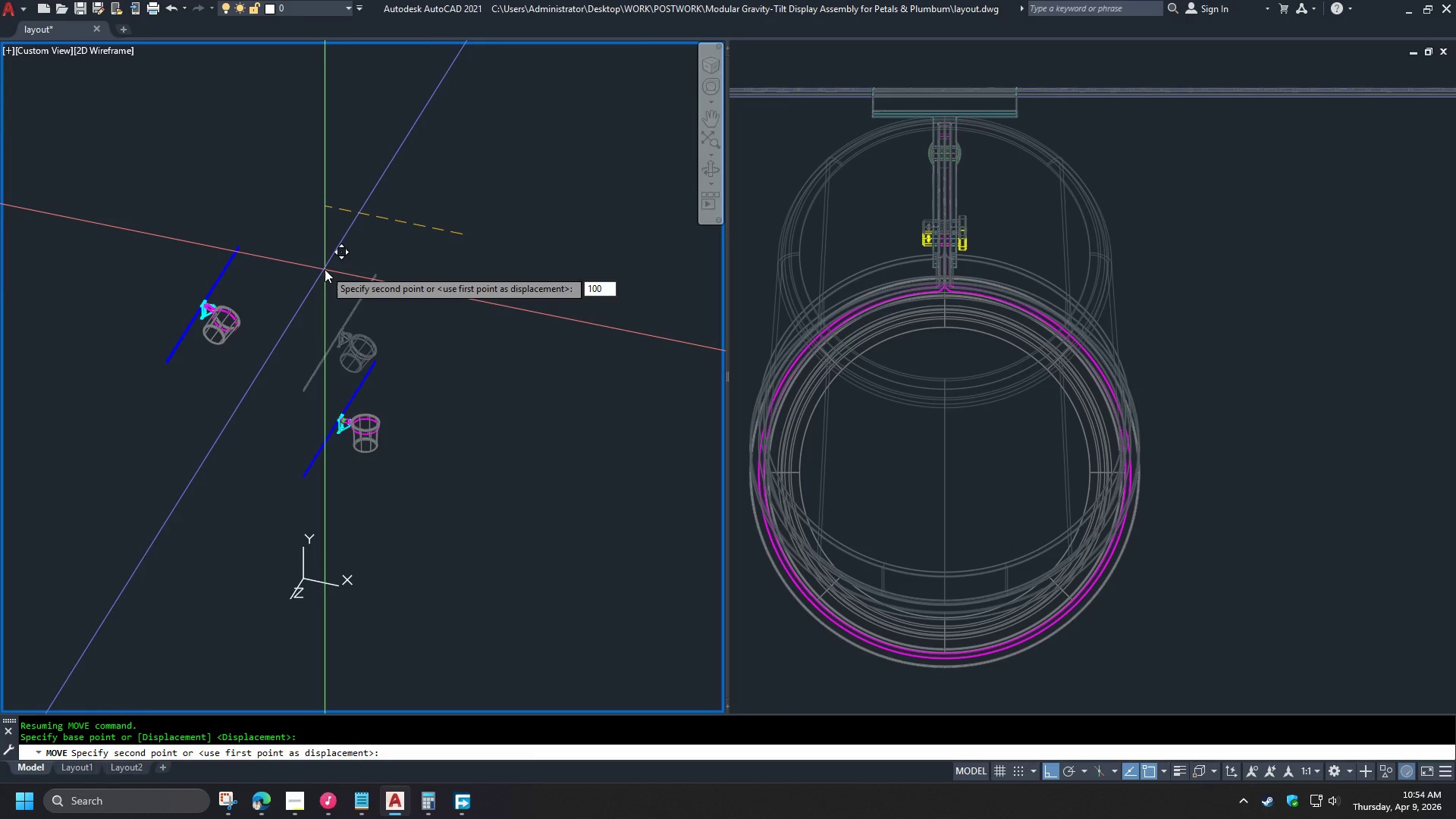 
key(Numpad0)
 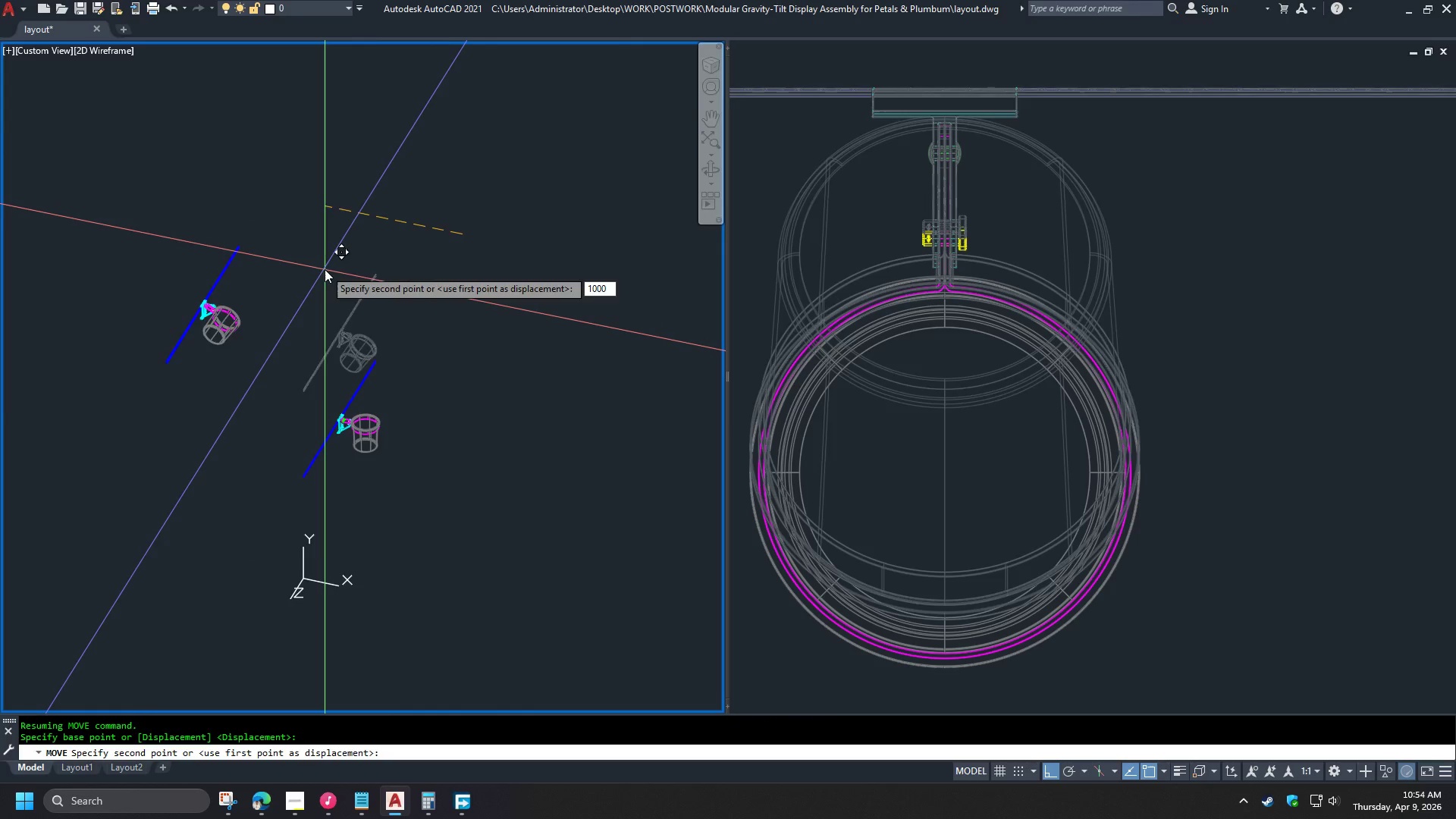 
key(NumpadEnter)
 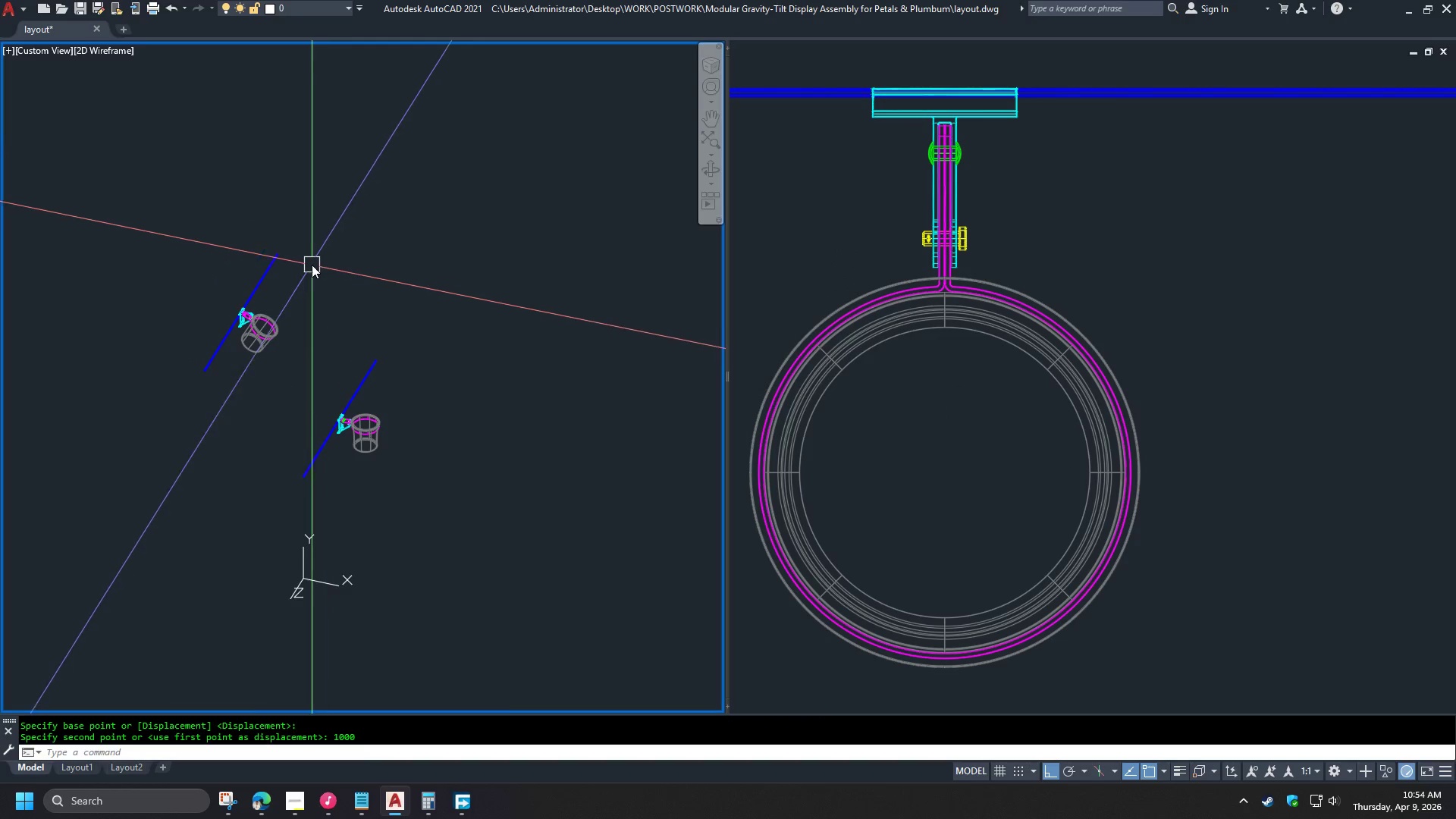 
hold_key(key=ShiftLeft, duration=1.44)
 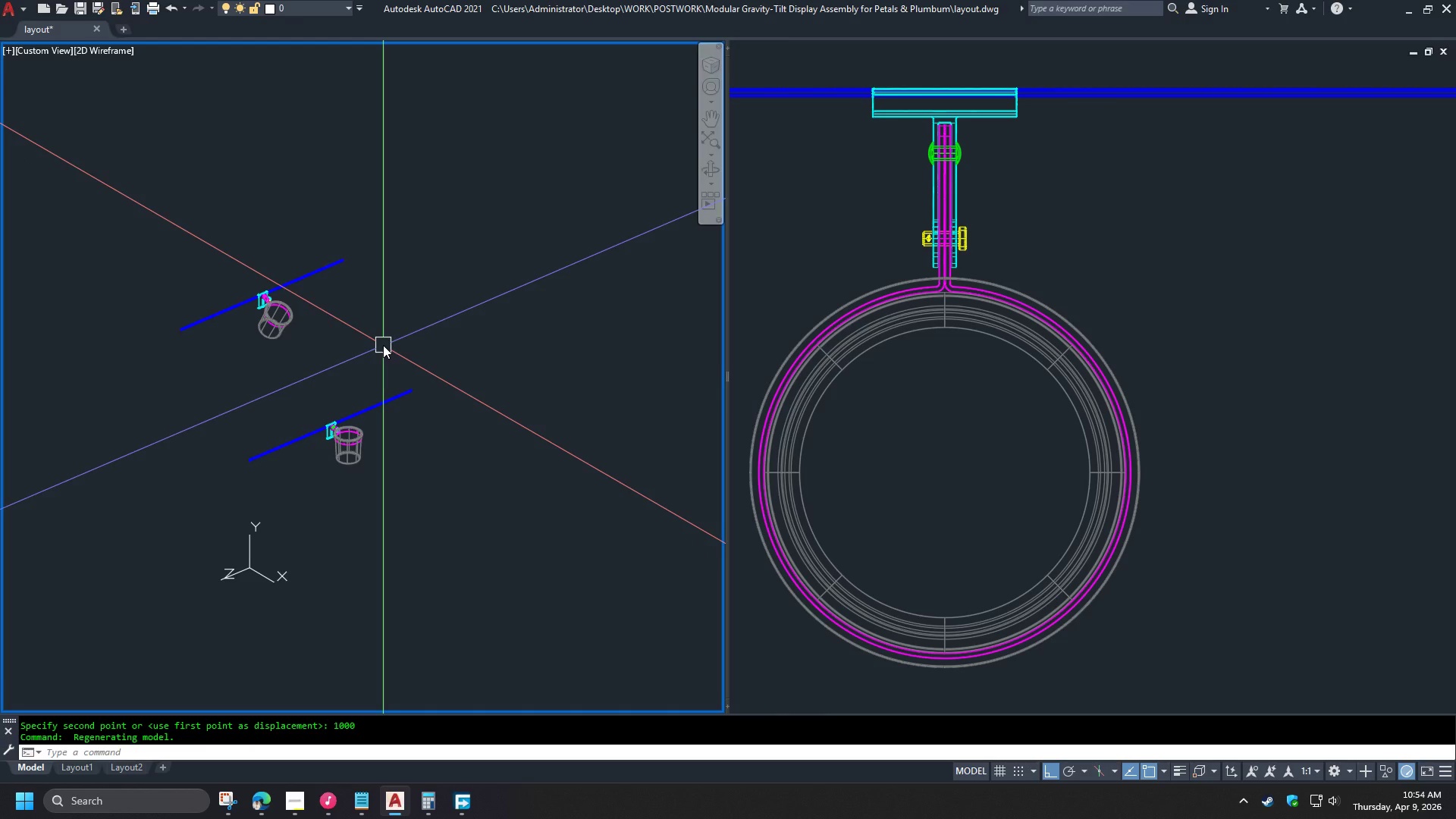 
key(Minus)
 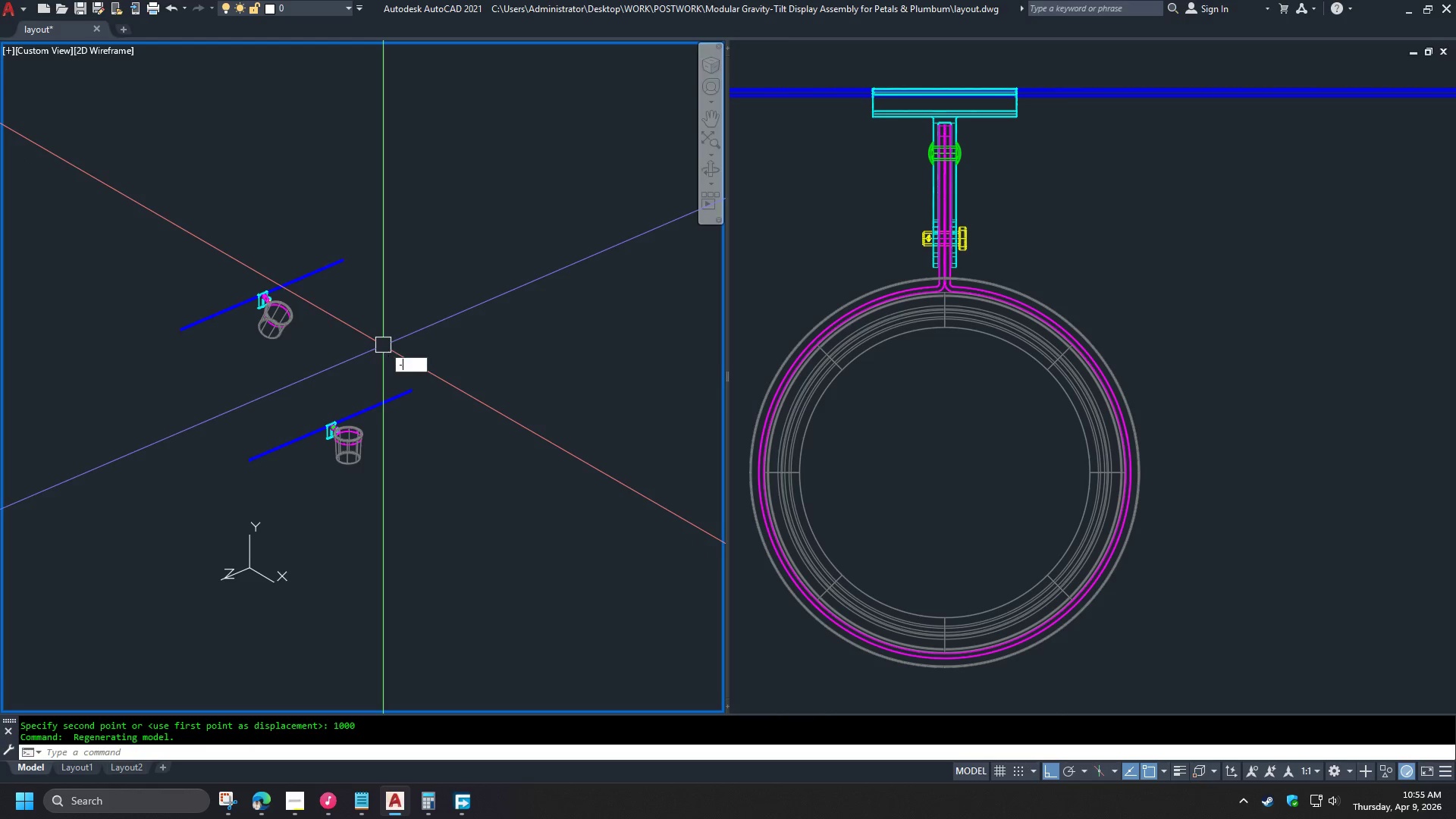 
key(V)
 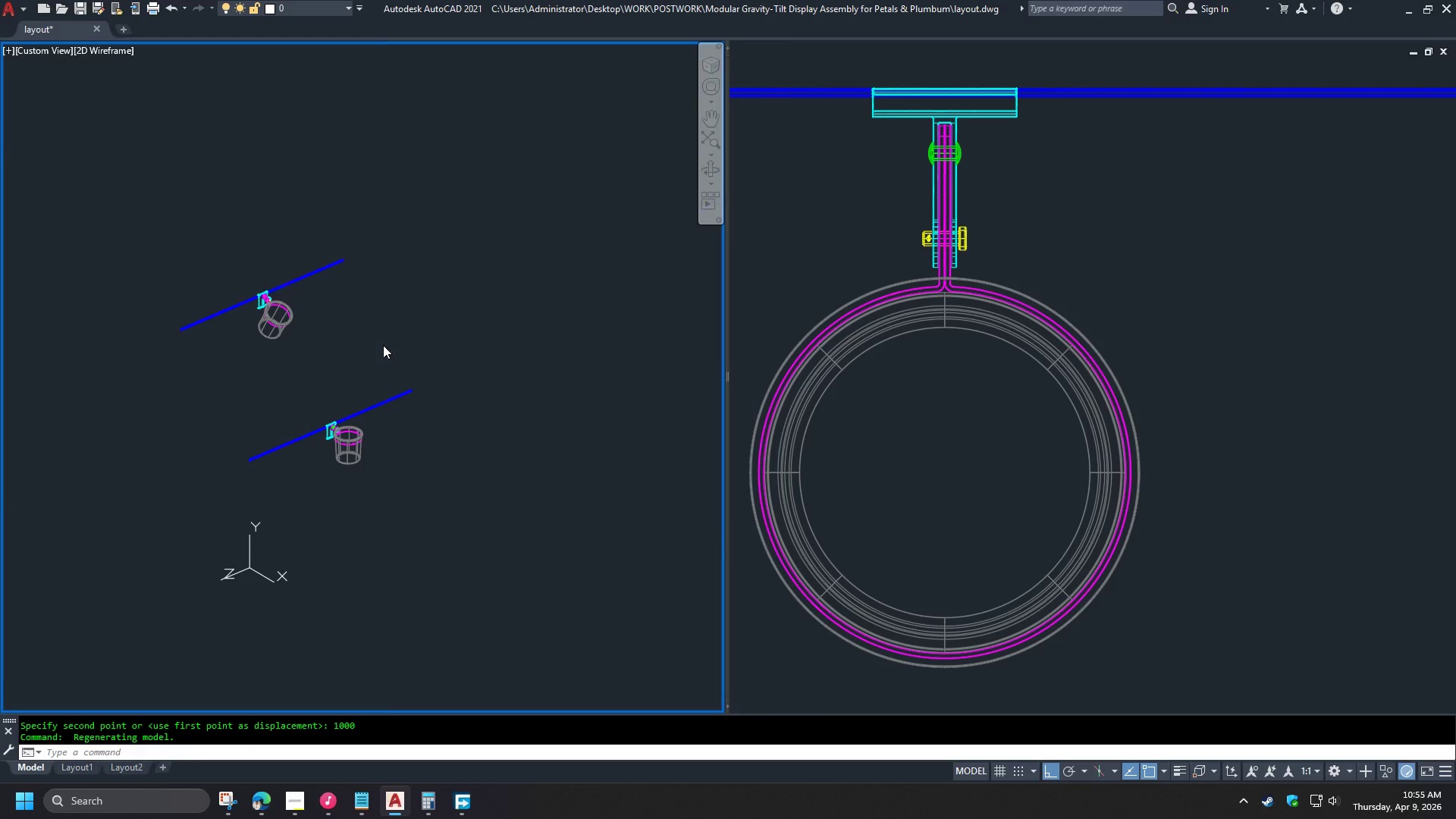 
key(Space)
 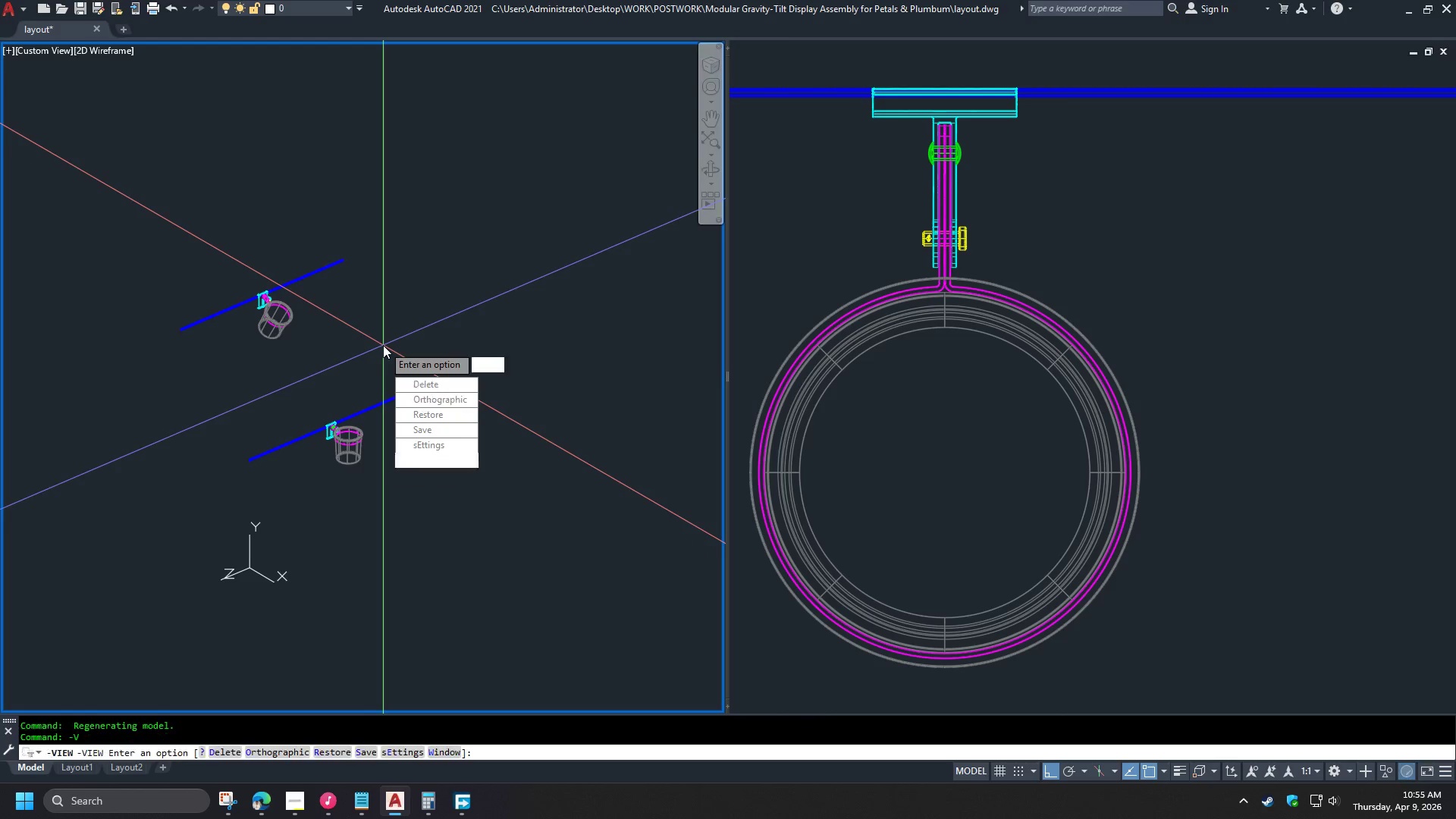 
key(T)
 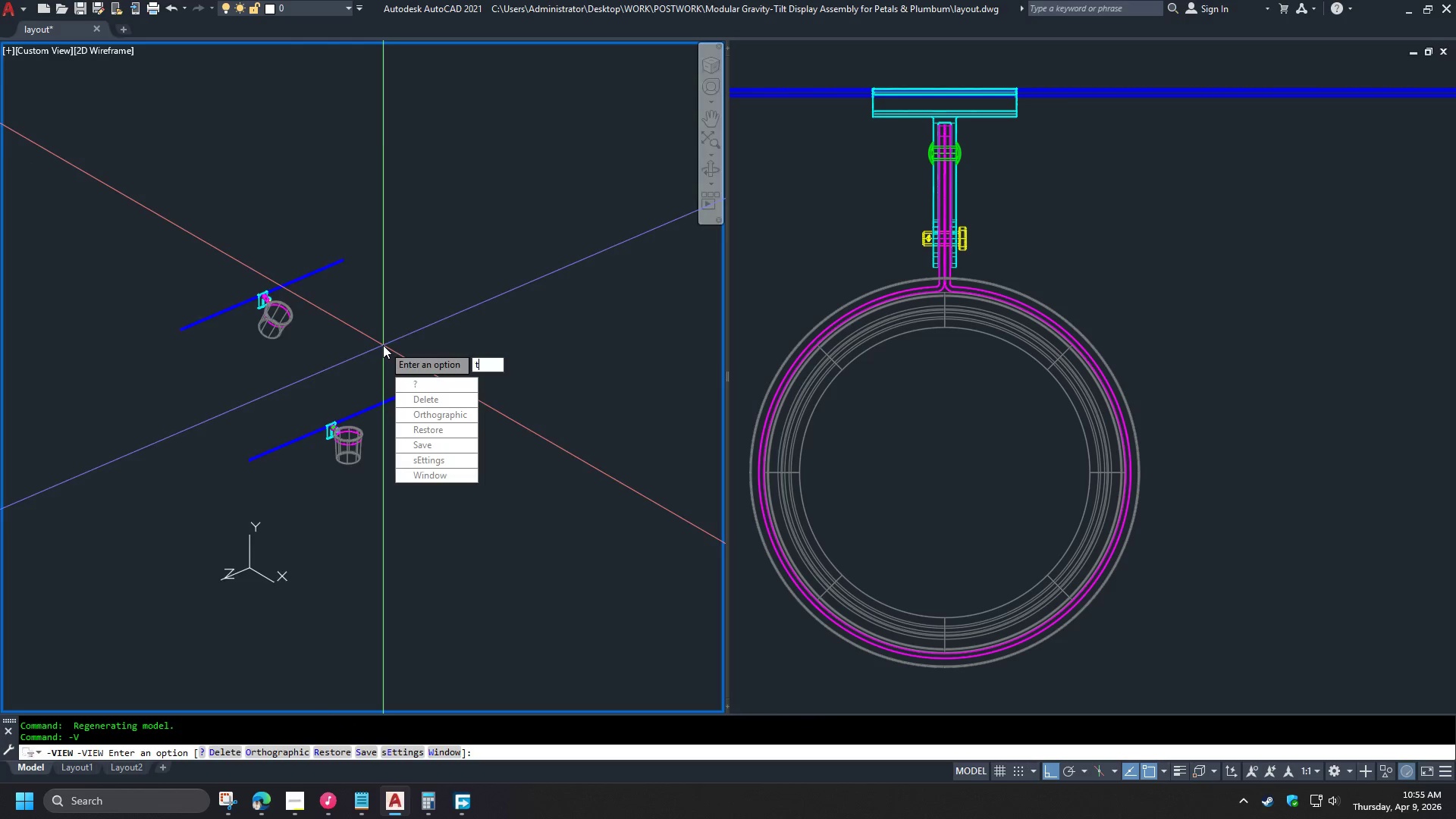 
key(Space)
 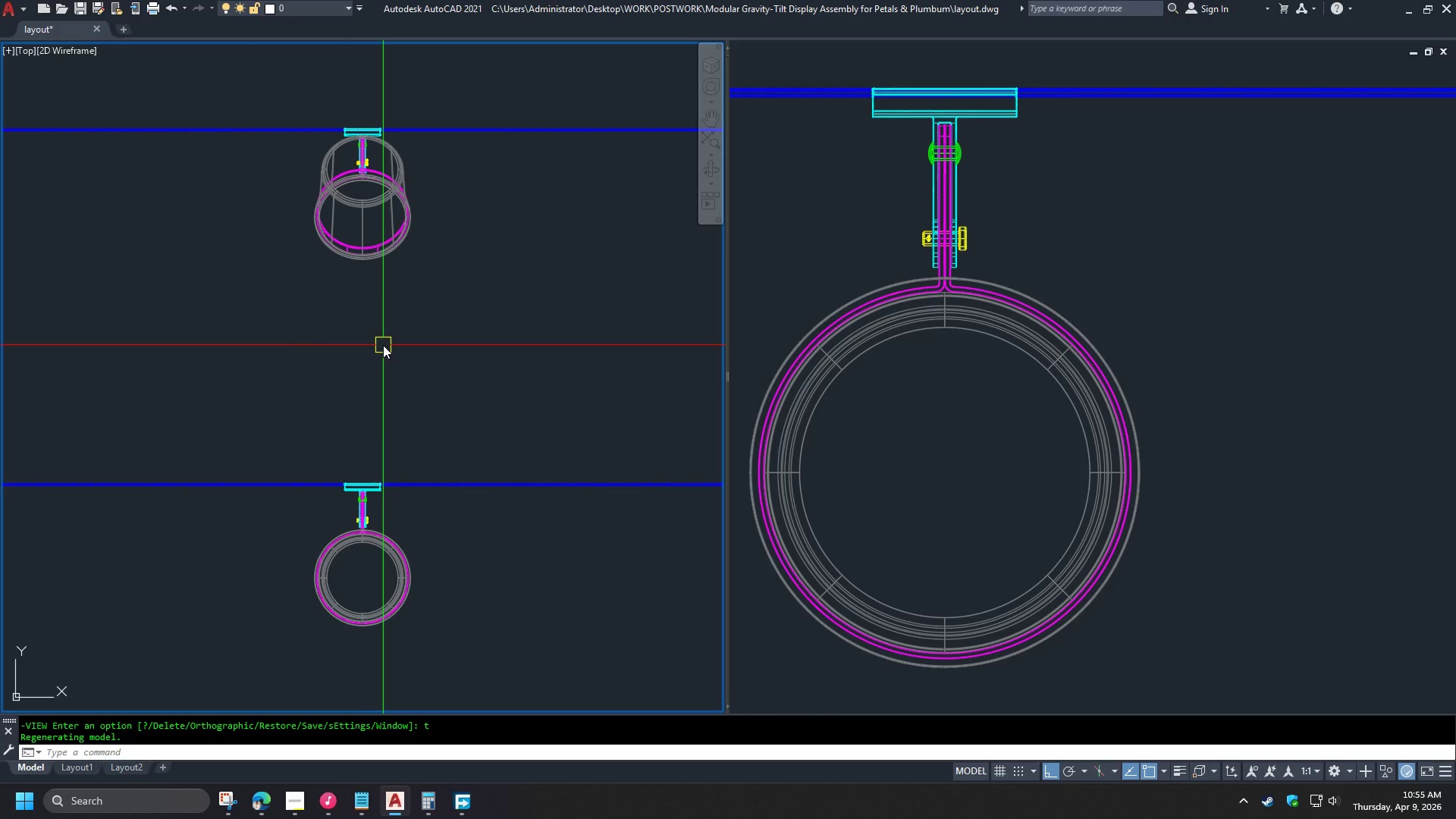 
wait(9.98)
 